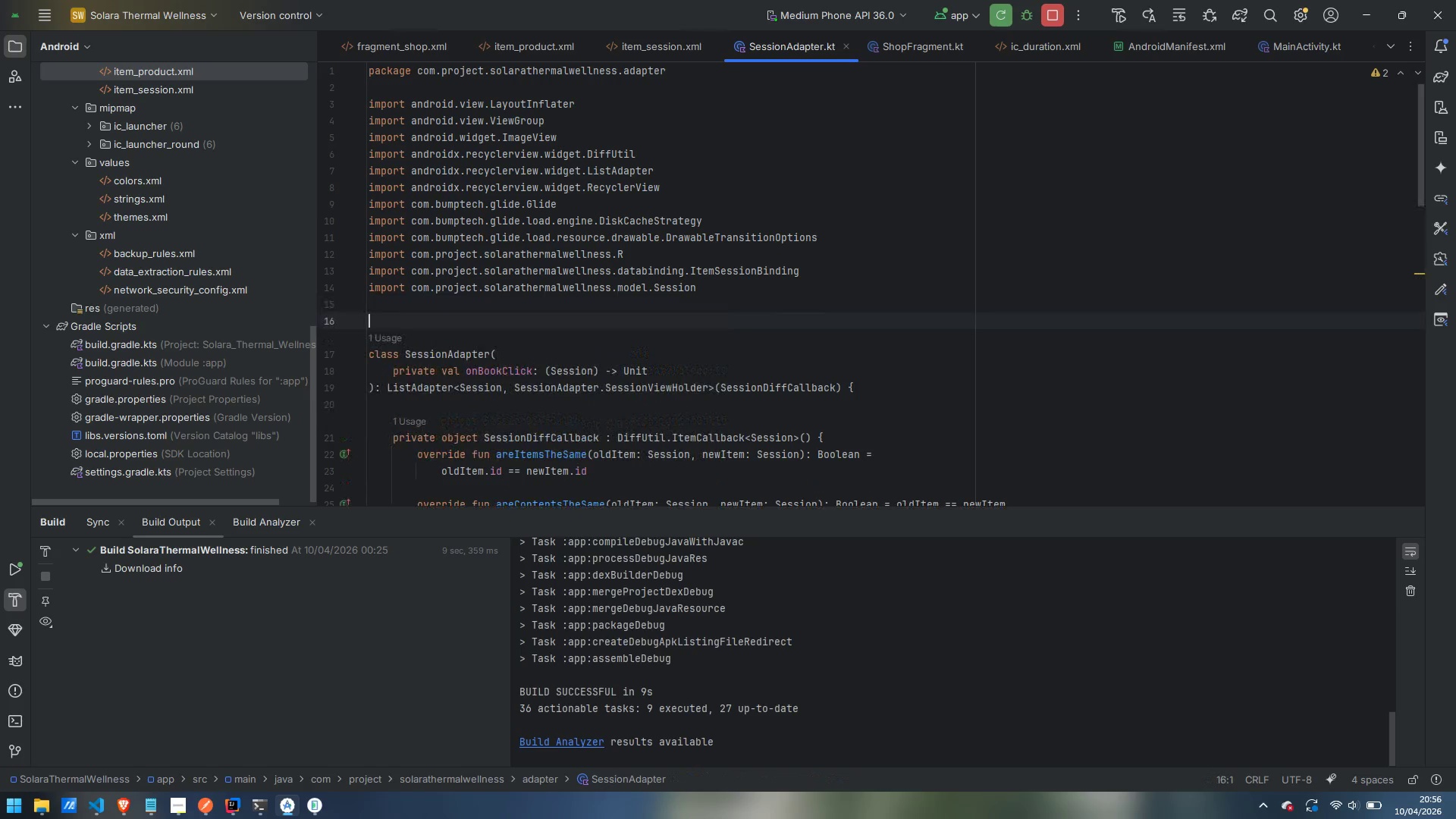 
type(/**)
 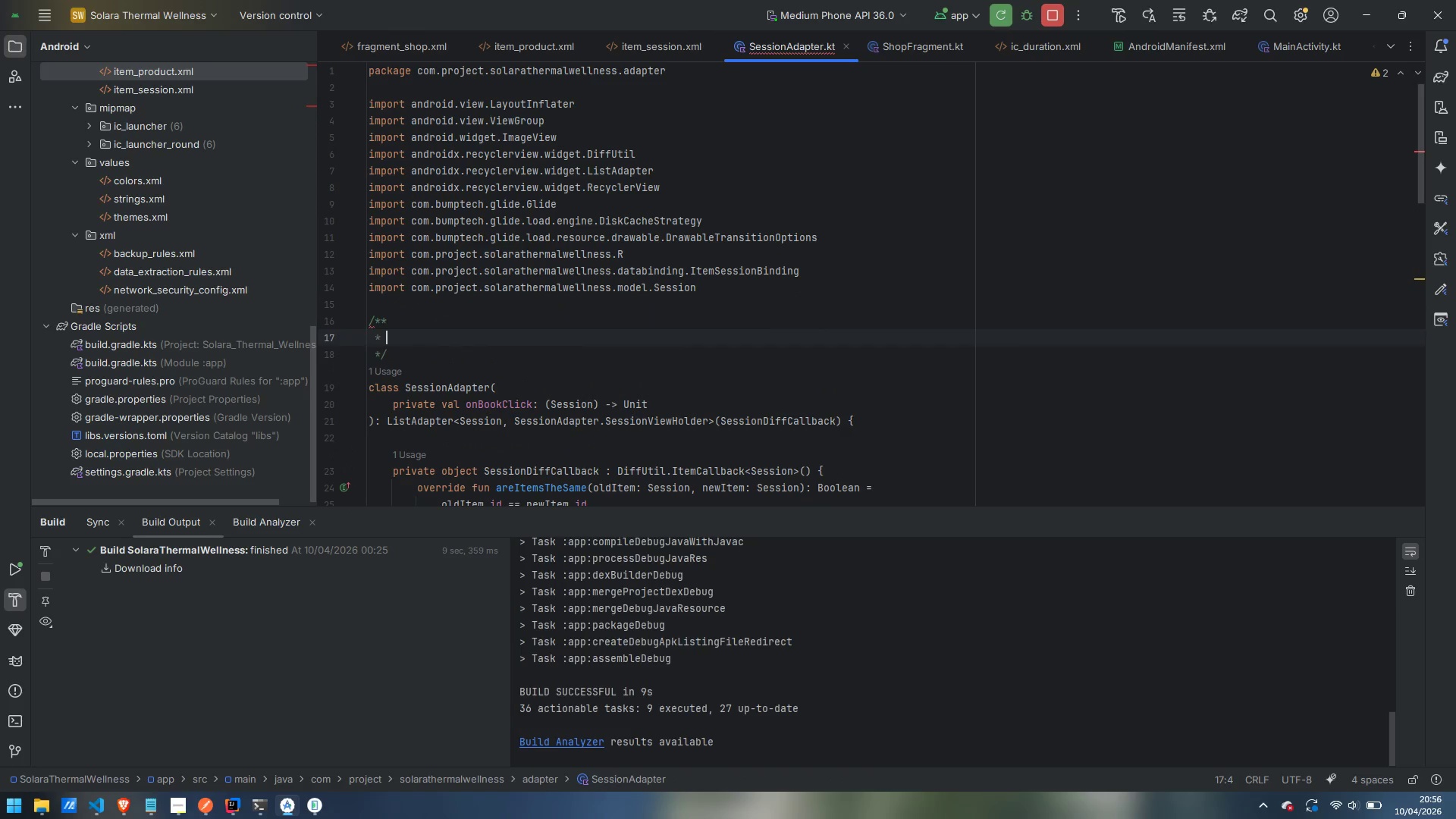 
 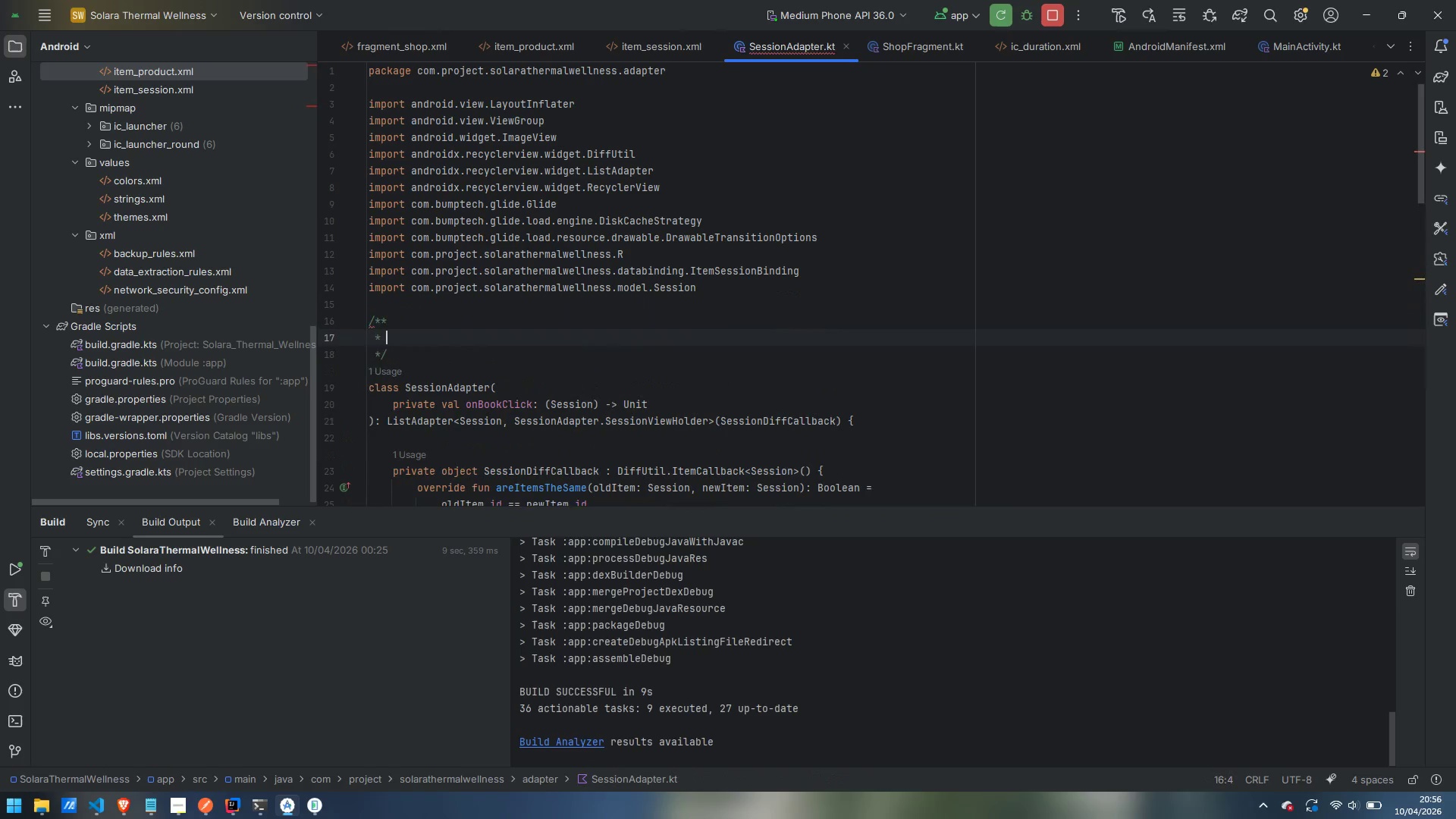 
key(Enter)
 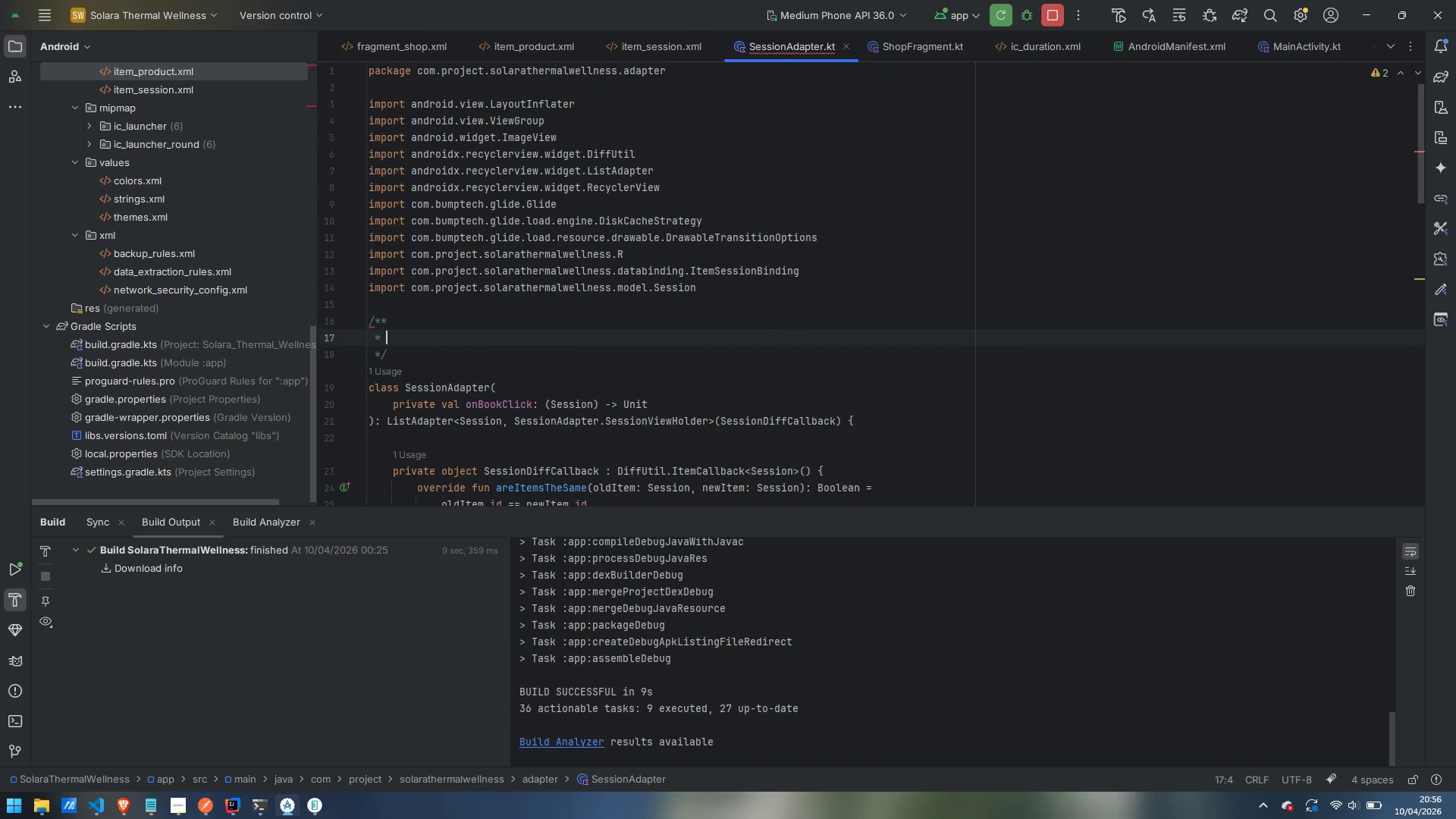 
type(High-performance adapter fort )
key(Backspace)
key(Backspace)
type( the "Book a Session" list.)
 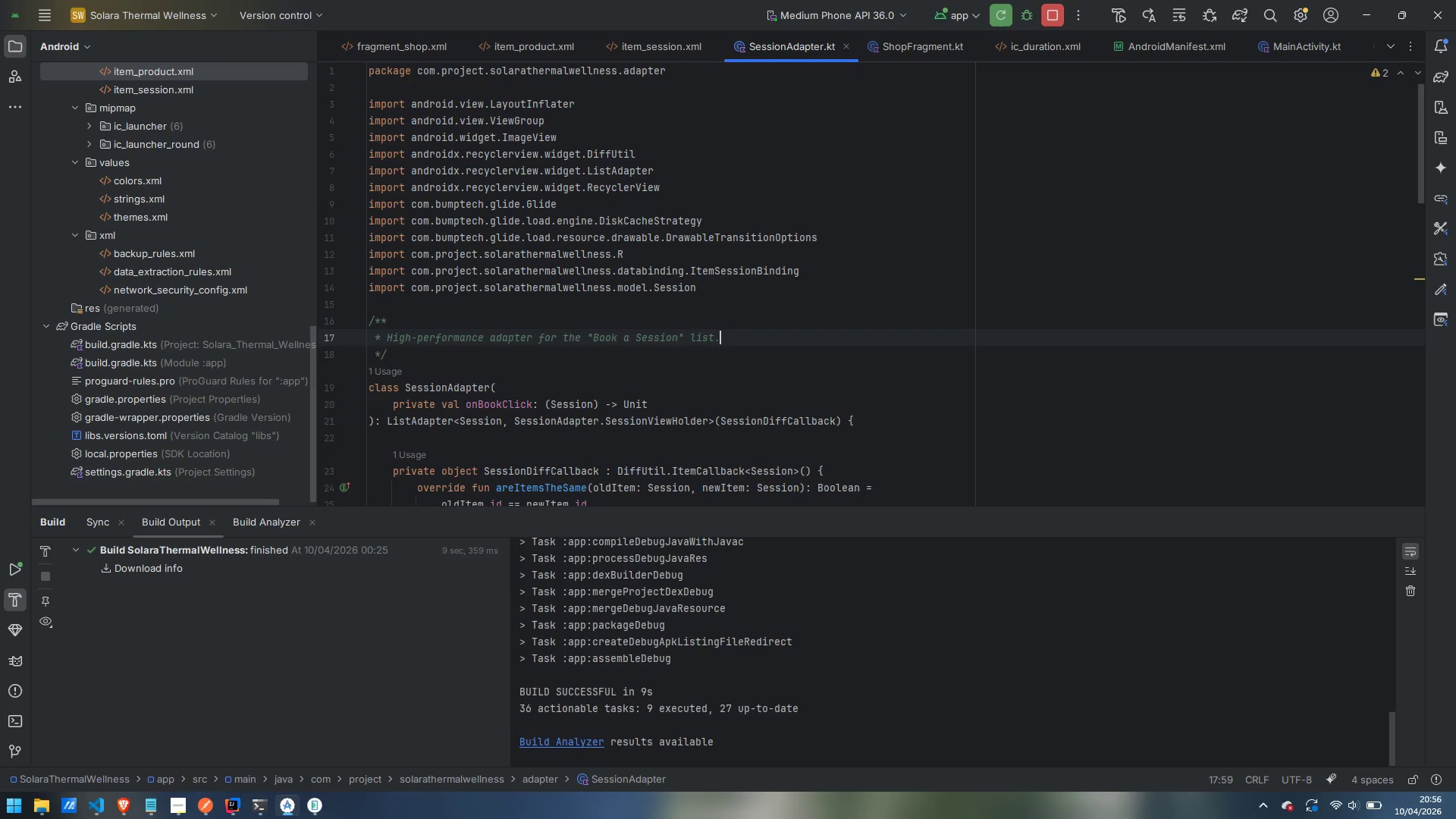 
key(Enter)
 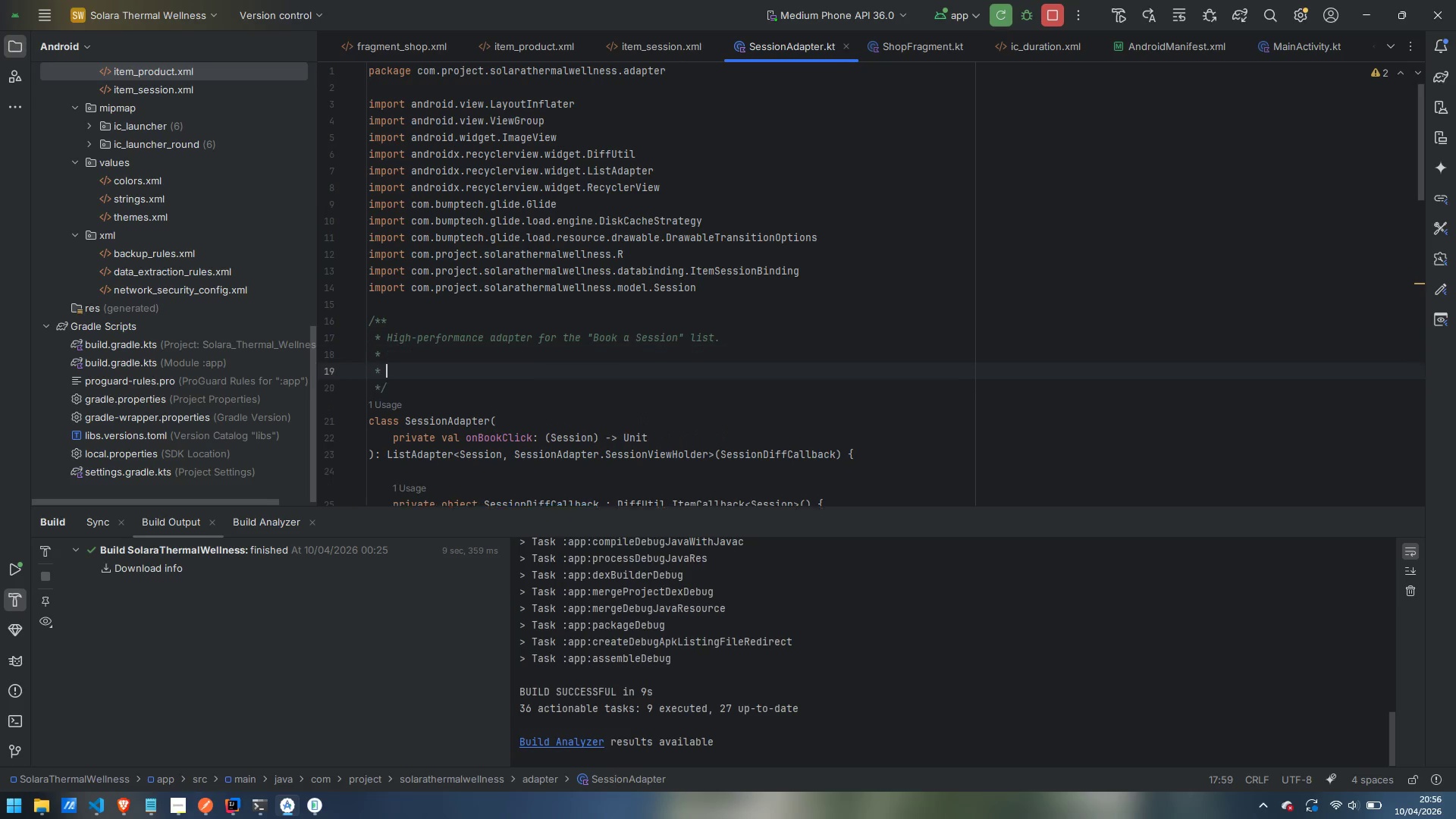 
key(Enter)
 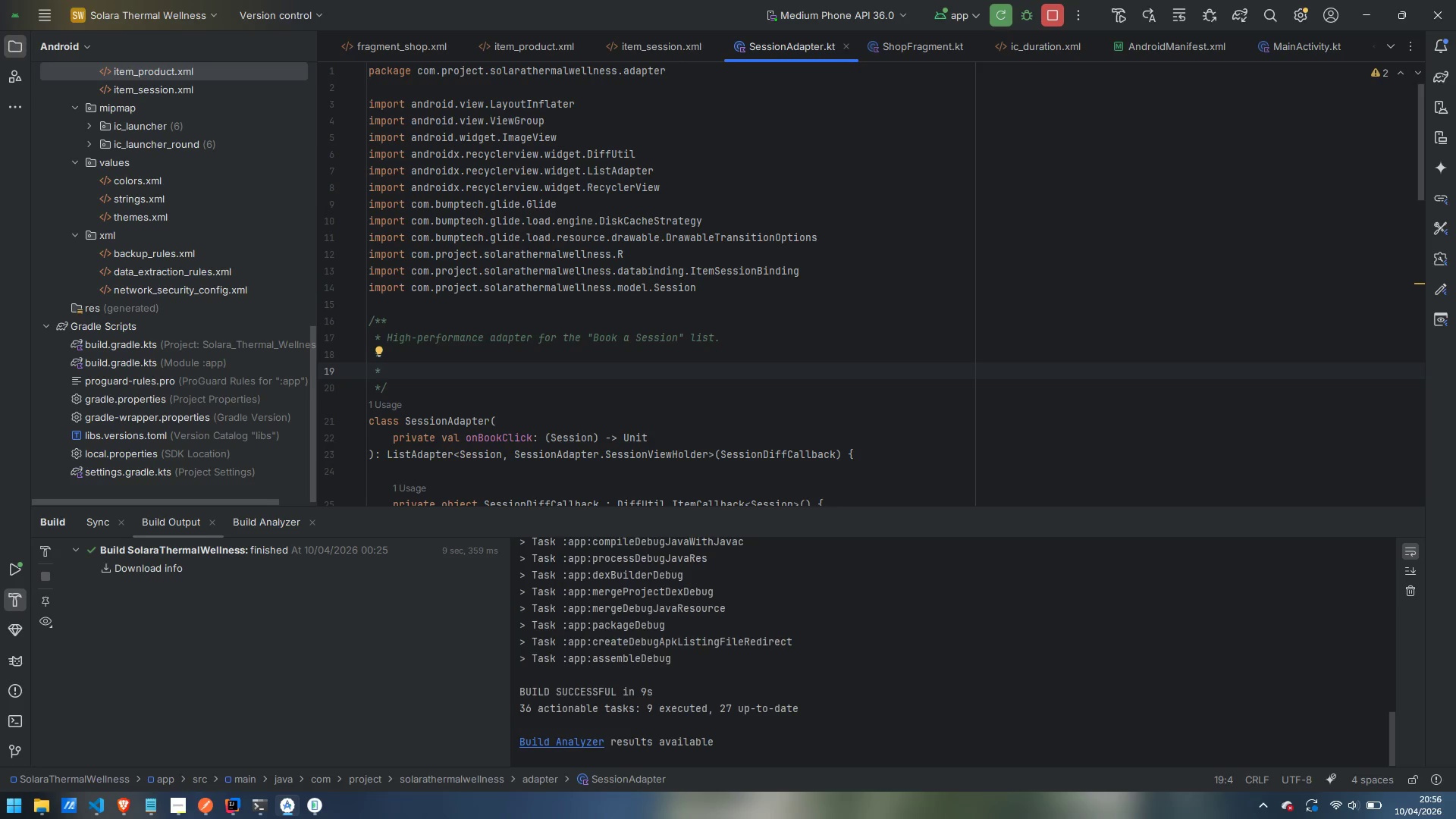 
type(## Why ListAdapter over ArrayAdapter / notr)
key(Backspace)
key(Backspace)
type(tifyDataSetChanged()?)
 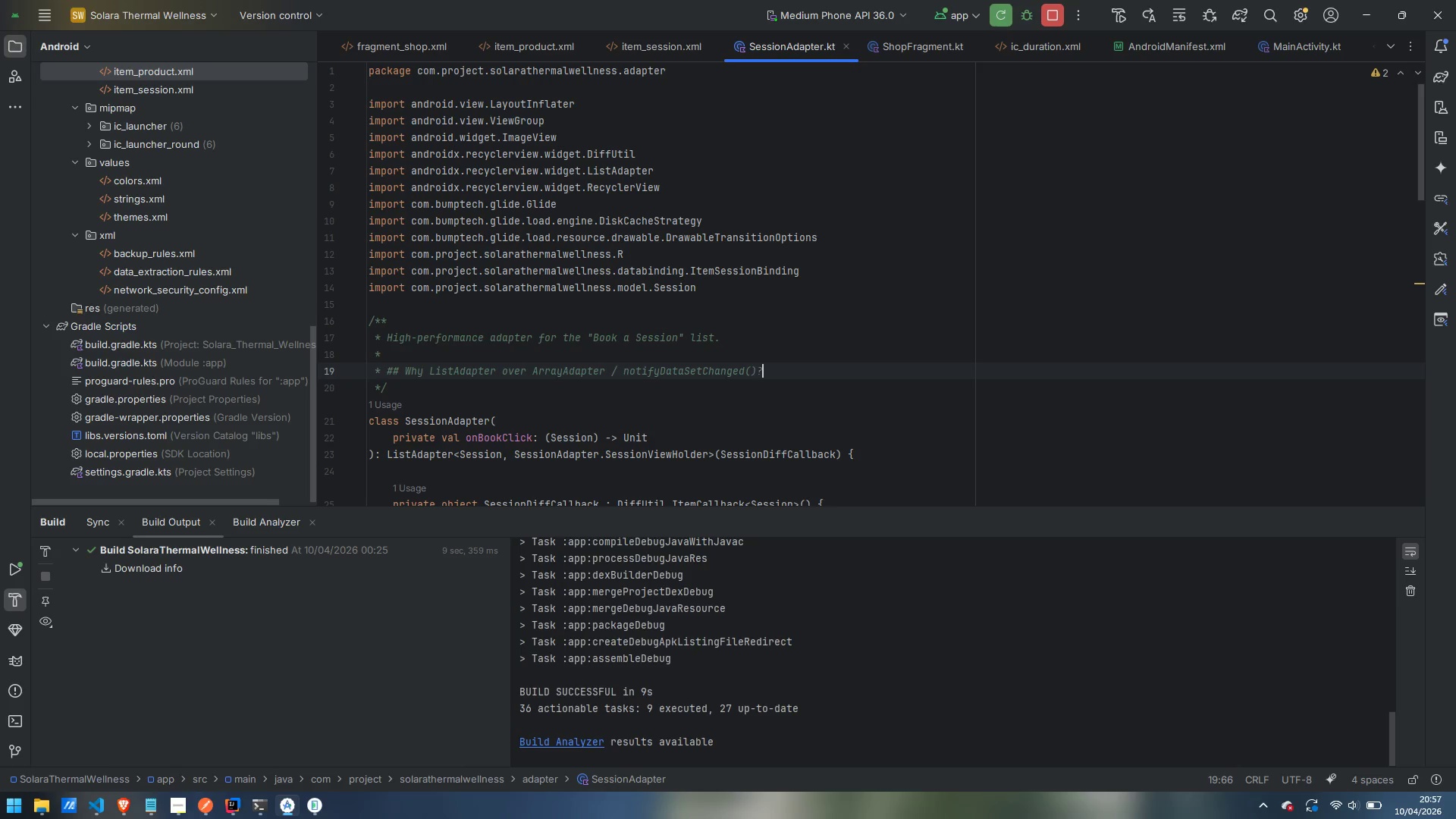 
key(Enter)
 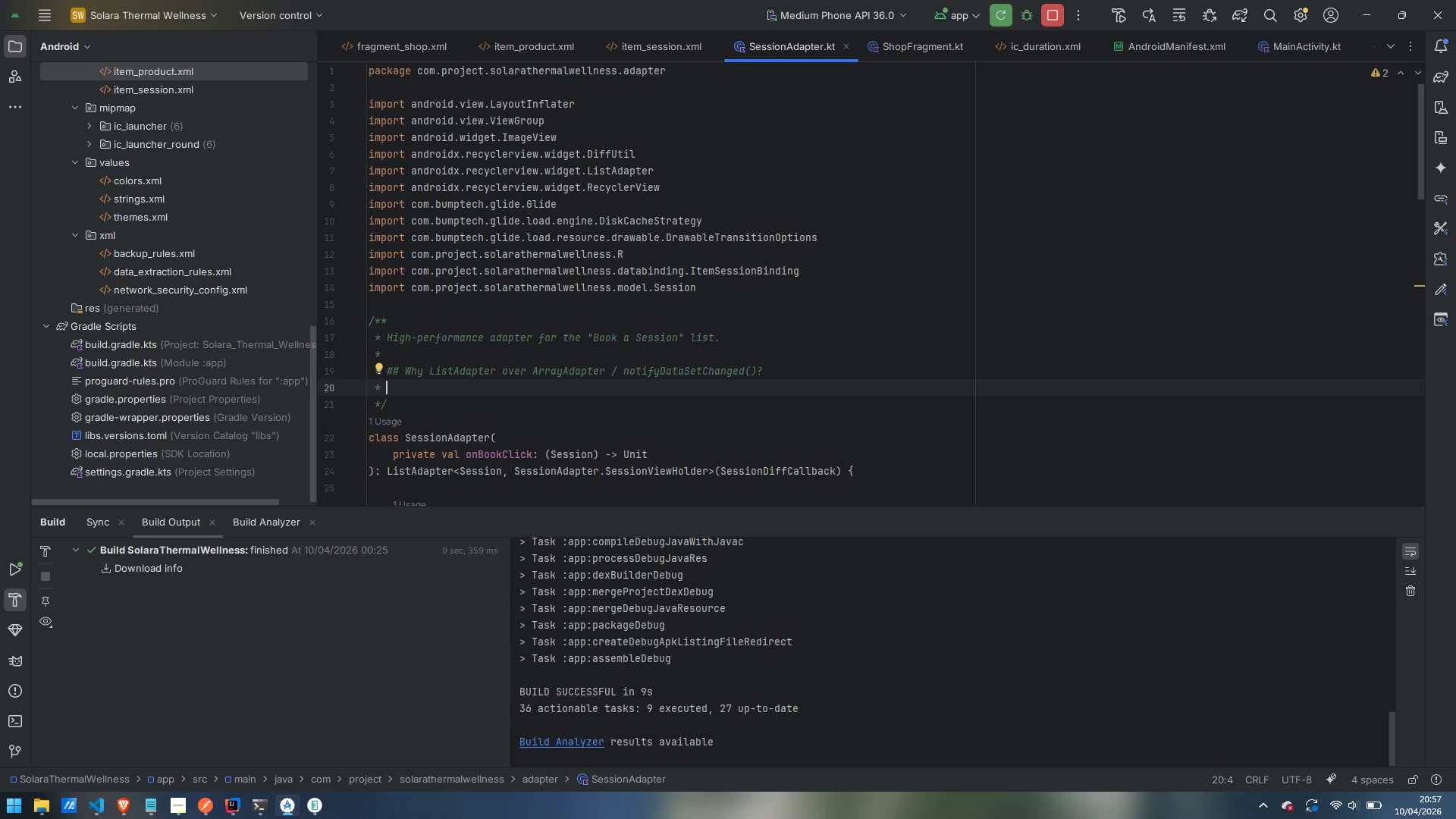 
key(Enter)
 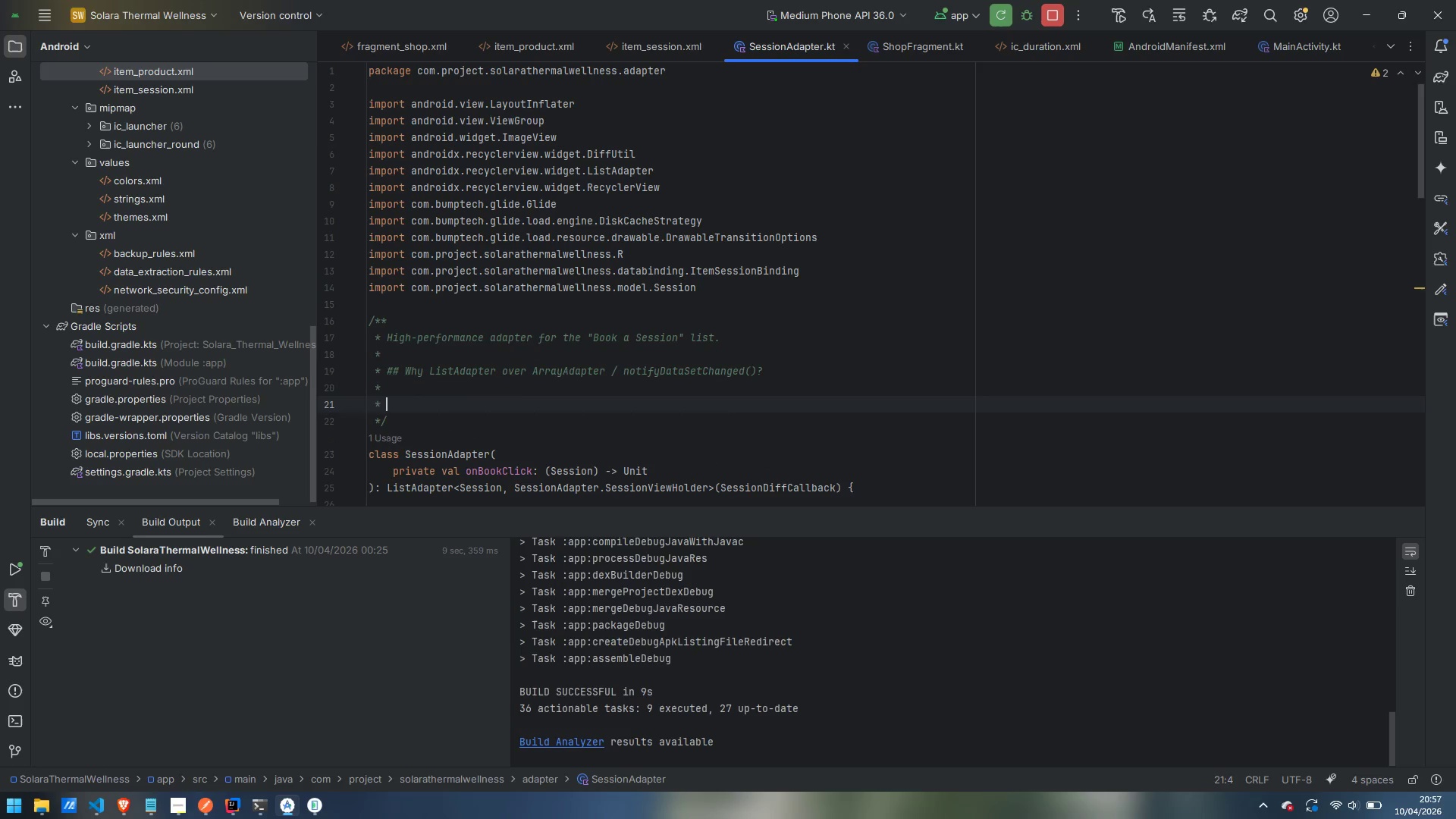 
type([LIstADa)
 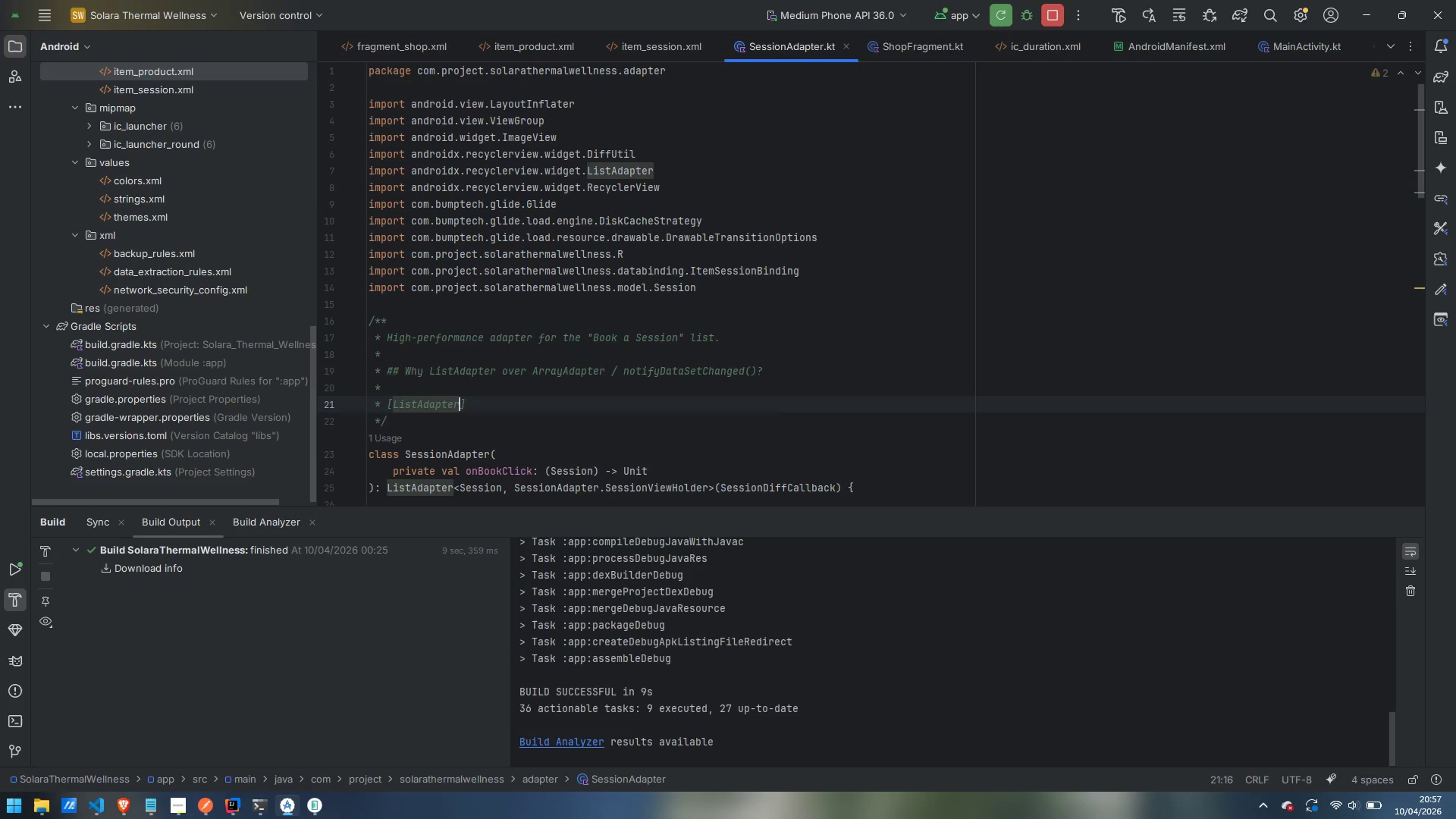 
 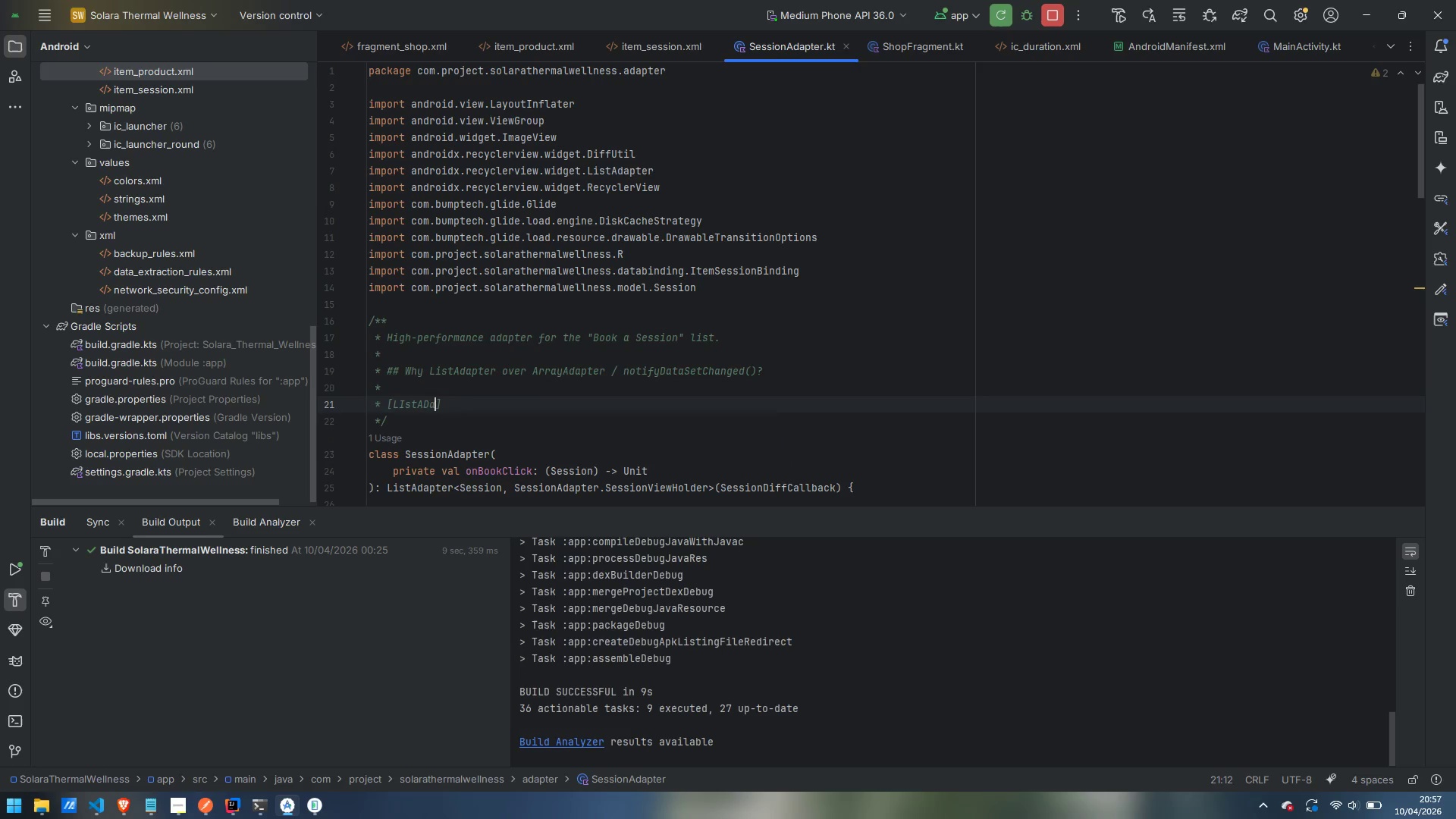 
key(Enter)
 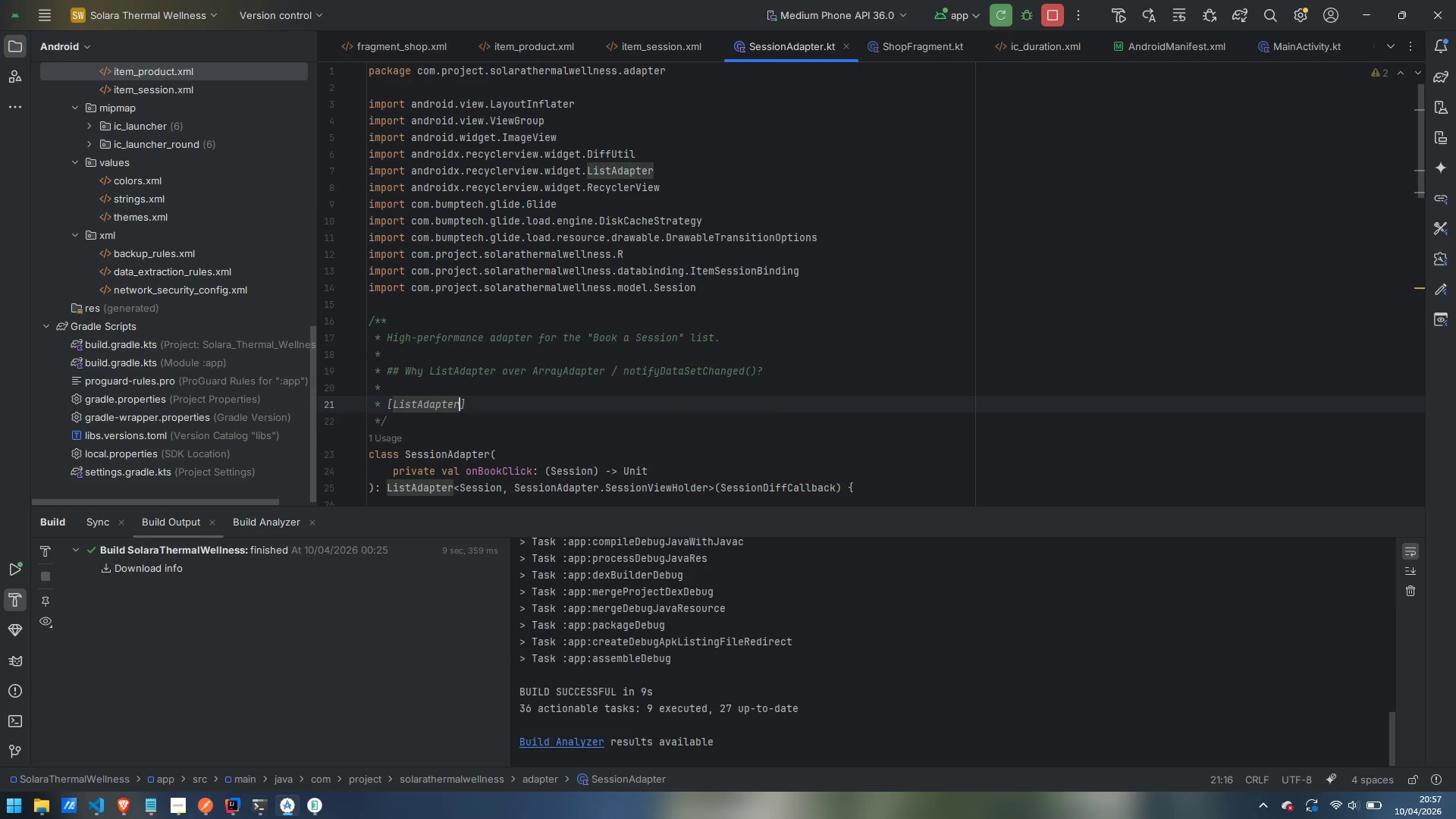 
hold_key(key=ControlLeft, duration=1.06)
 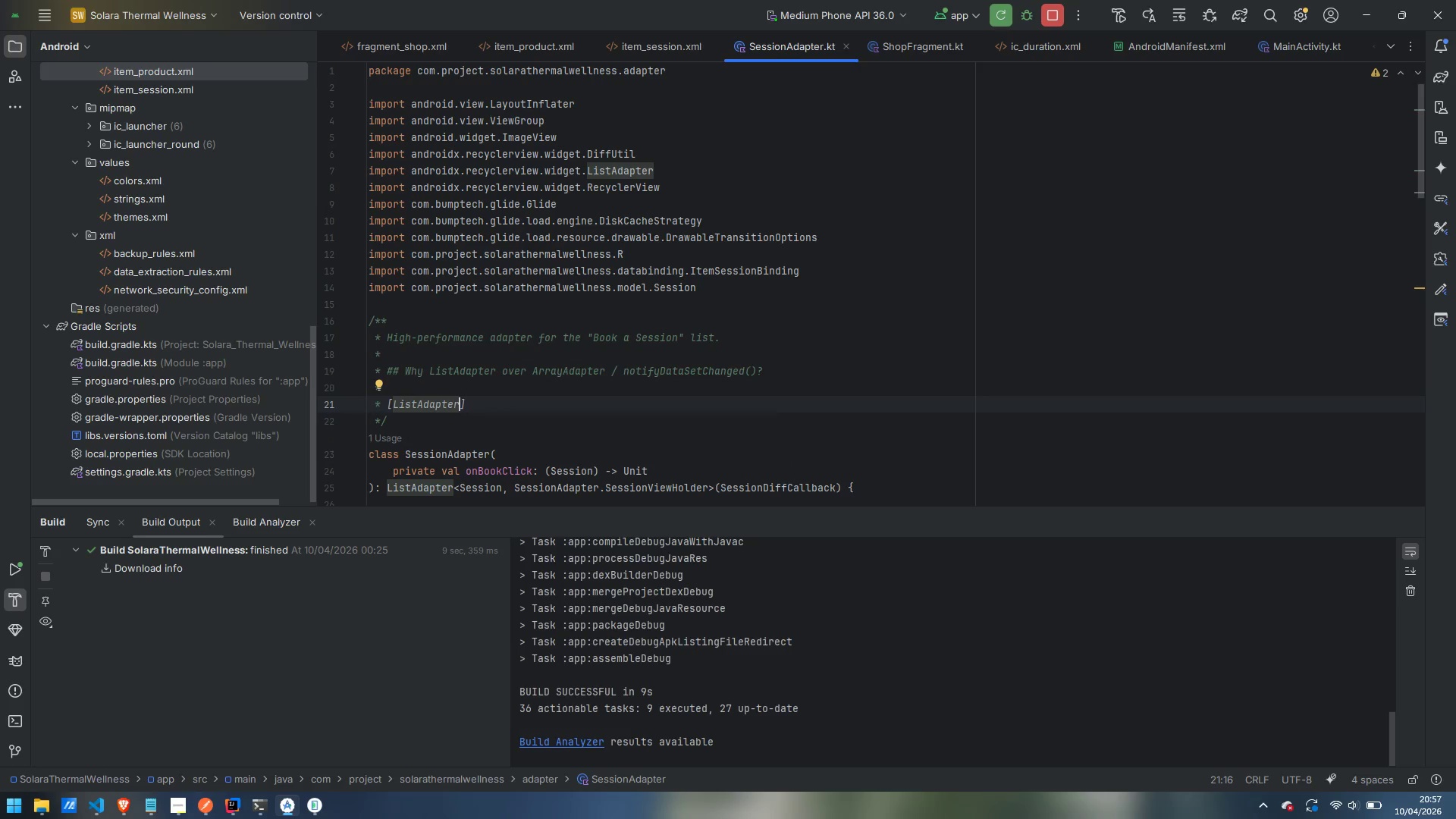 
key(ArrowRight)
 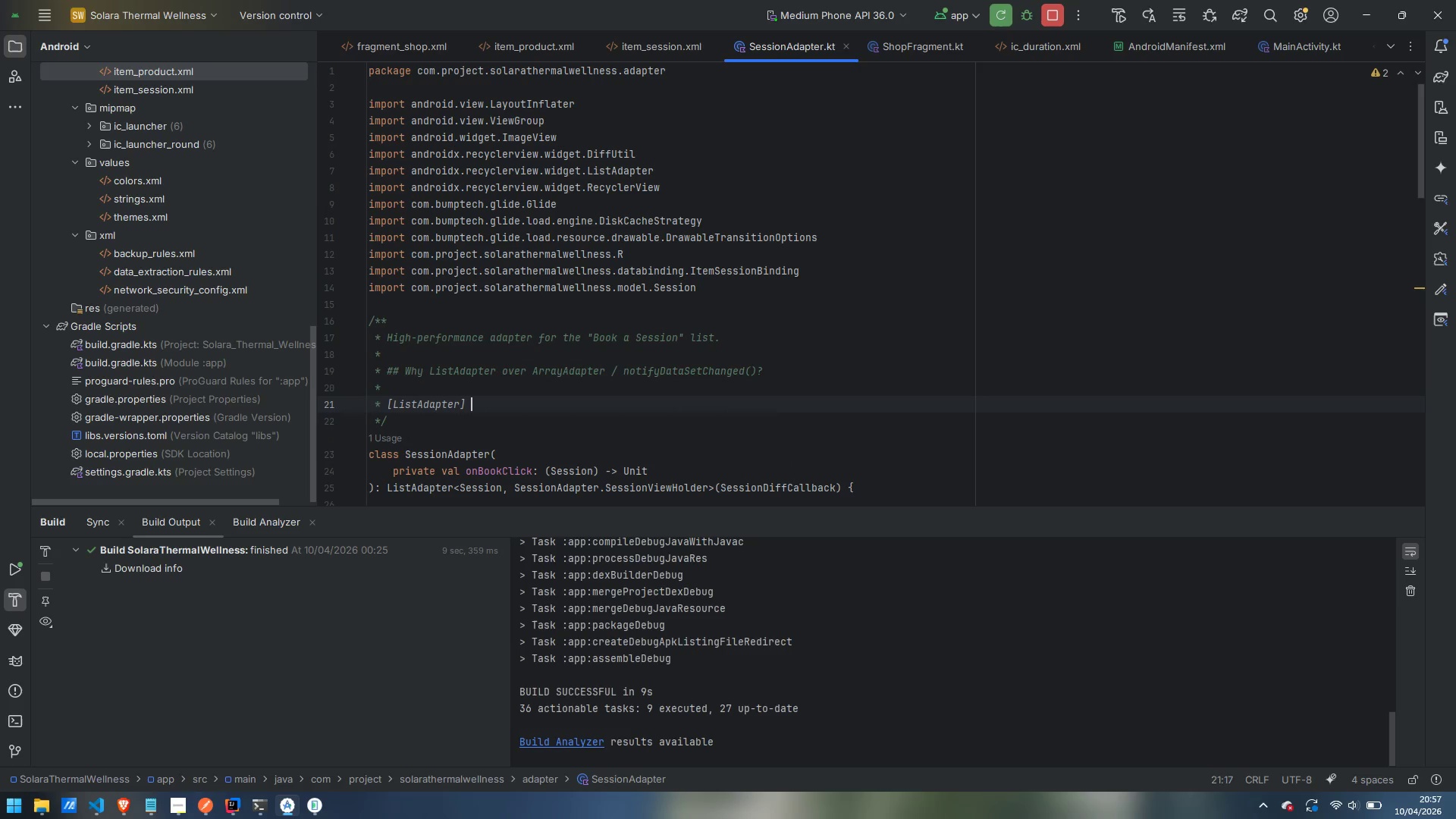 
type( accepts a new list and internally val)
 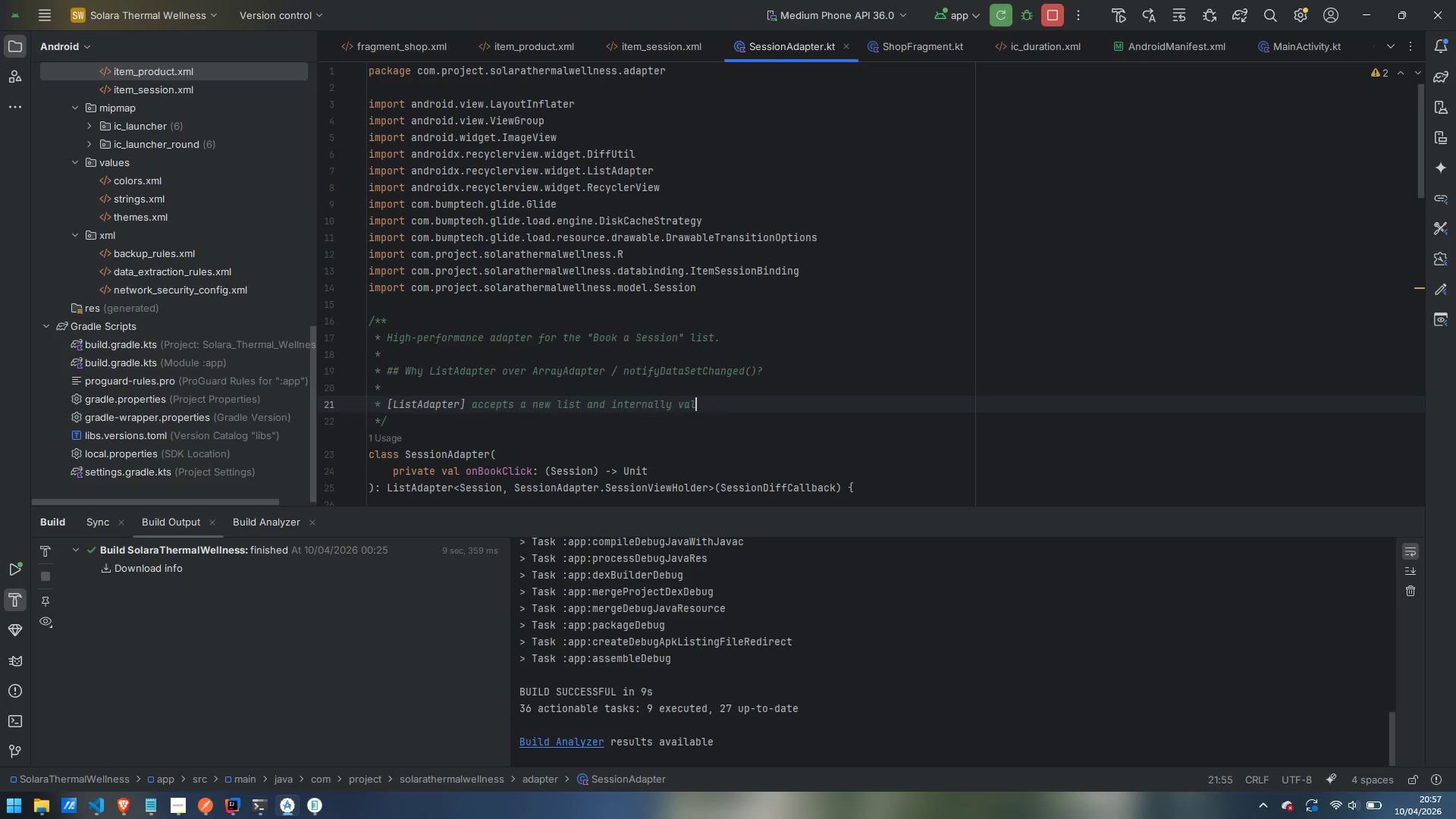 
key(Control+ControlLeft)
 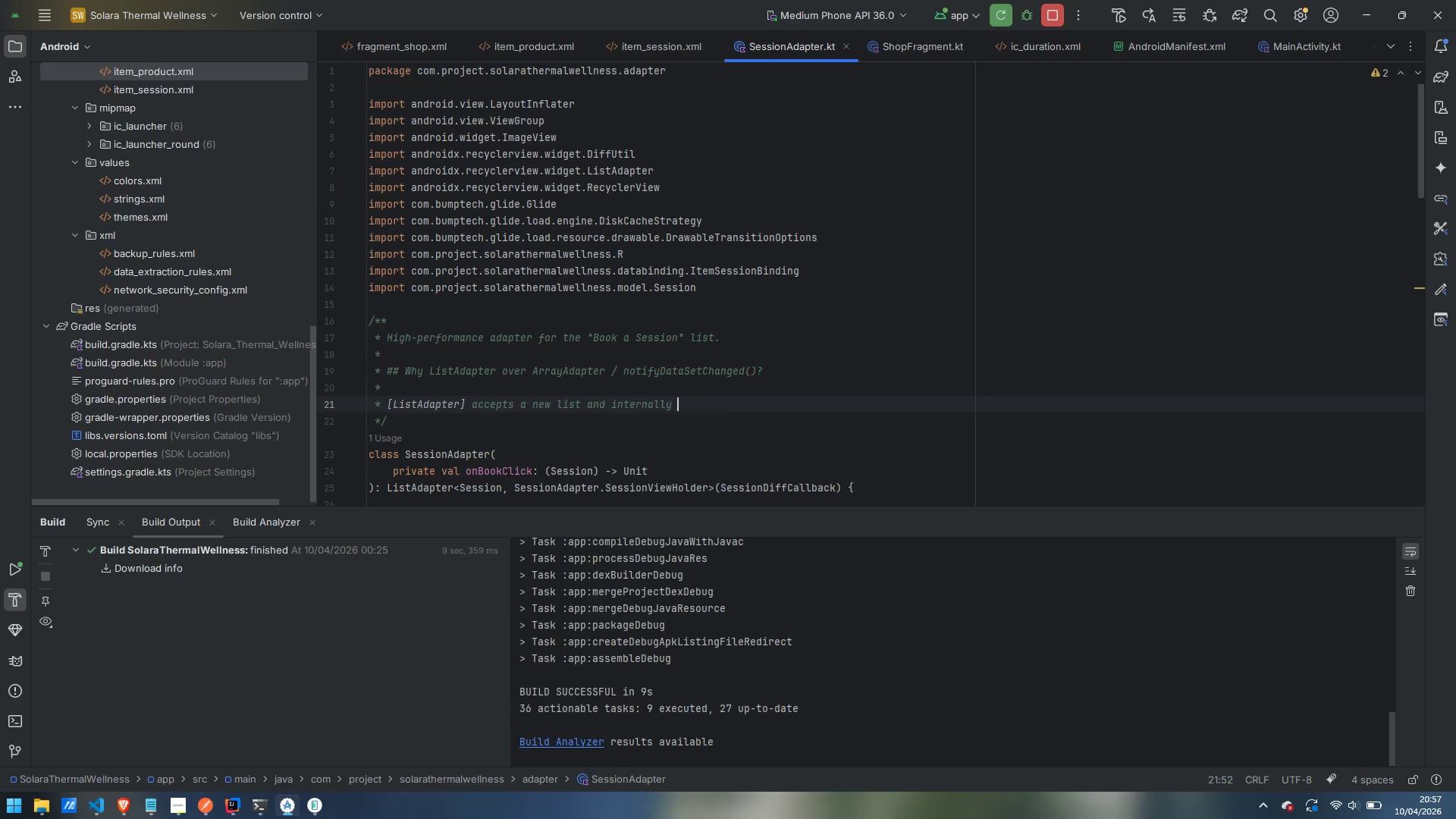 
key(Control+Backspace)
 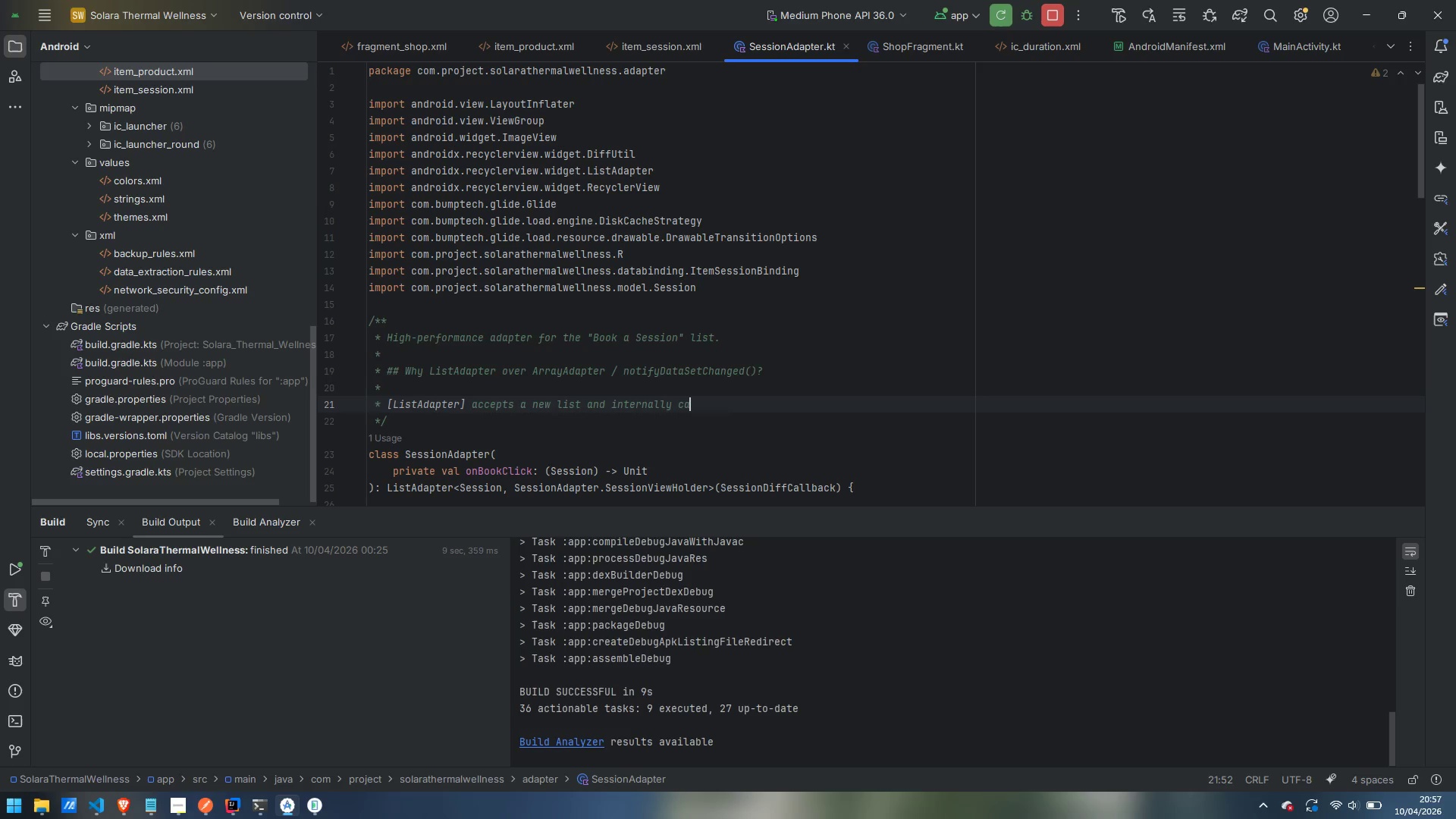 
type(calls [Dig)
key(Backspace)
type(ff)
 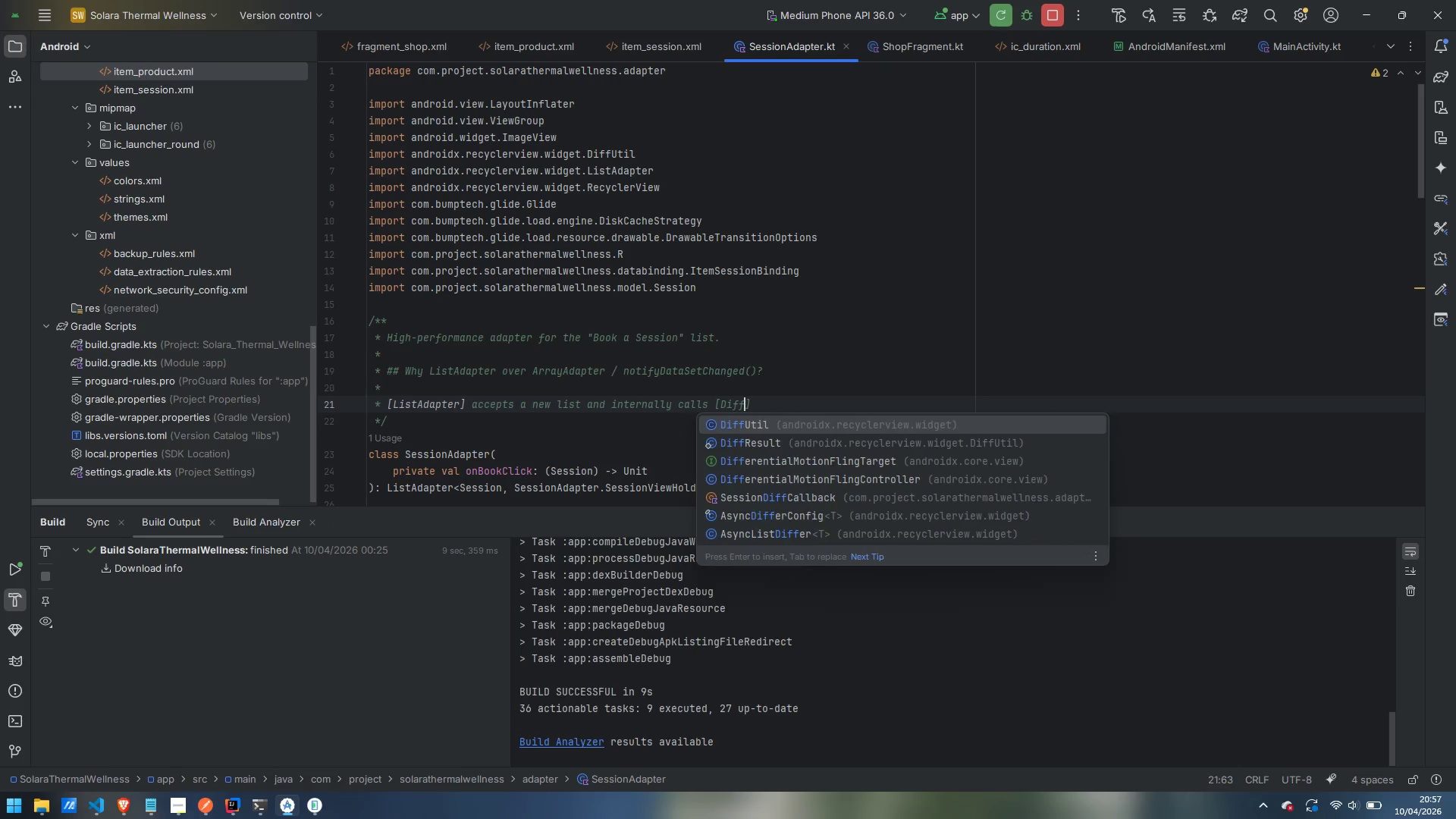 
 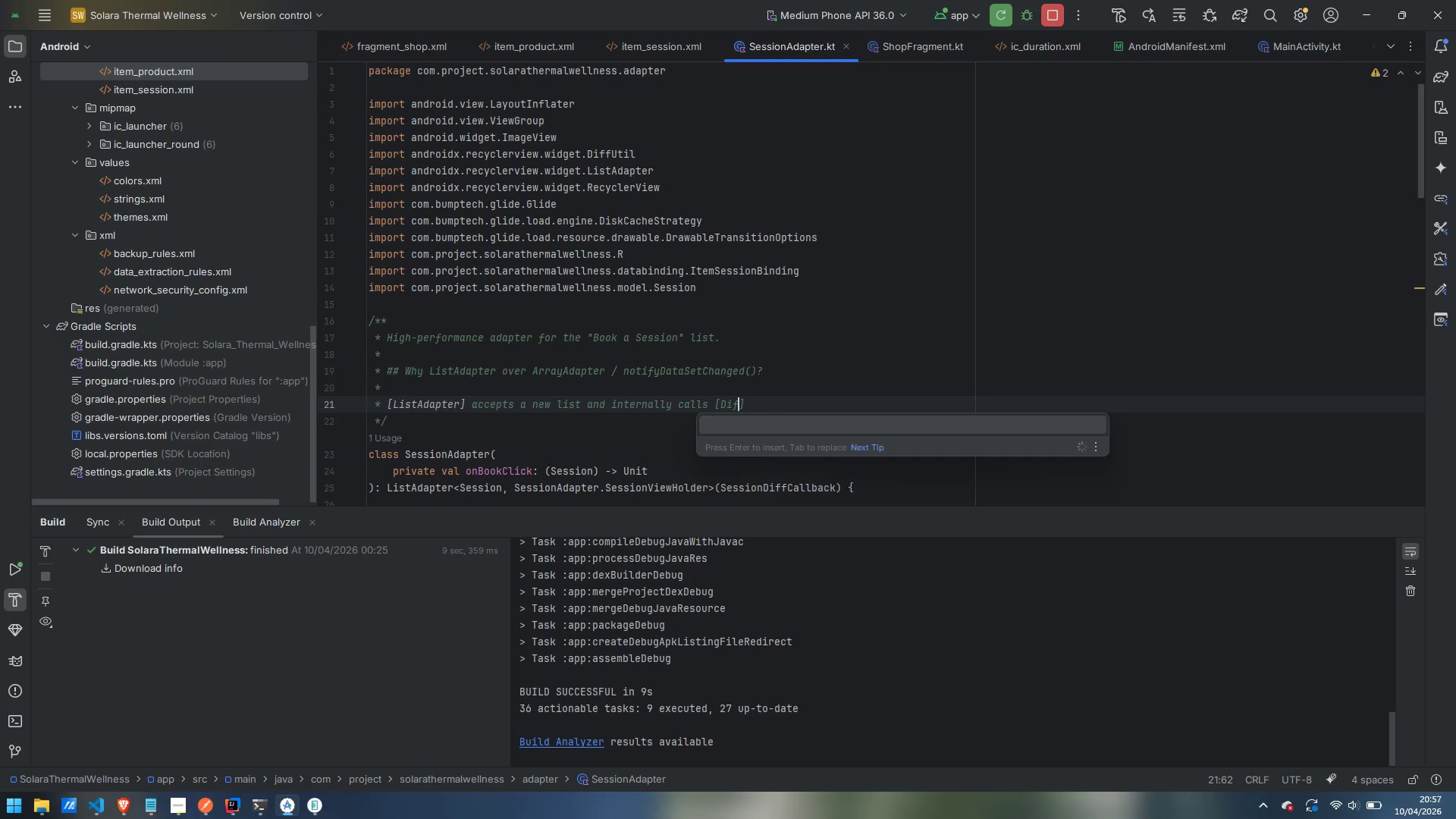 
hold_key(key=ShiftLeft, duration=0.44)
 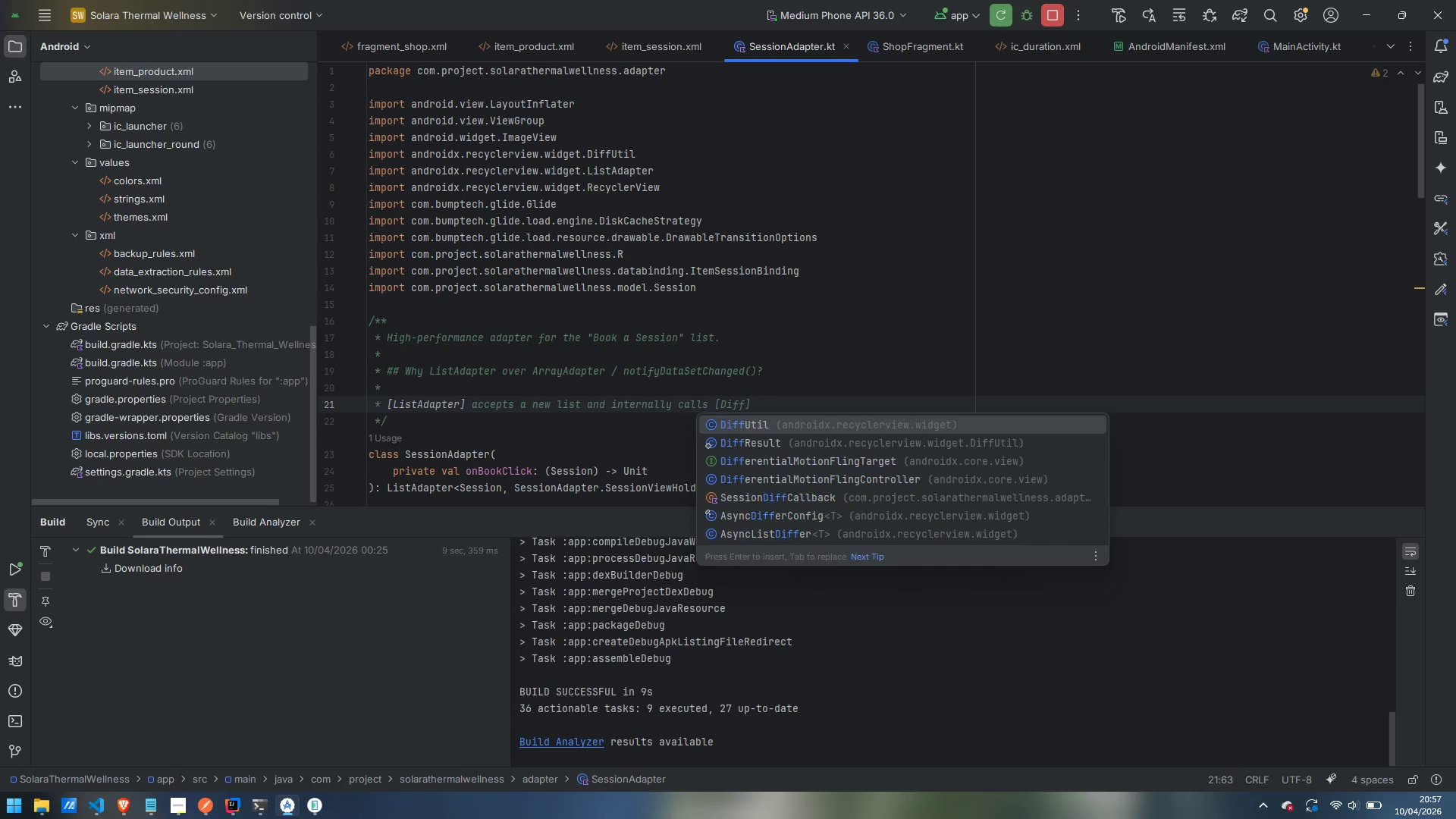 
key(Enter)
 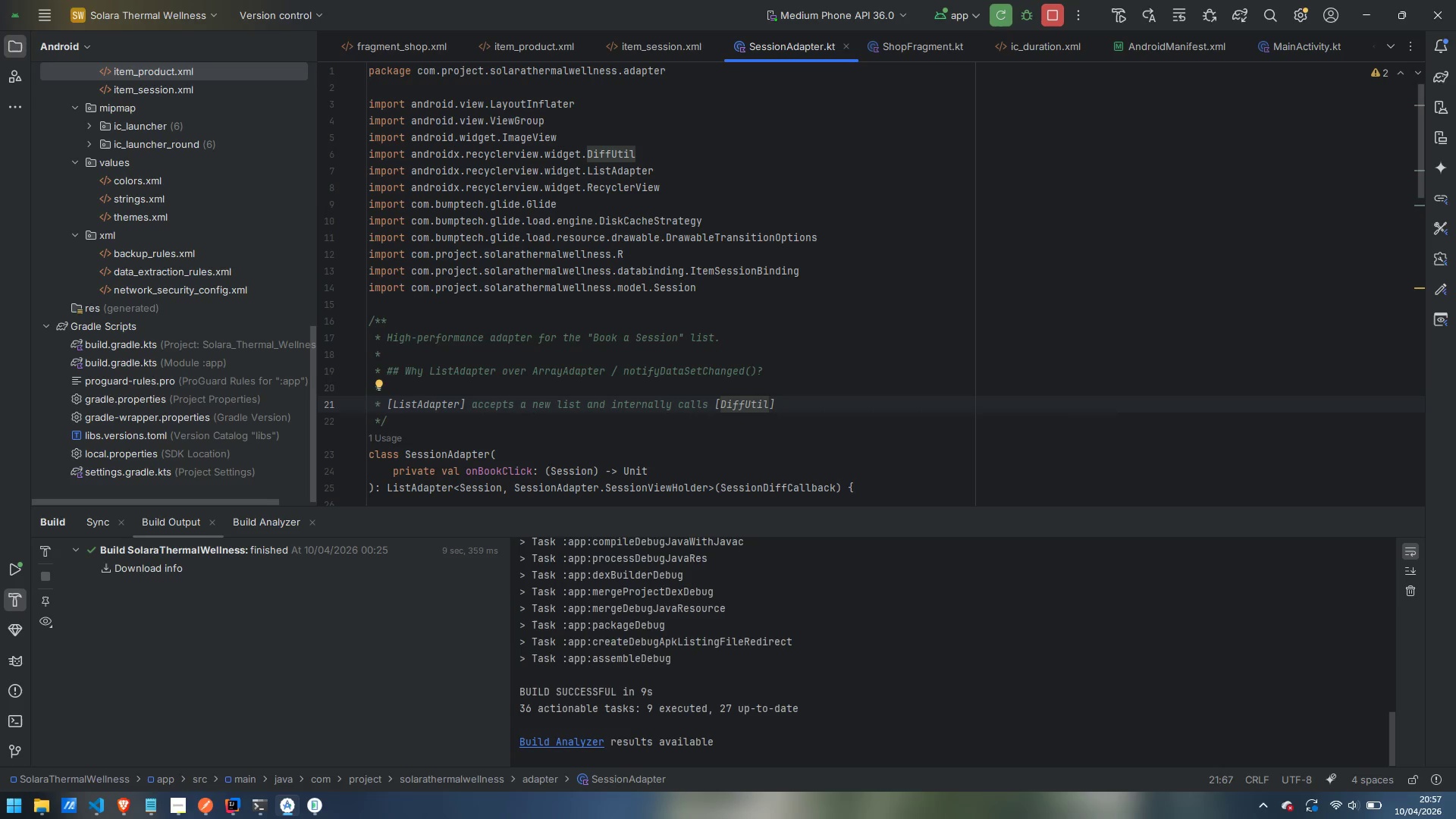 
type(.calculateDiff)
 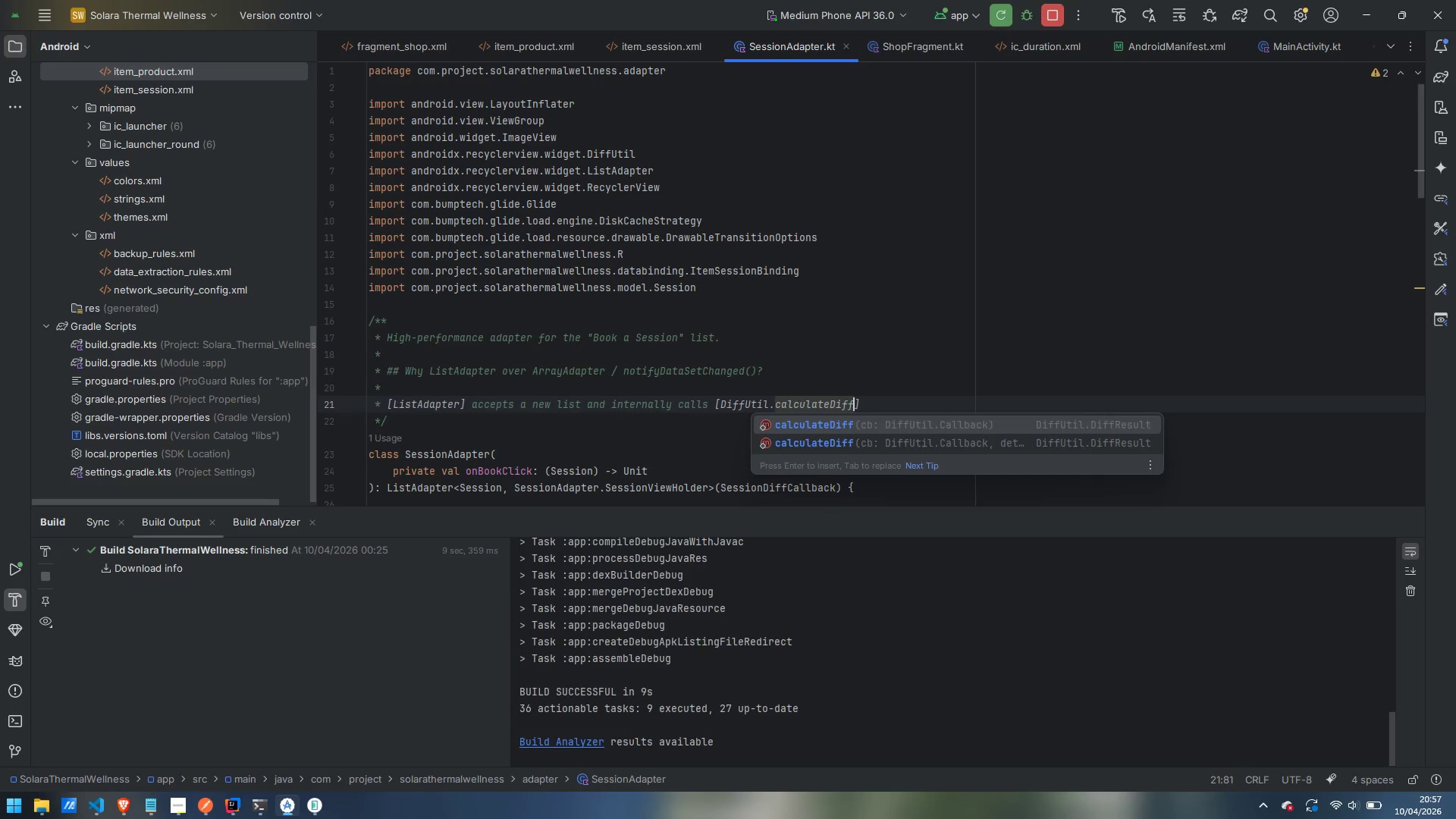 
key(ArrowRight)
 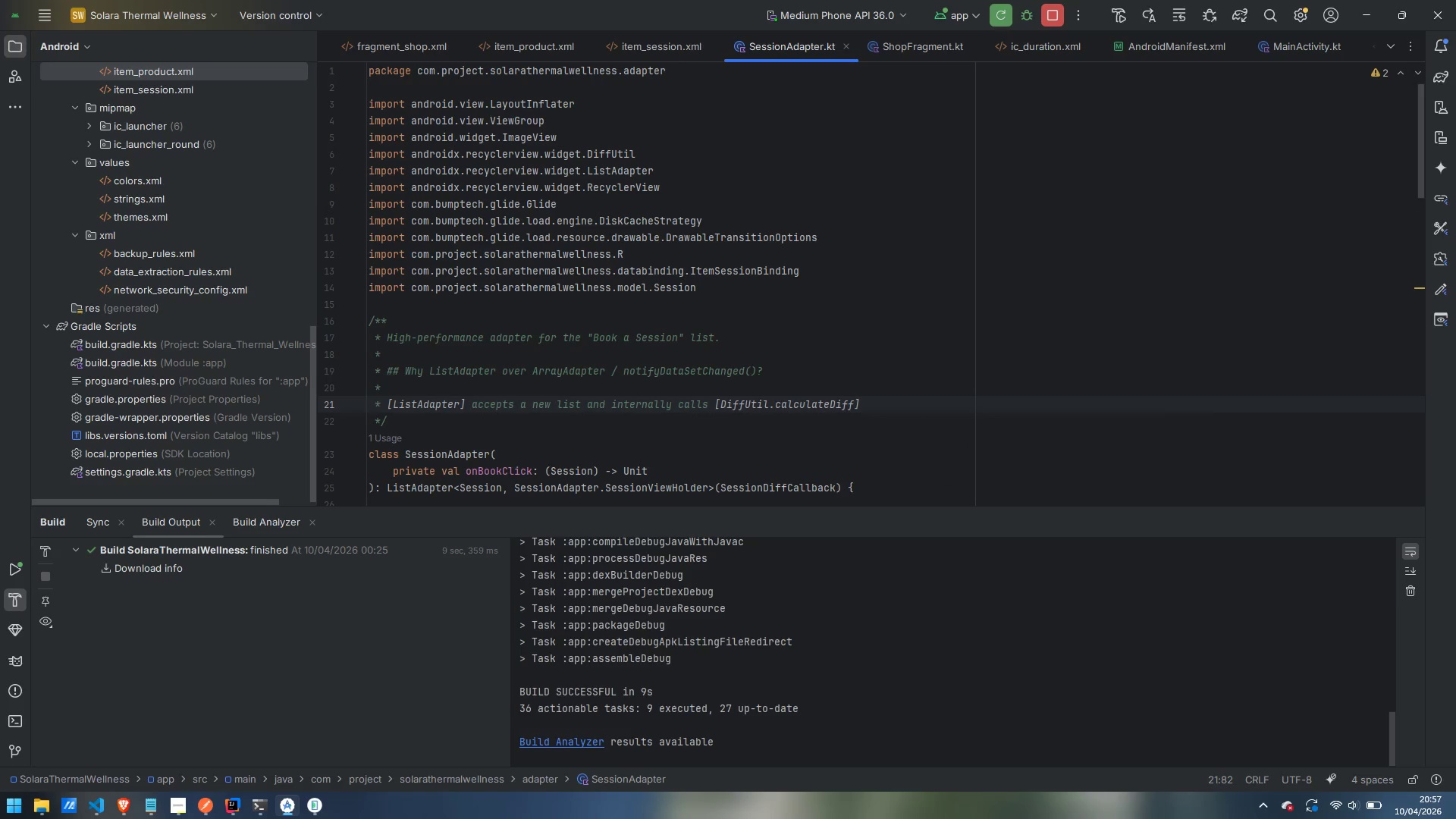 
key(Enter)
 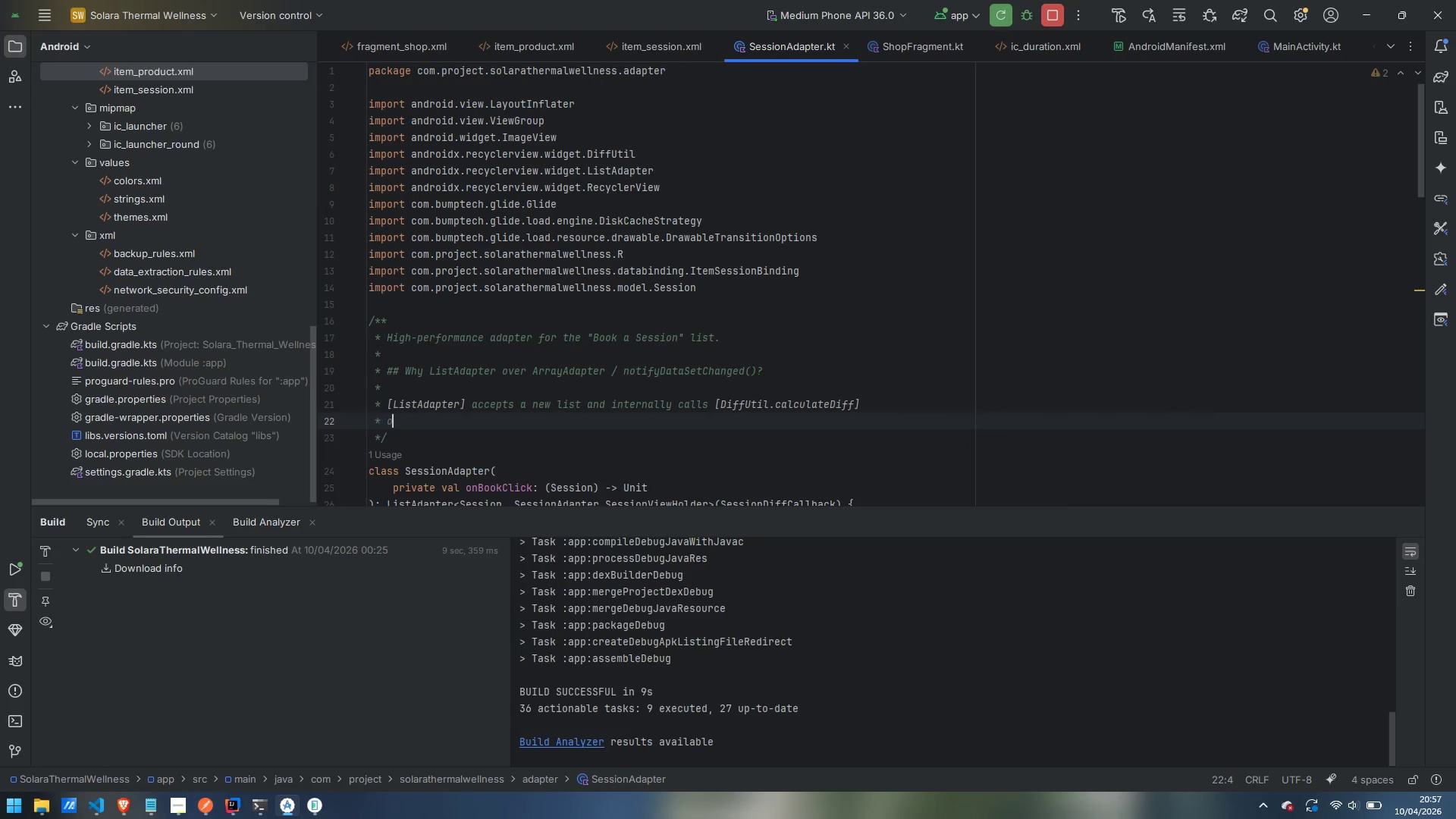 
type(on a background thread, then dispatches obnly)
 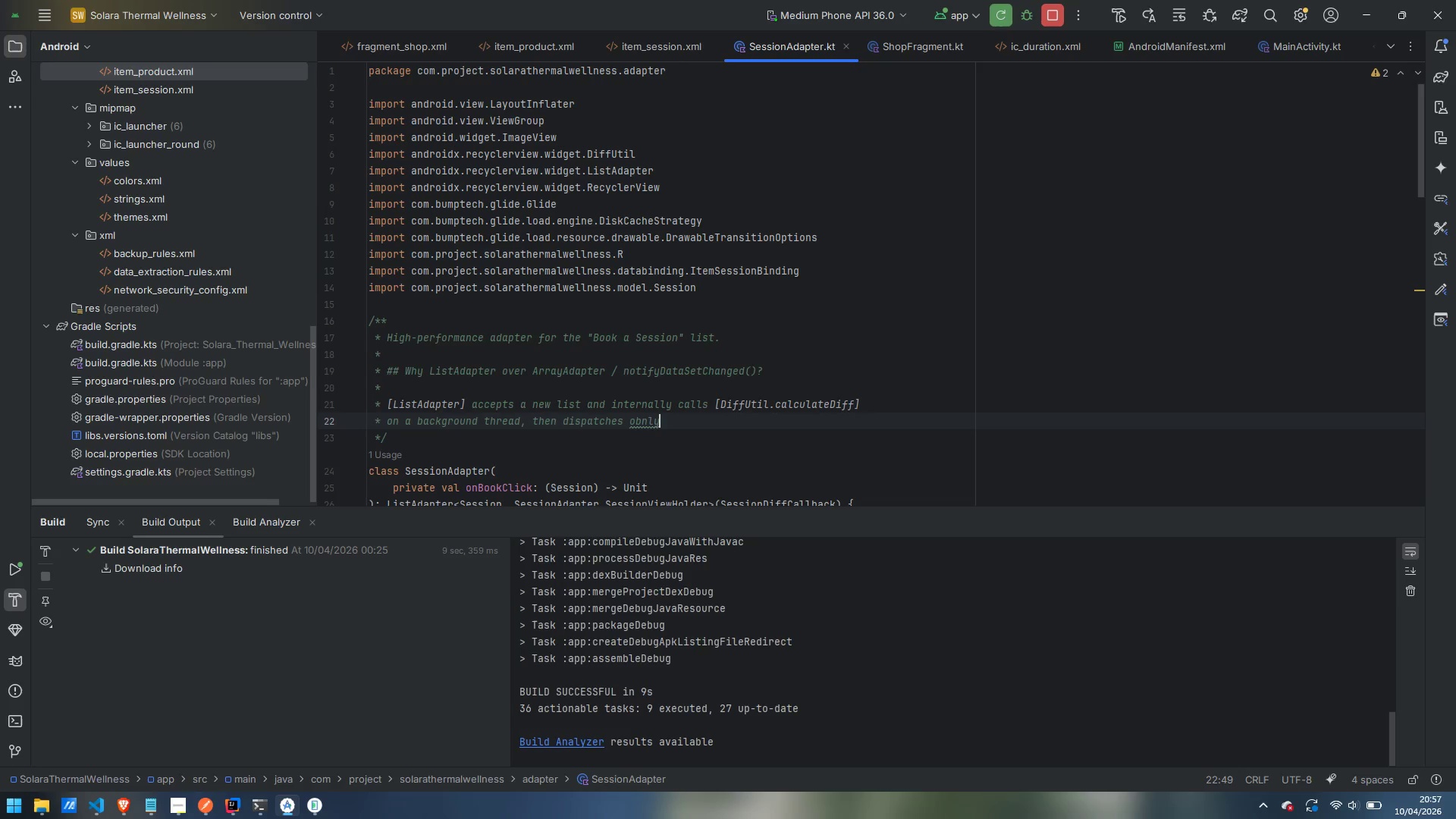 
key(Control+ControlLeft)
 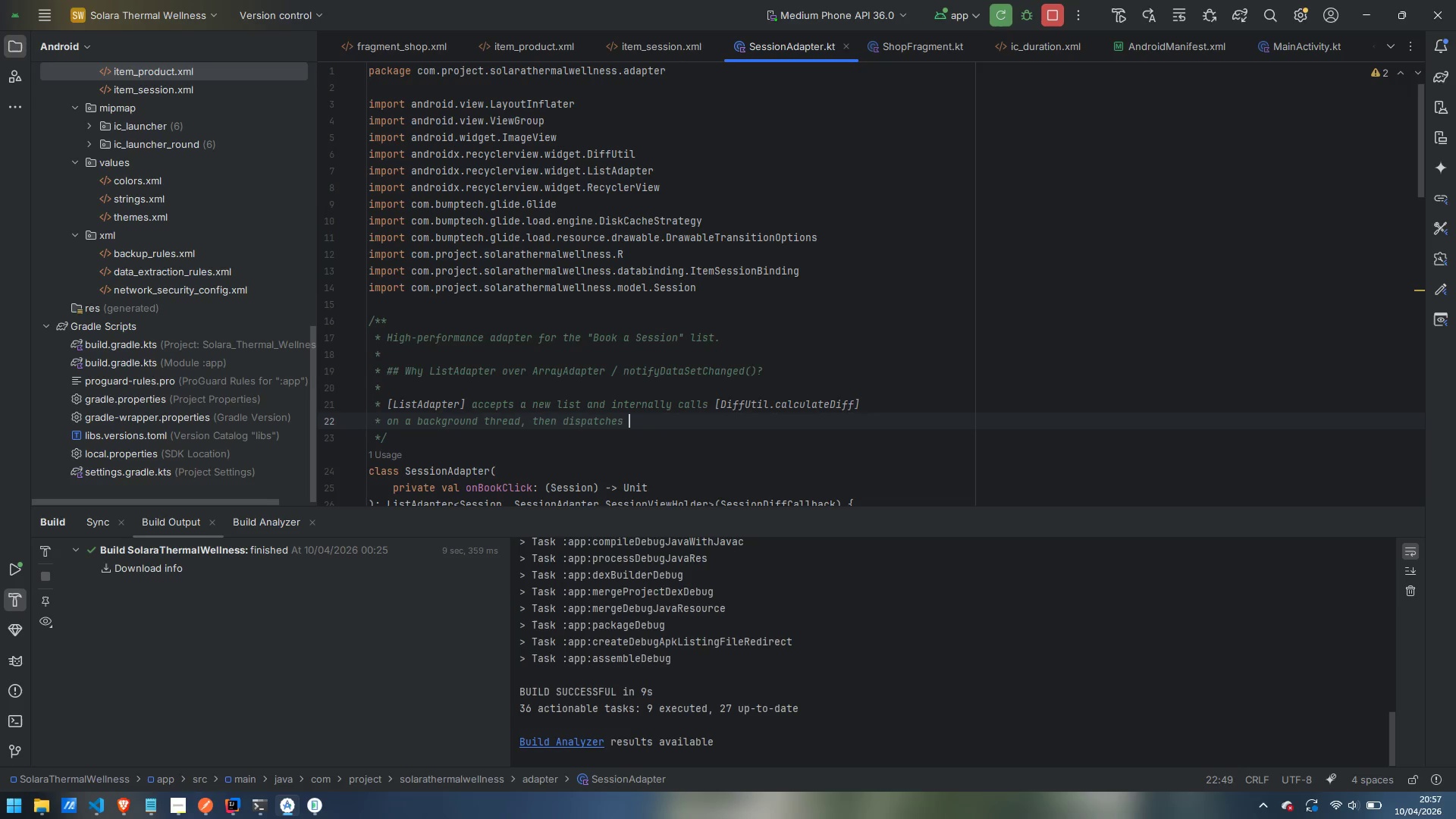 
key(Control+Backspace)
 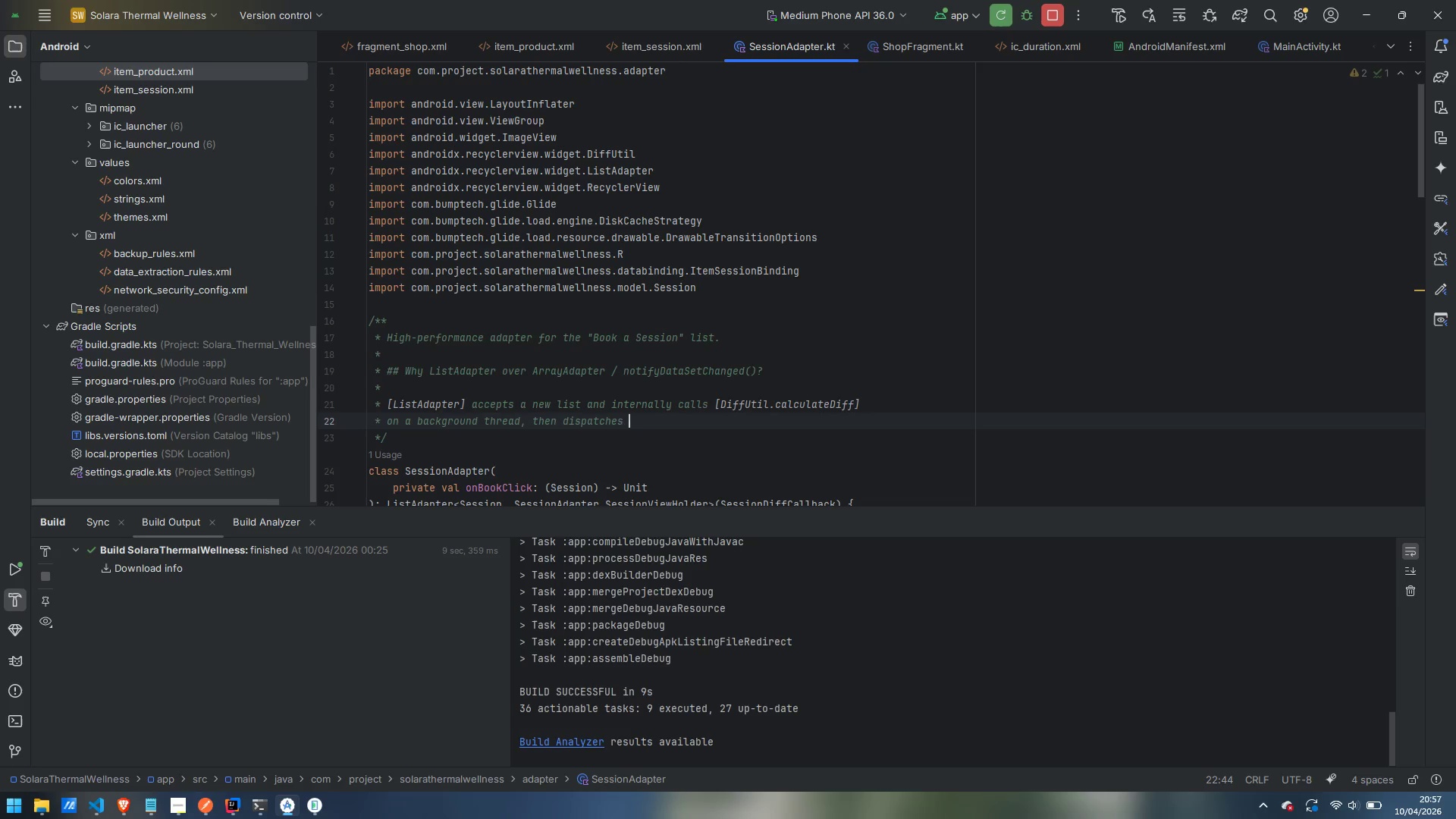 
type(only thge )
key(Backspace)
key(Backspace)
key(Backspace)
type(e termai)
key(Backspace)
key(Backspace)
type(inal )
 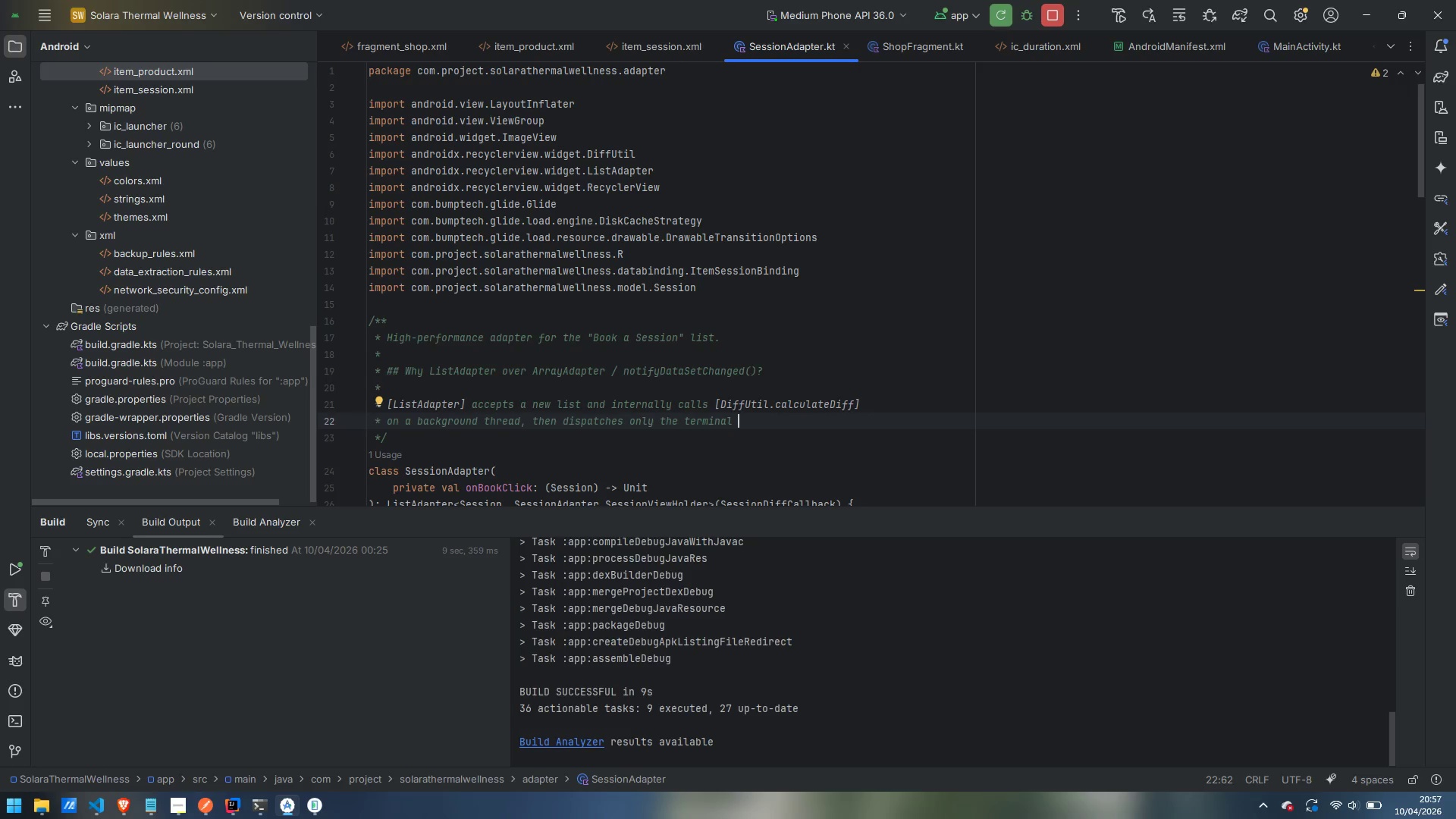 
key(Control+Backspace)
 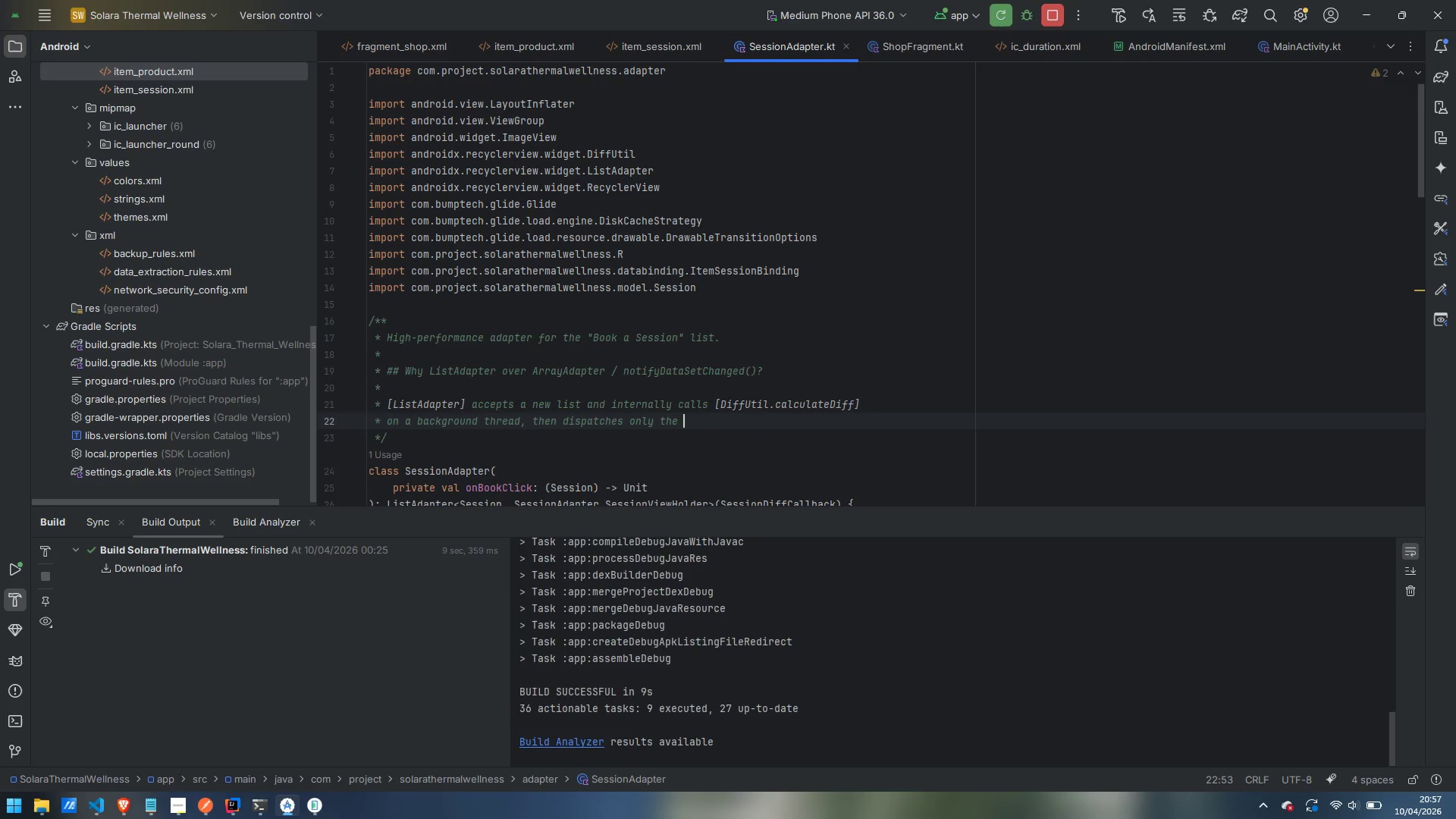 
type(minimal set of change)
 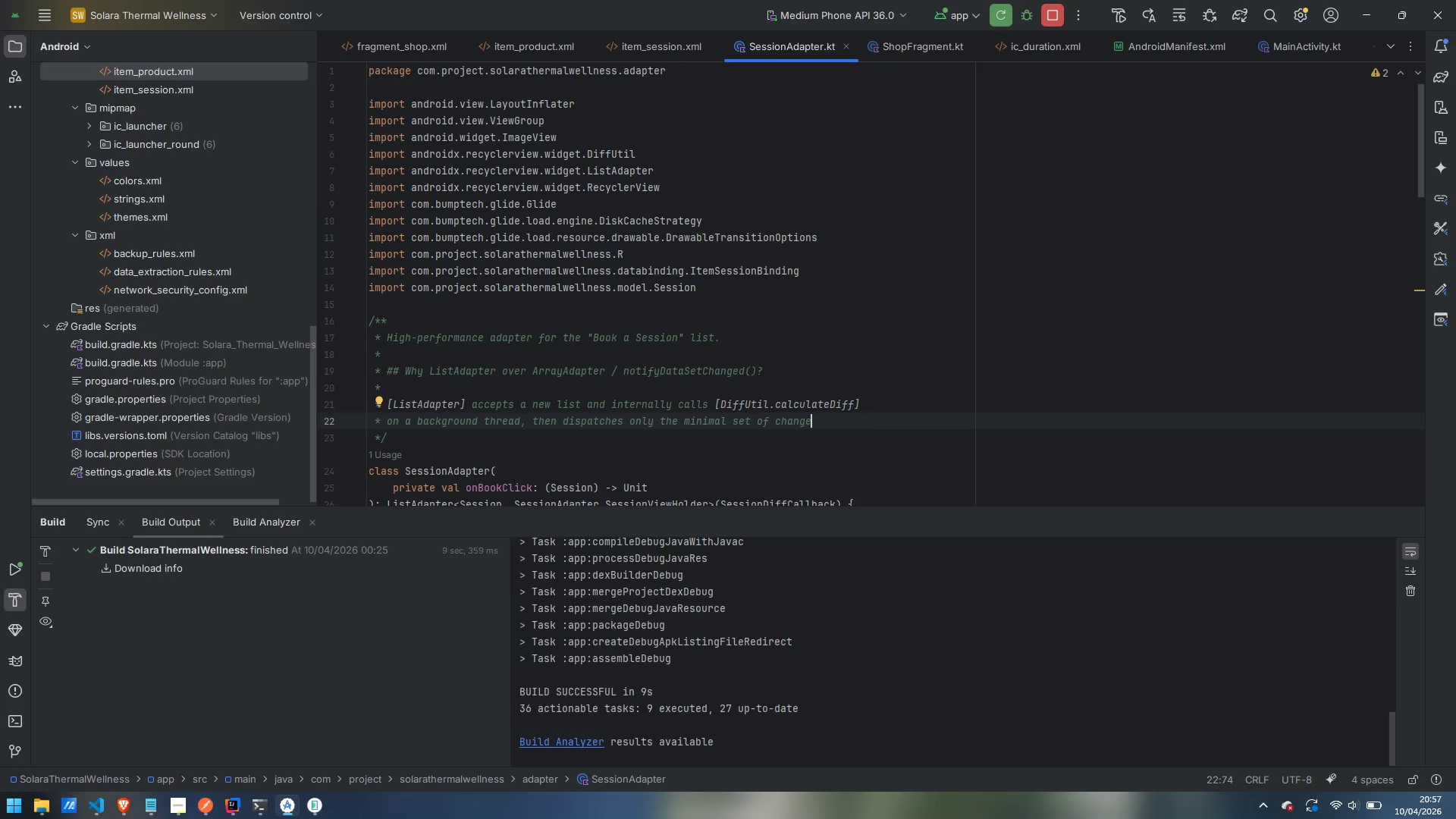 
key(Enter)
 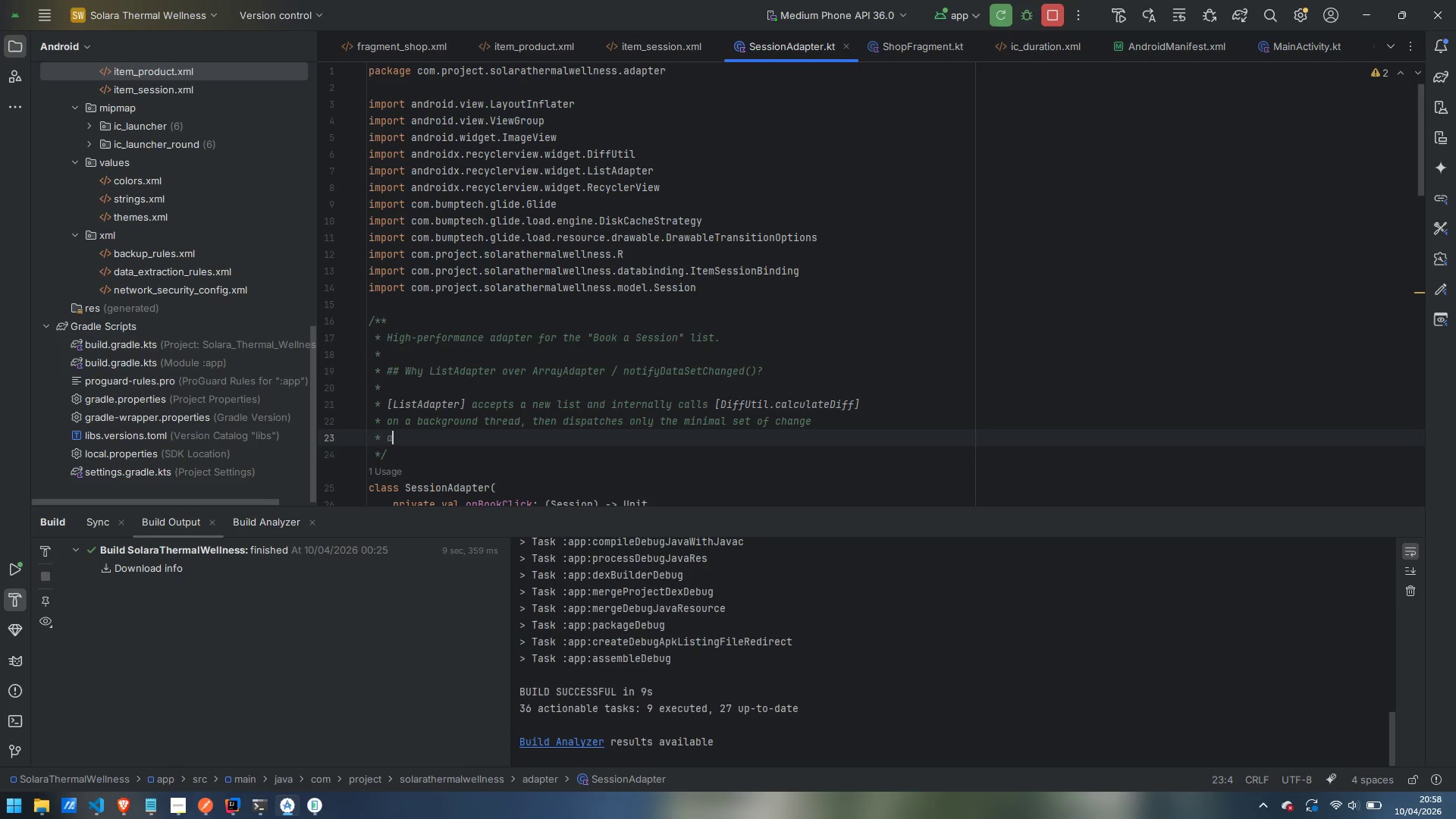 
type(animations (insert / remove/ )
key(Backspace)
key(Backspace)
type( / move / change) back to the main thread.)
 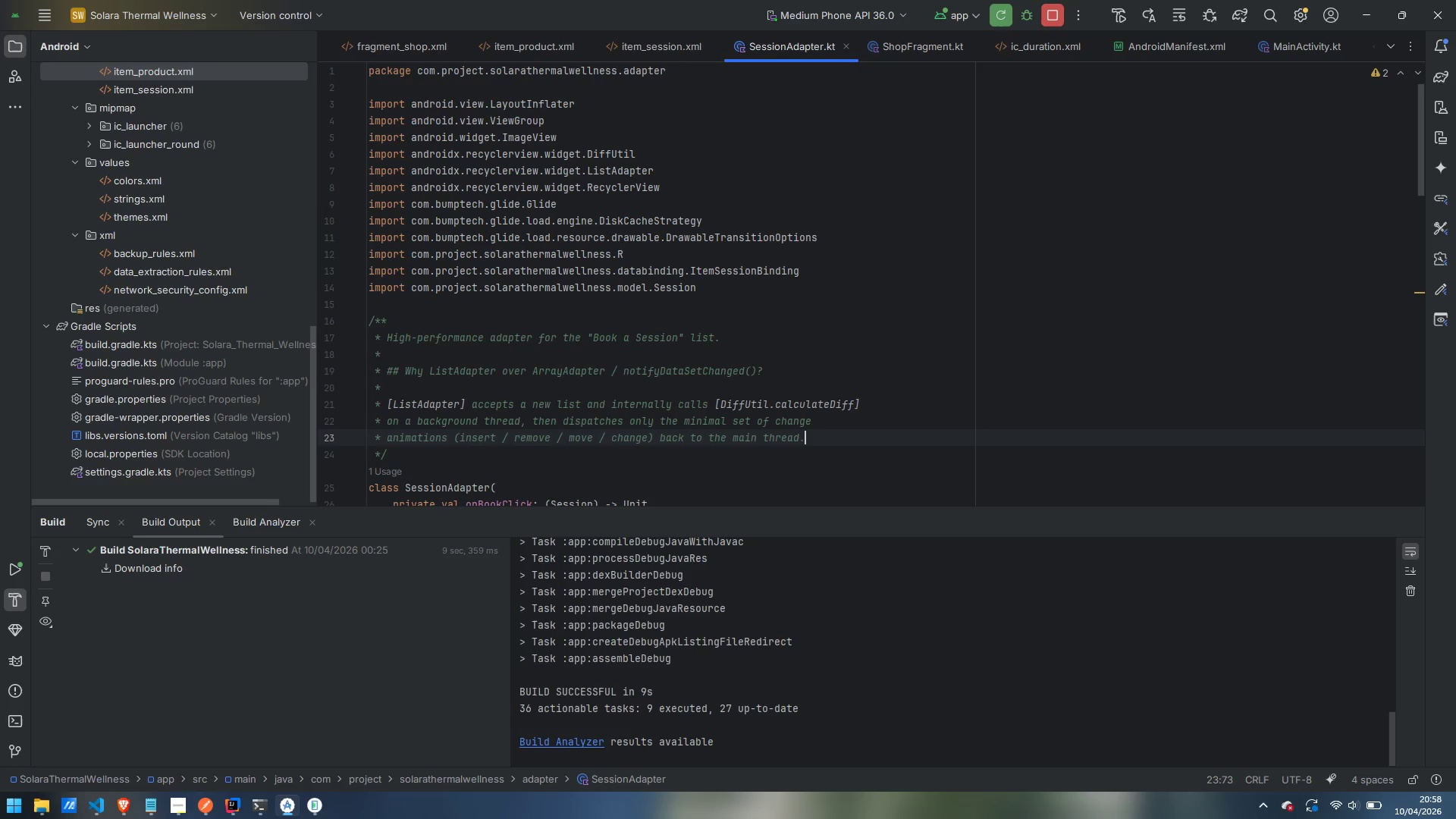 
key(Enter)
 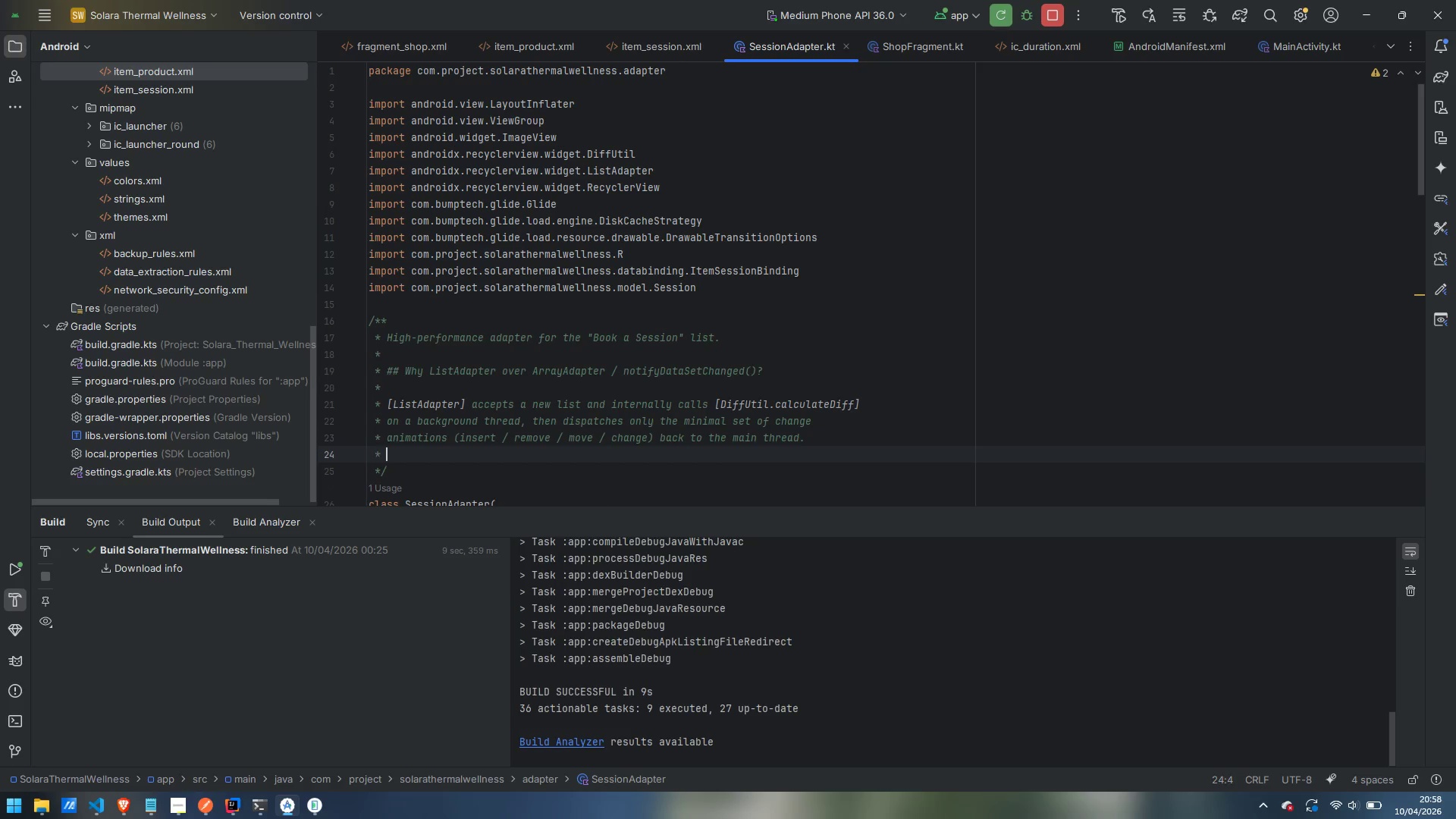 
type(The )
key(Backspace)
type(s )
key(Backspace)
key(Backspace)
key(Backspace)
type(is elimit)
key(Backspace)
type(nates the "scro)
key(Backspace)
key(Backspace)
type(orched)
 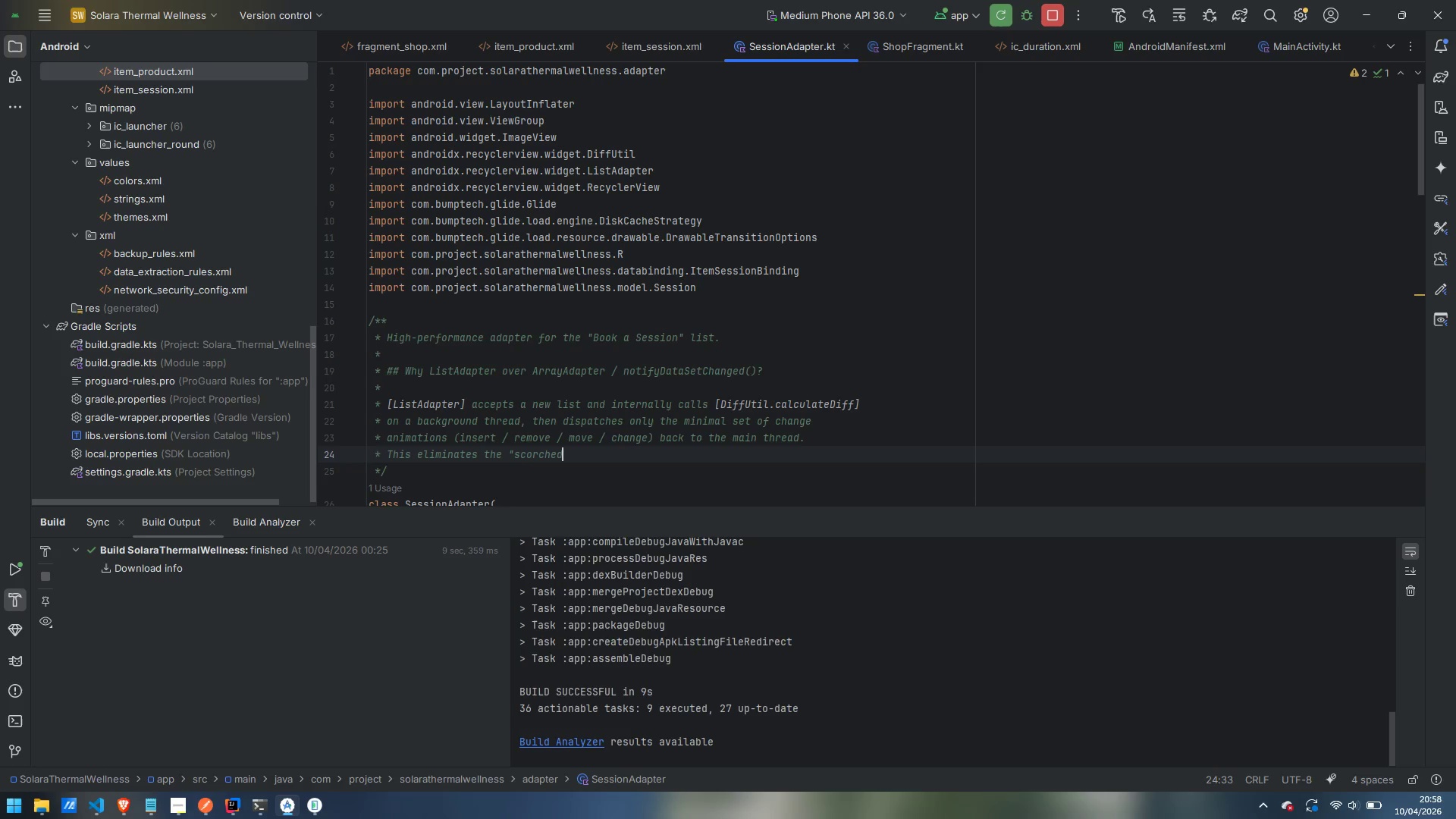 
type(-earth" full rebind triggered by)
 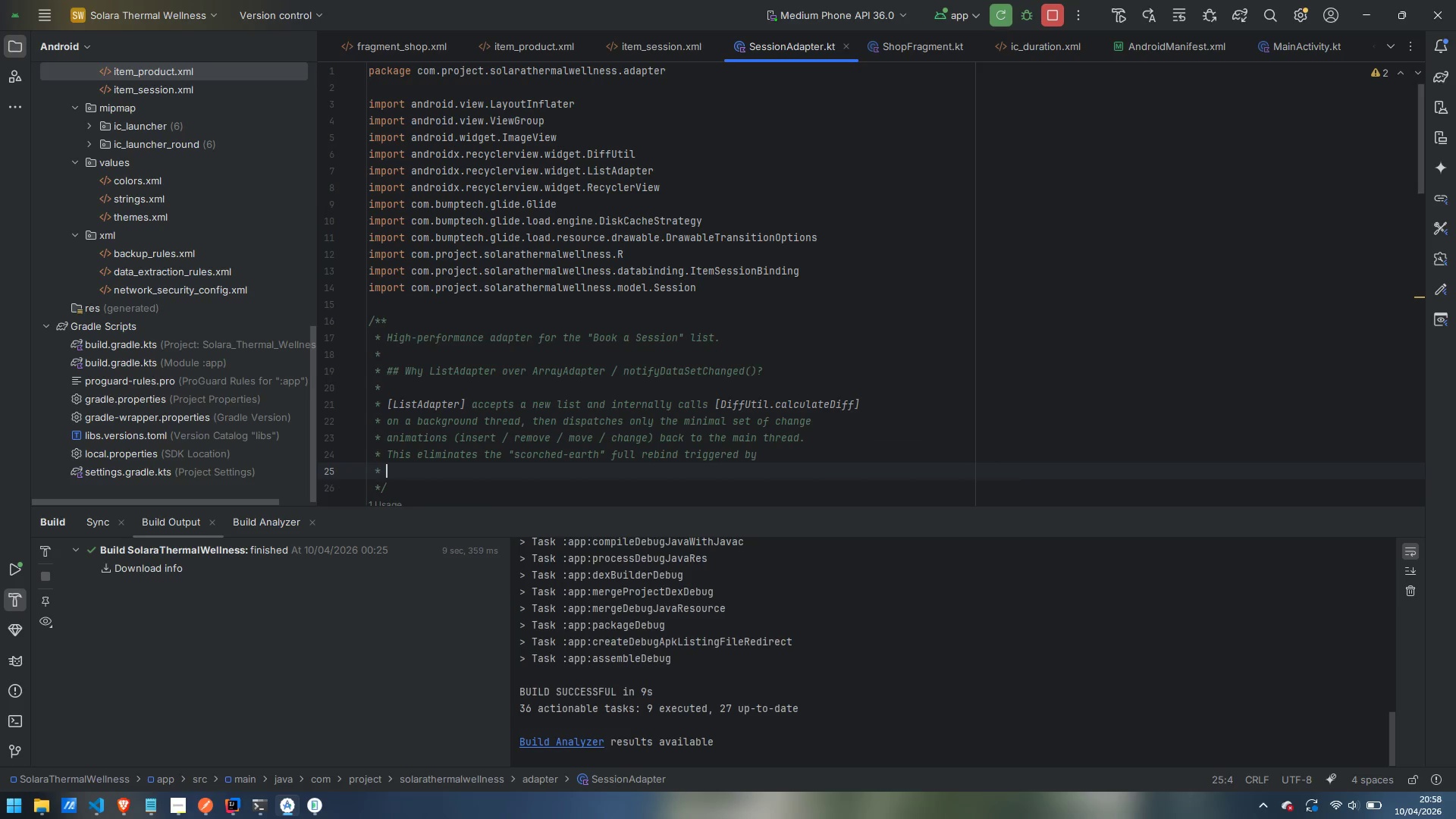 
 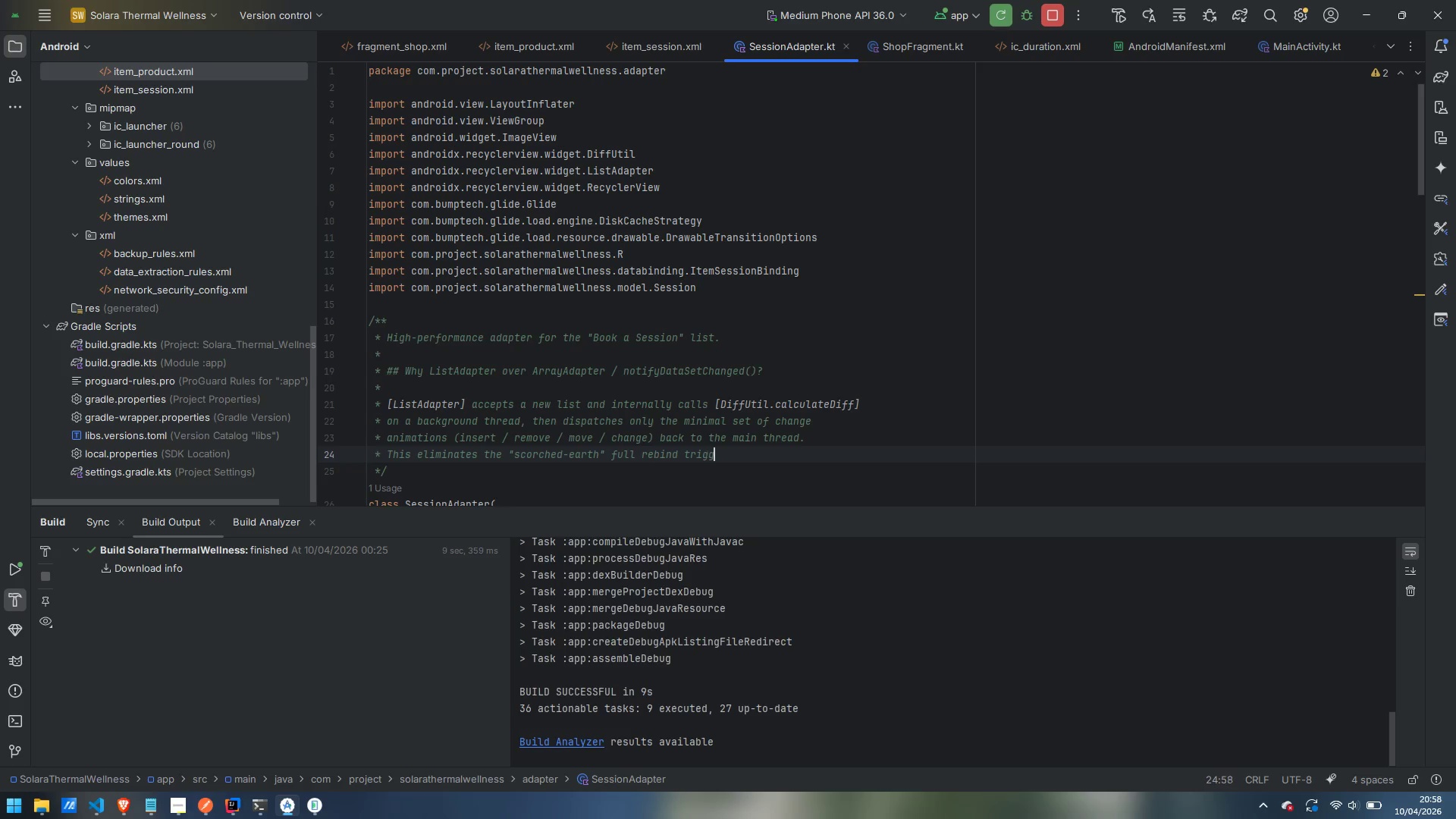 
key(Enter)
 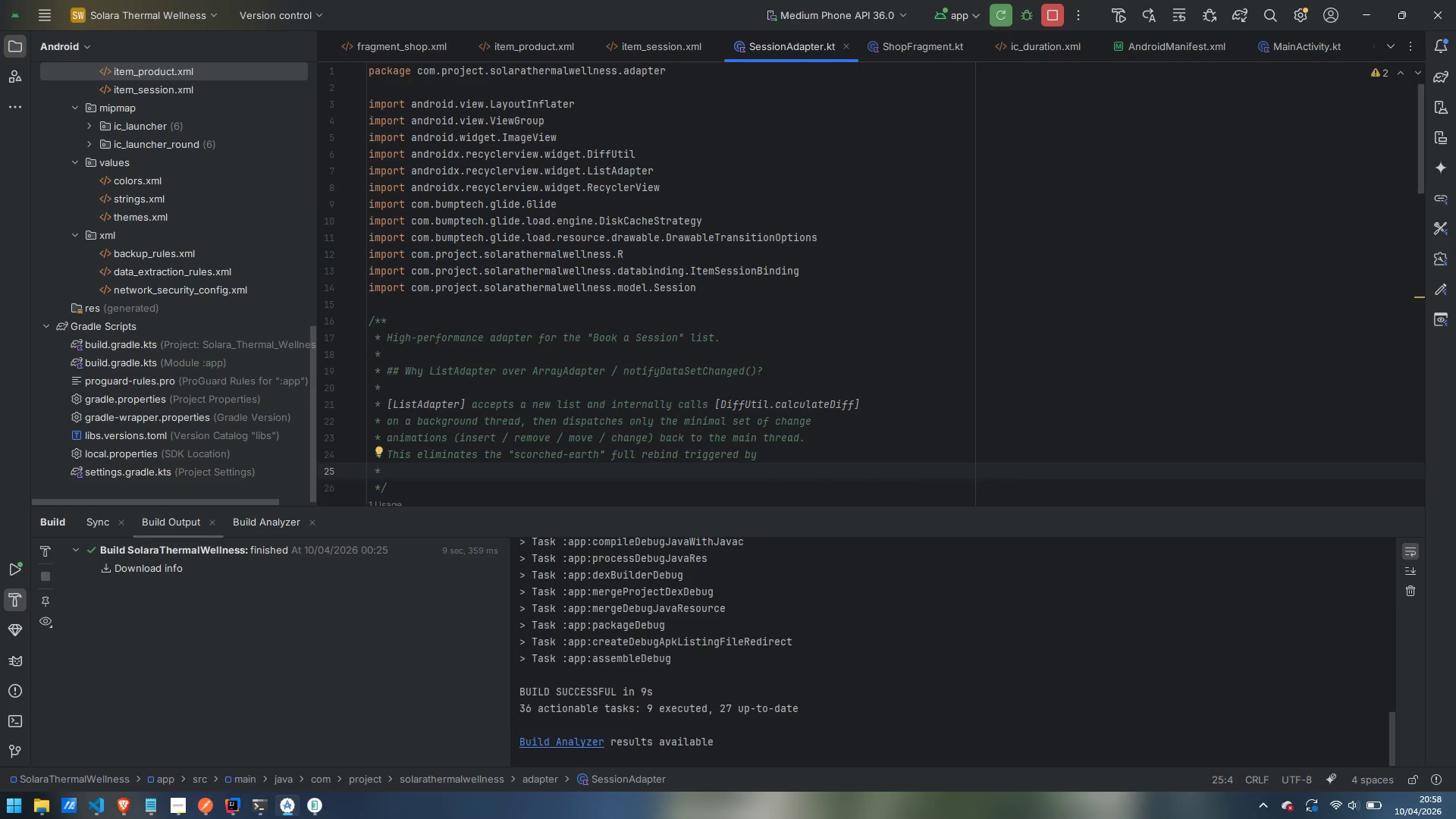 
type([notifyData)
 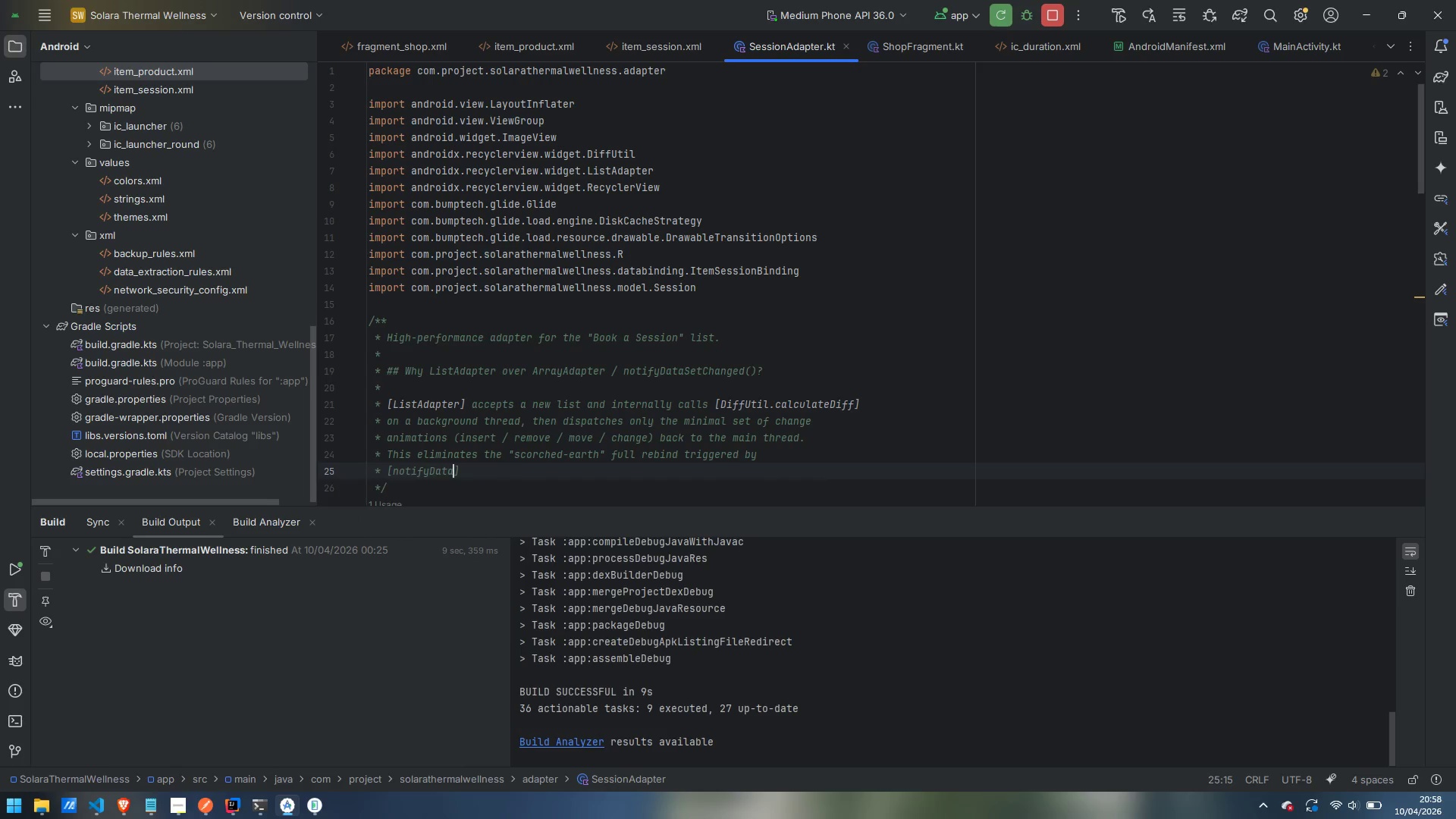 
key(Enter)
 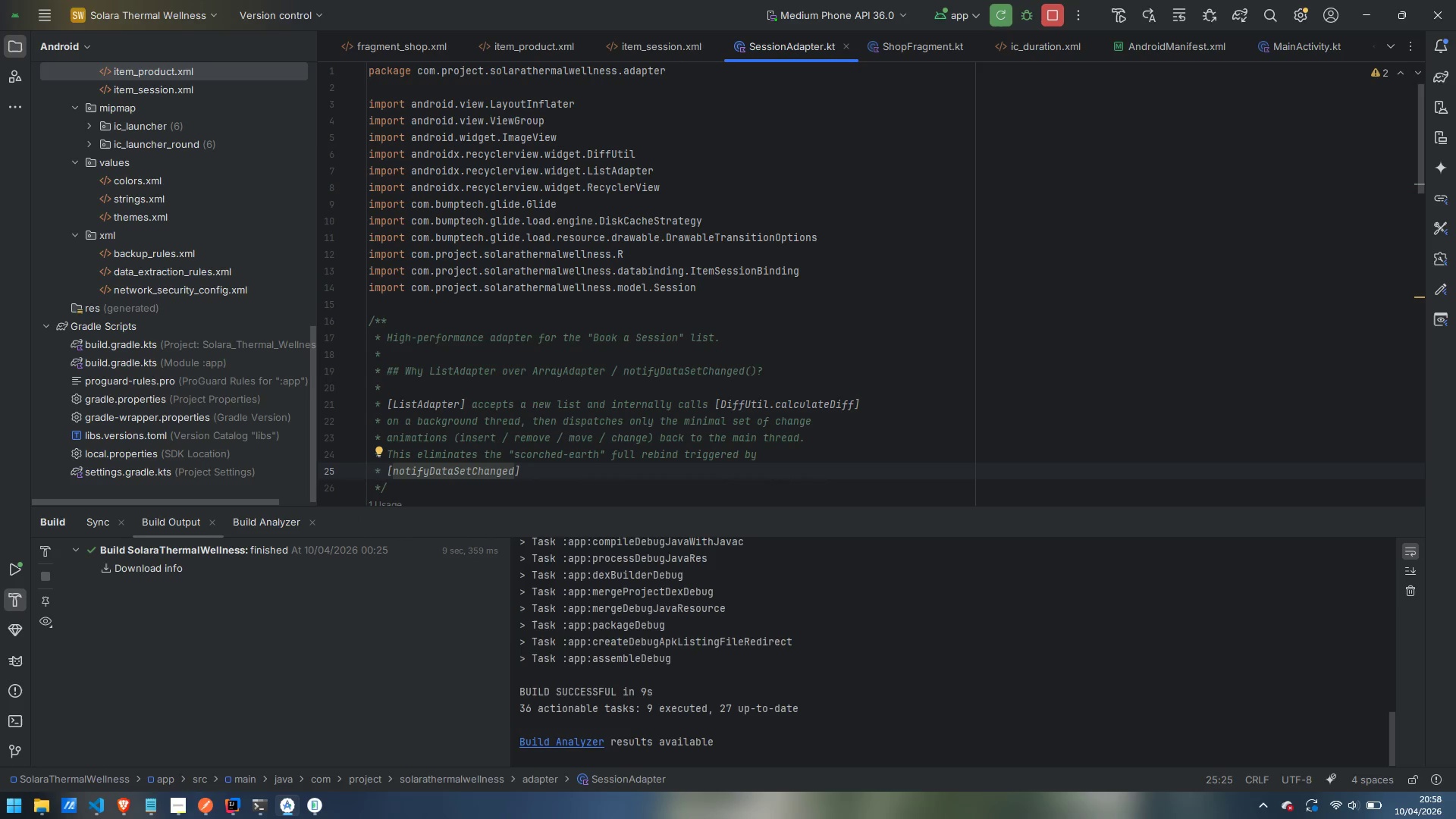 
key(ArrowRight)
 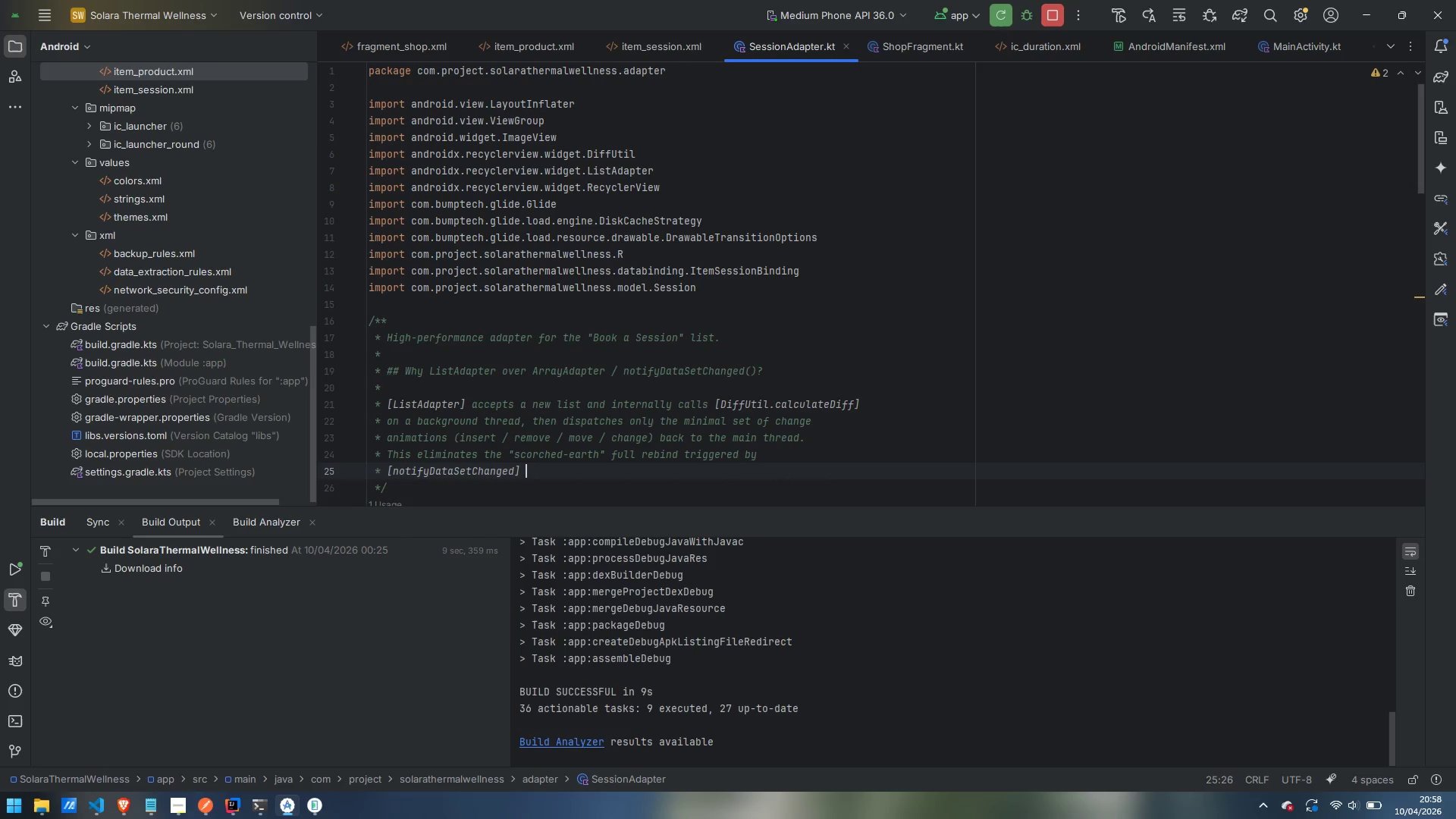 
type( )
key(Backspace)
type(, which fot)
key(Backspace)
type(rces every visible)
 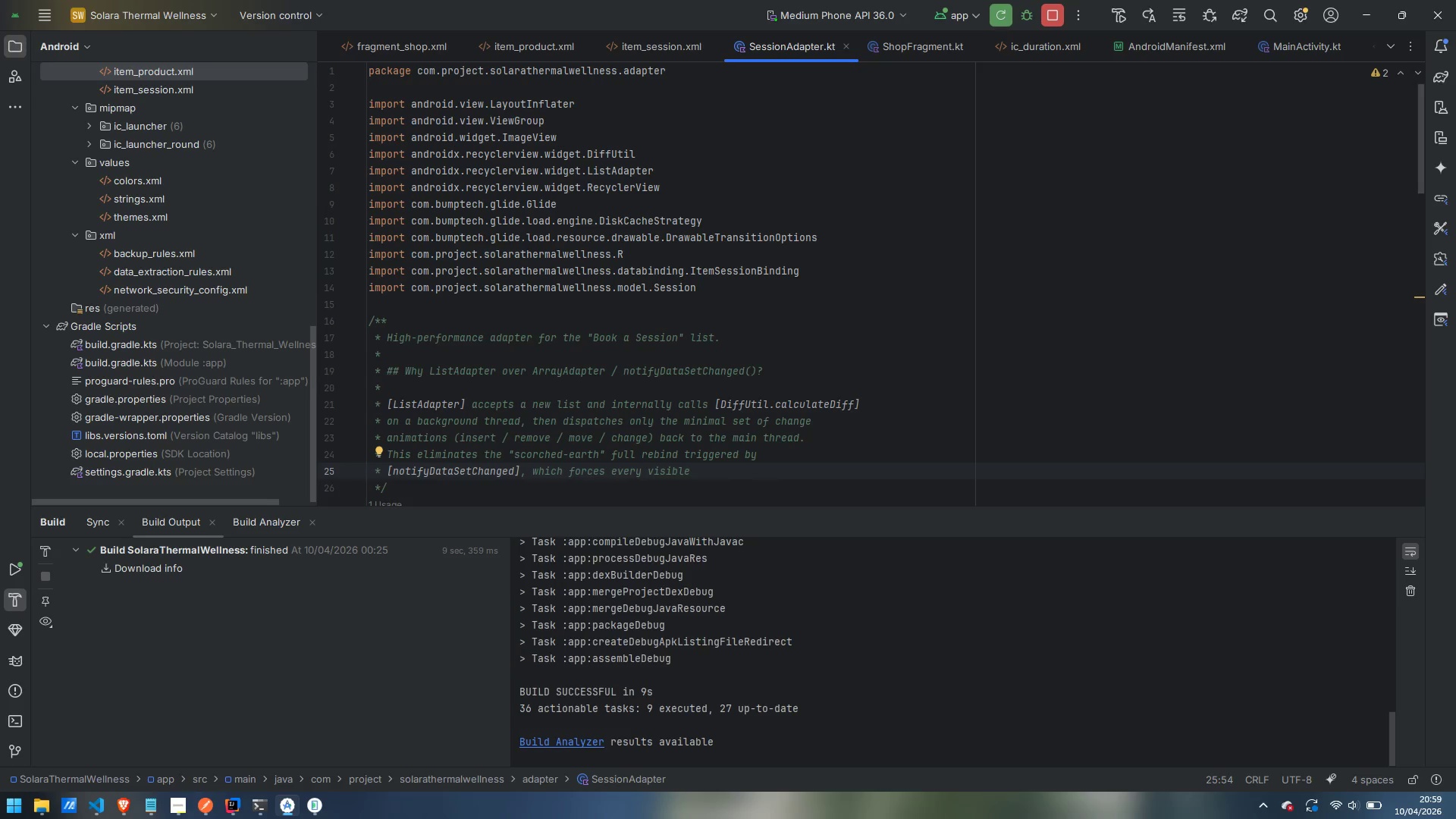 
key(Enter)
 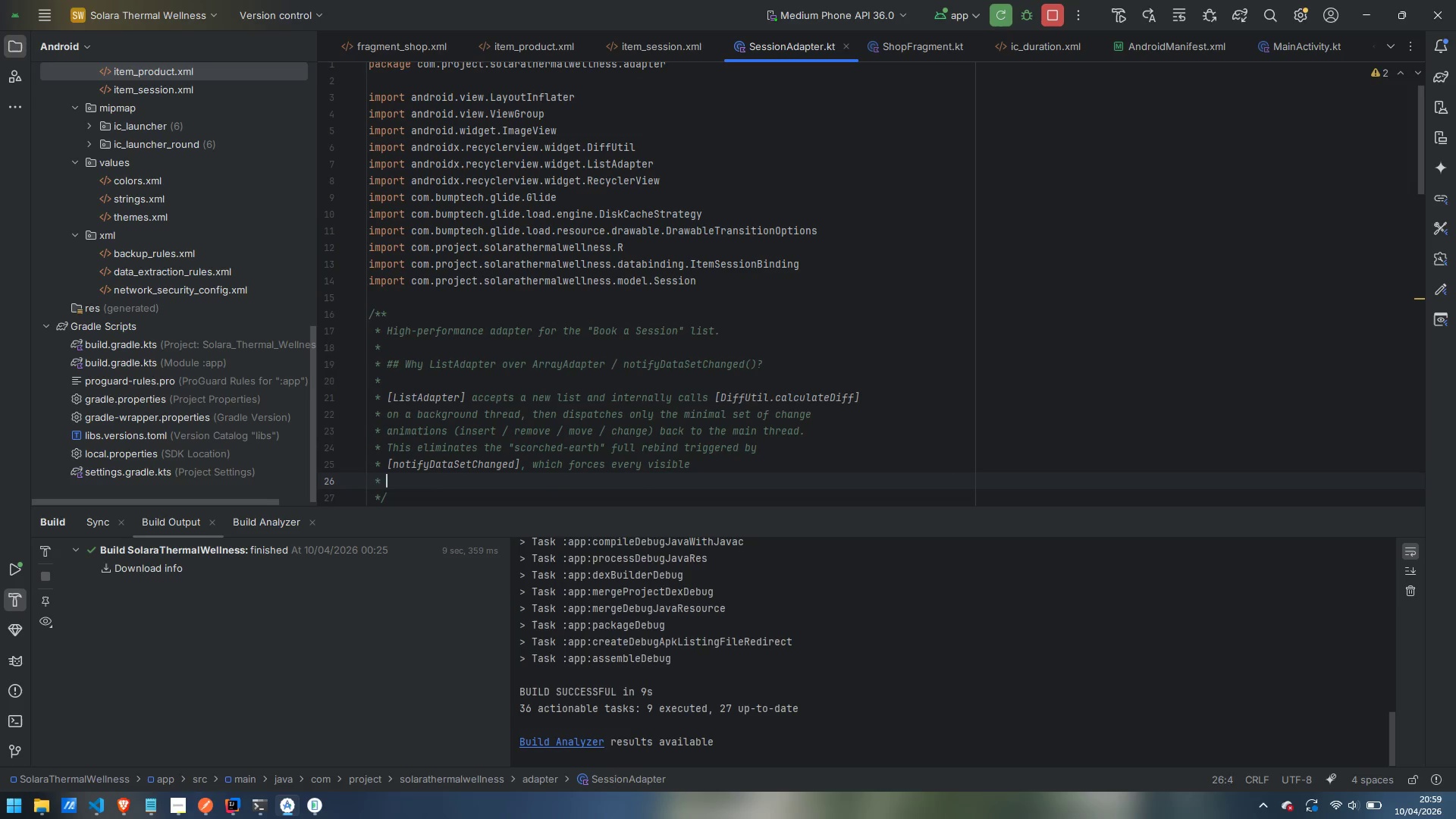 
type(ViewHolder to rebind and reload its m)
key(Backspace)
type(iage)
 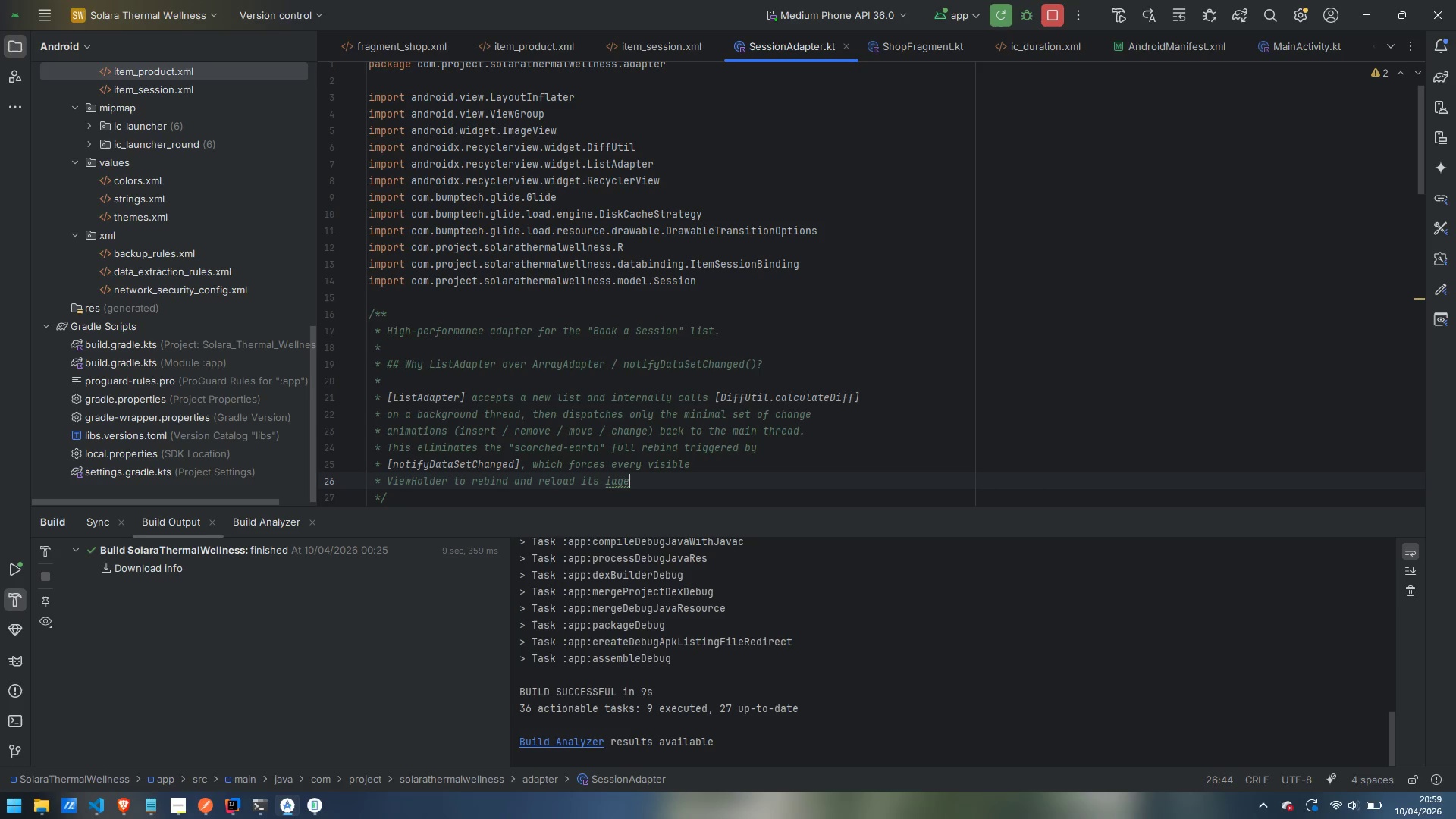 
key(Control+Backspace)
 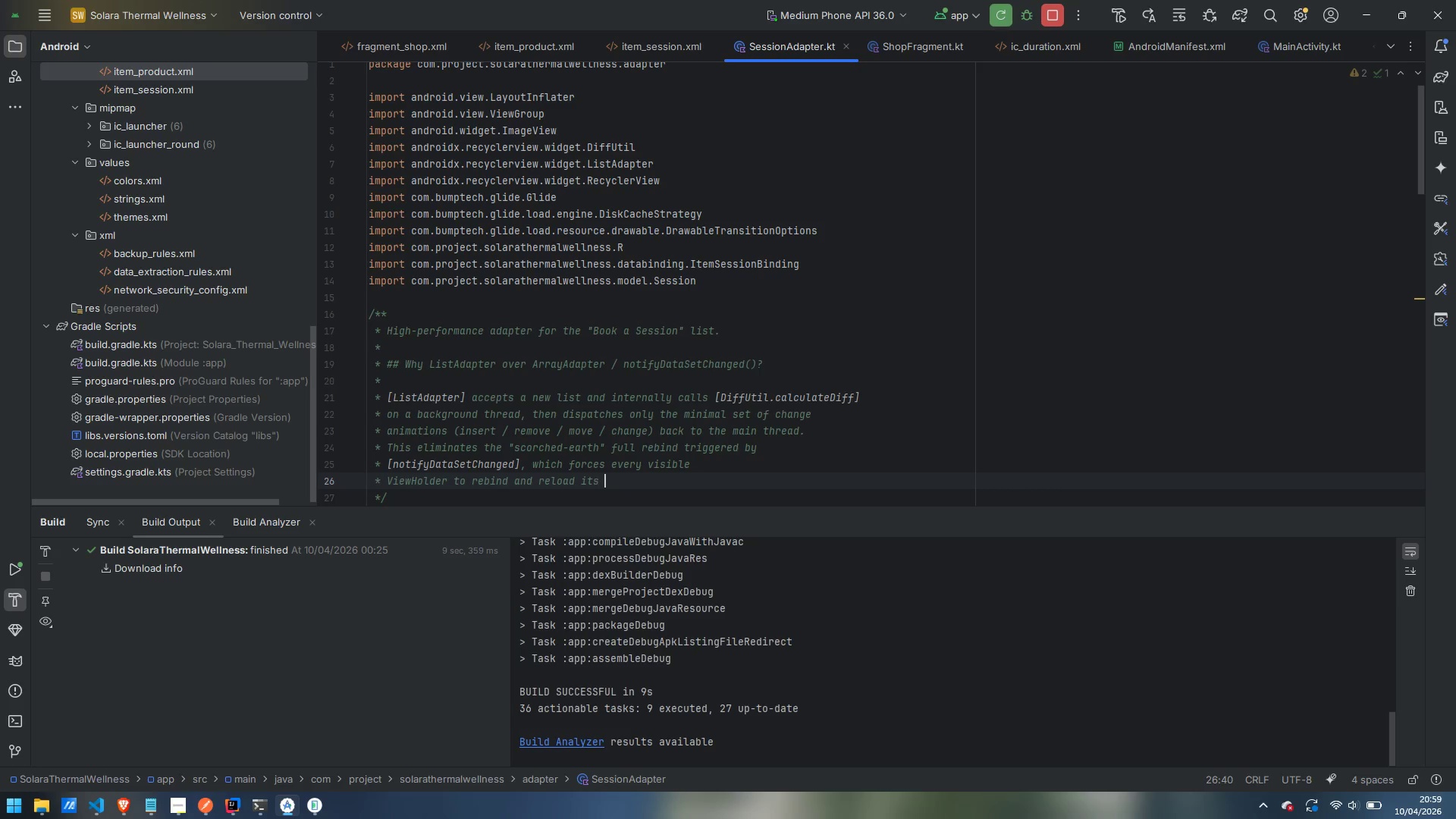 
type(image, the primary cause of jank)
 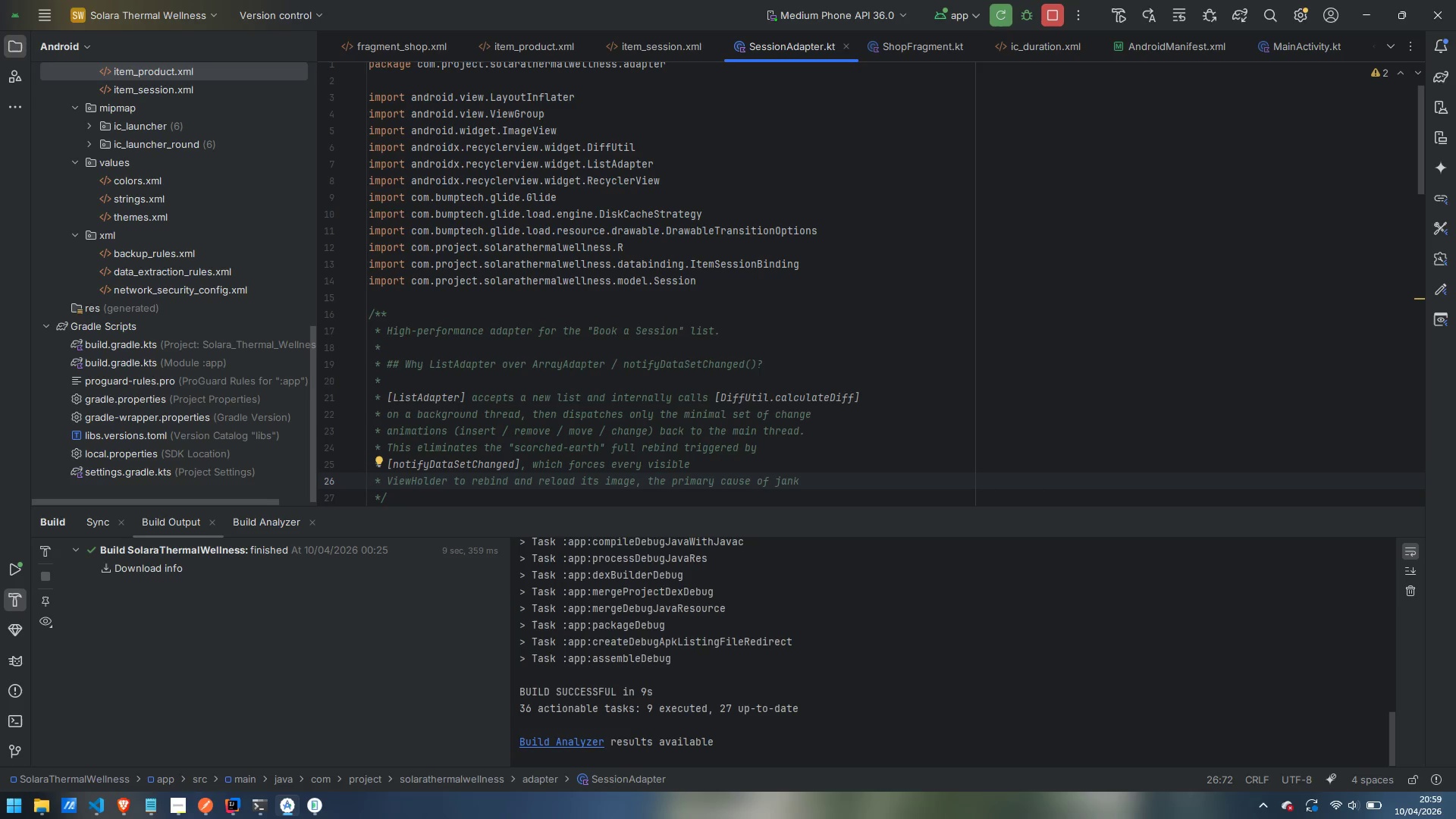 
key(Enter)
 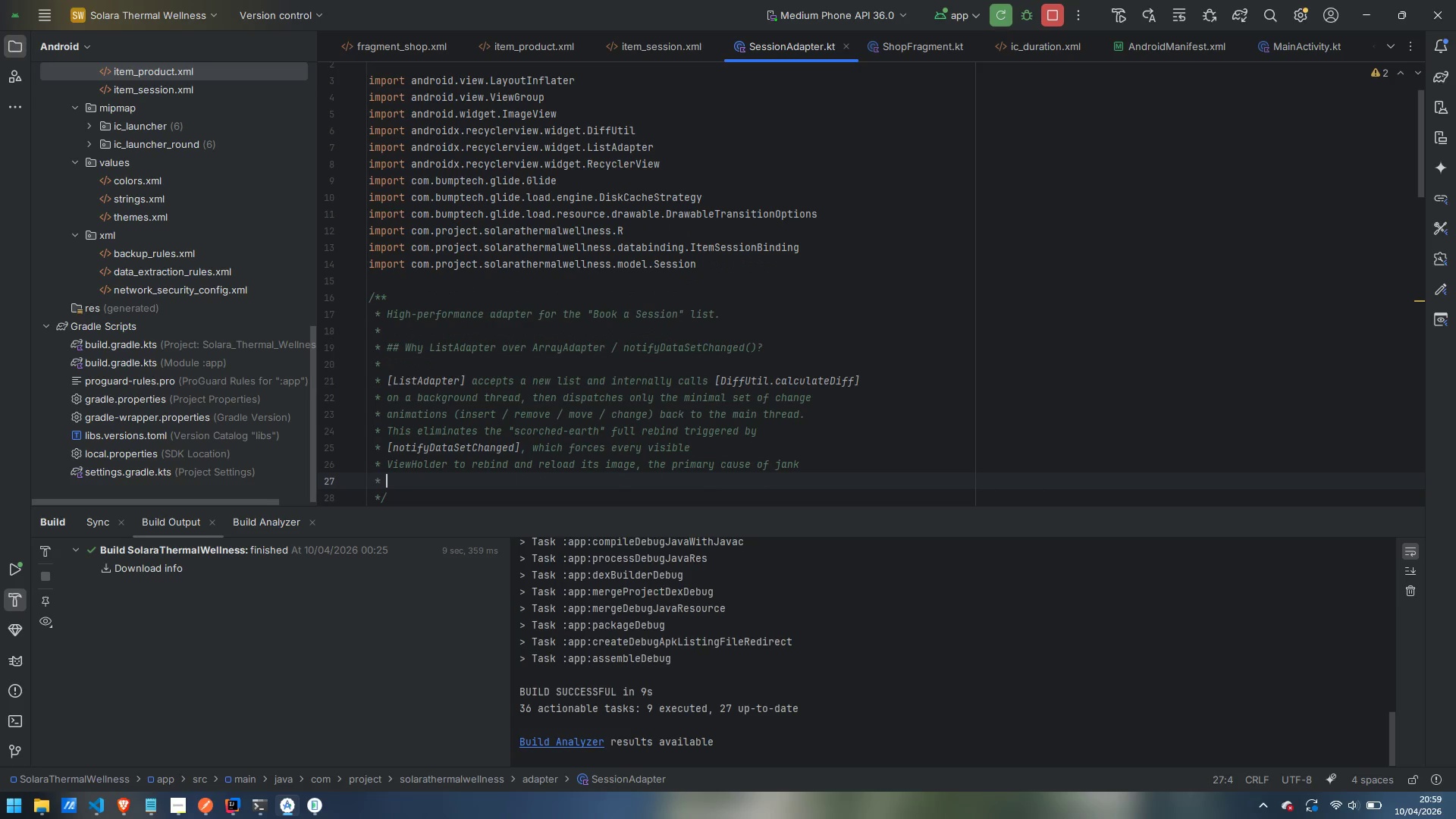 
type(during the pull-to-refresh operation.)
 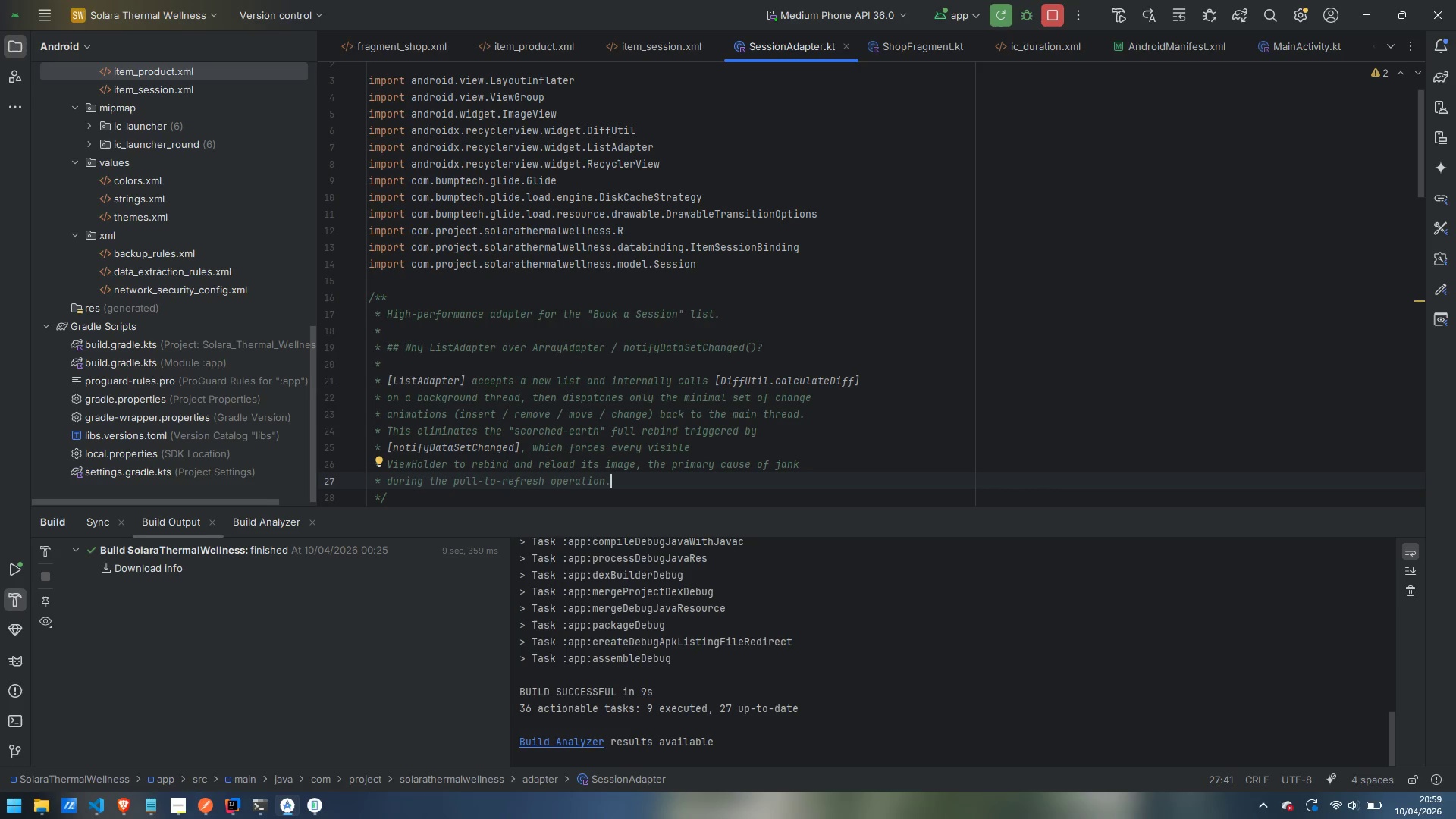 
key(Enter)
 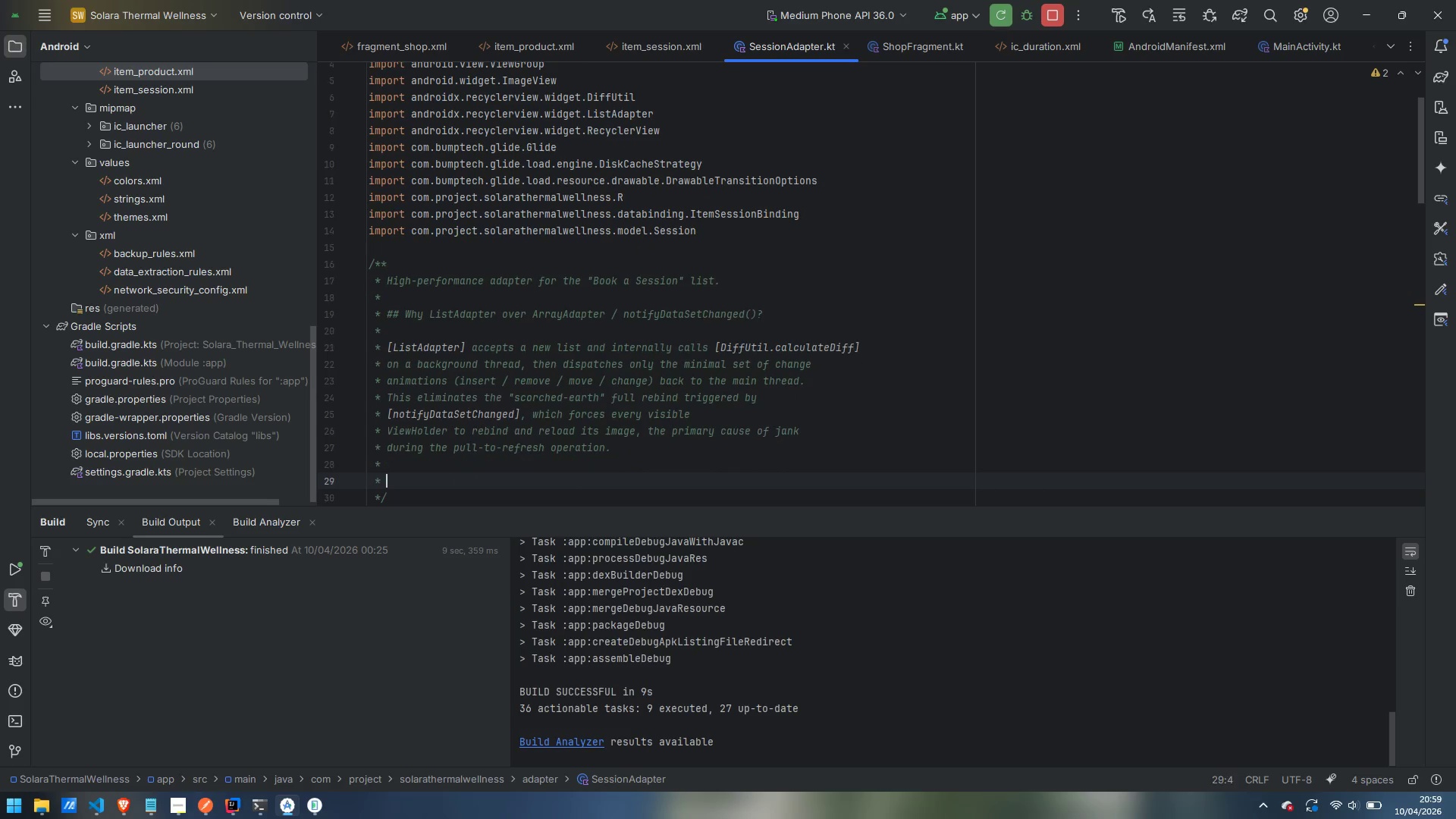 
key(Enter)
 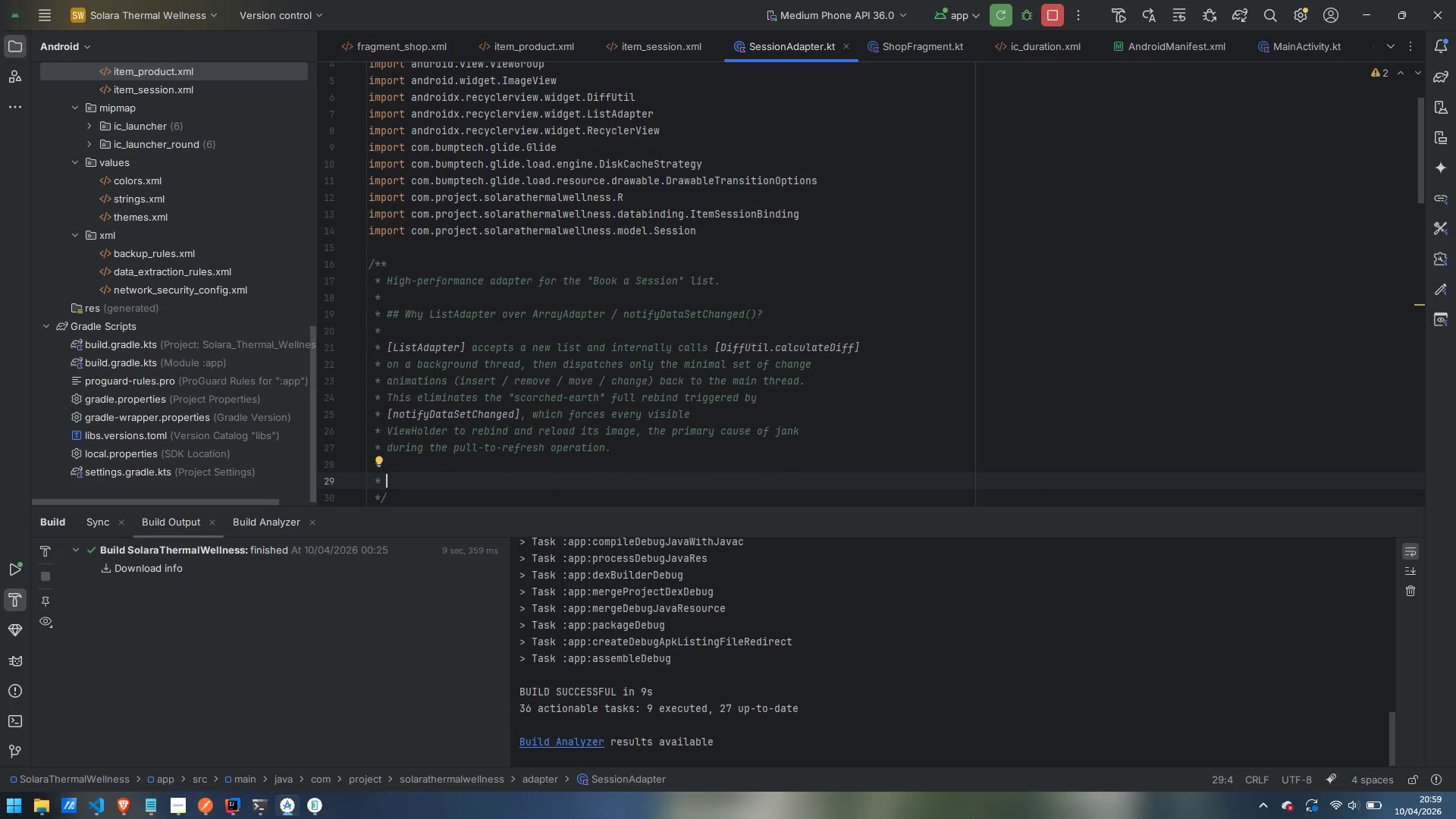 
type(## View Recycling & Glide)
 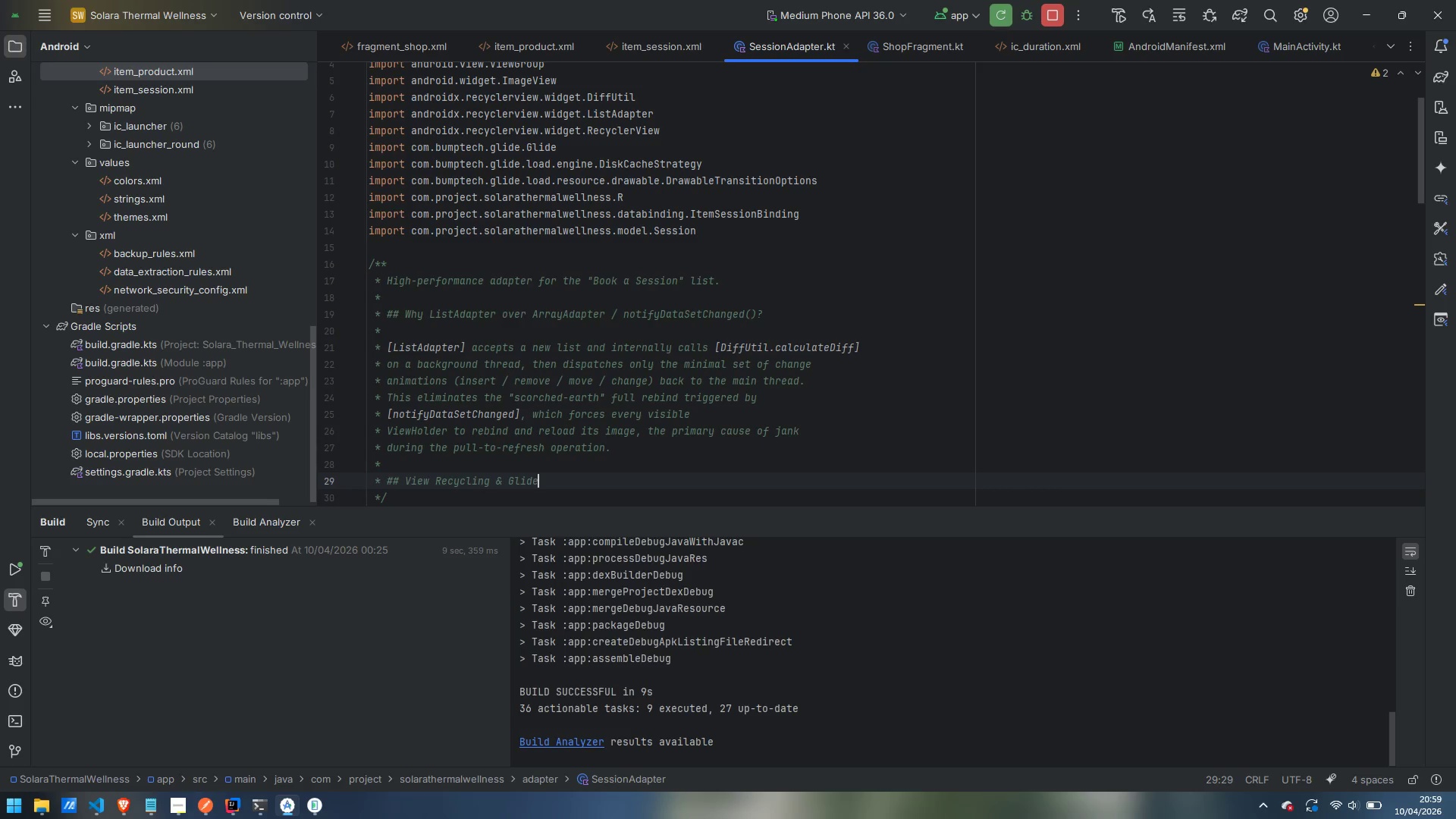 
key(Enter)
 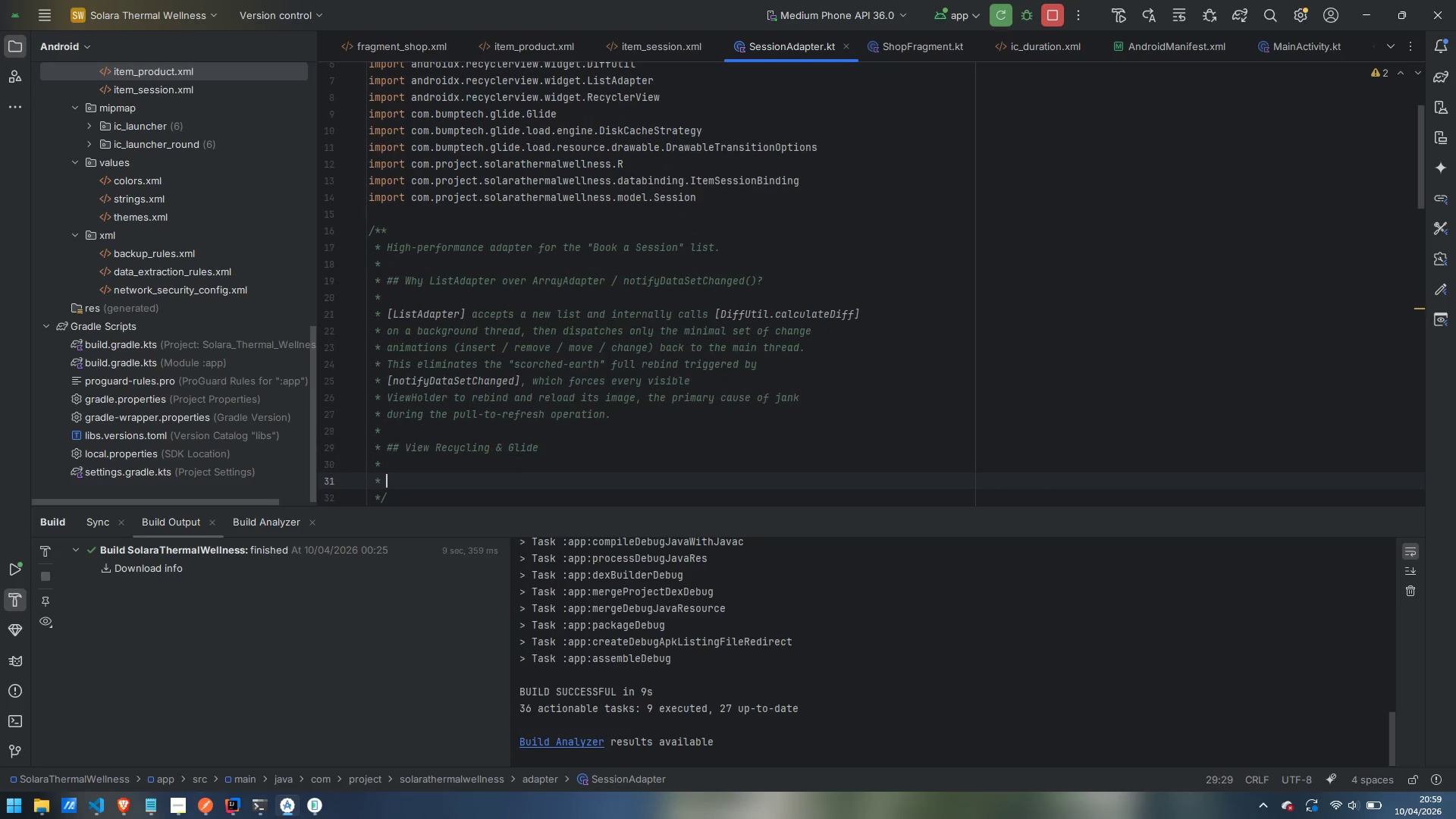 
key(Enter)
 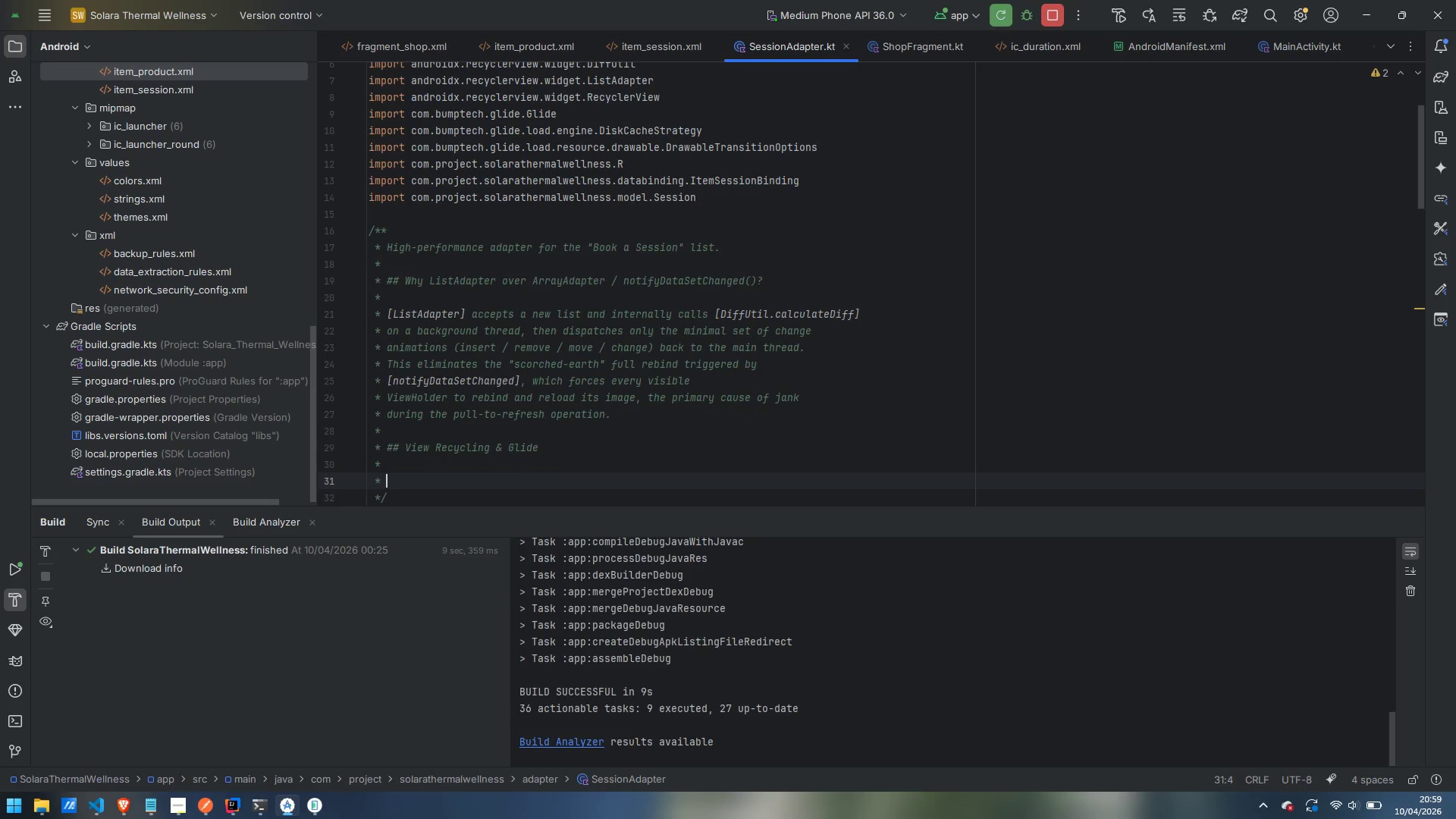 
hold_key(key=ShiftLeft, duration=1.5)
 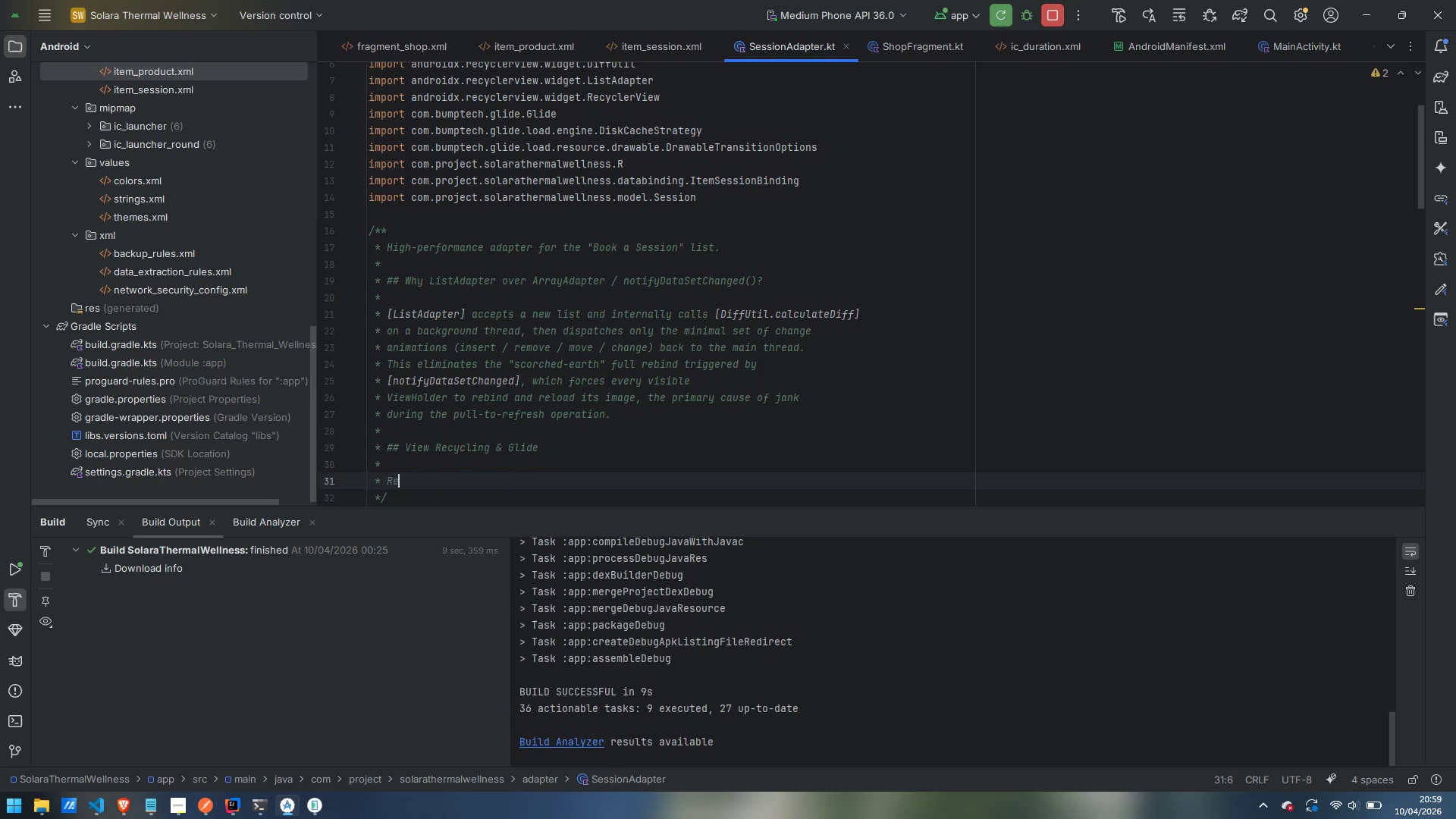 
type(Recyclier)
key(Backspace)
key(Backspace)
key(Backspace)
type(erView recycles [SessionViewHolder)
 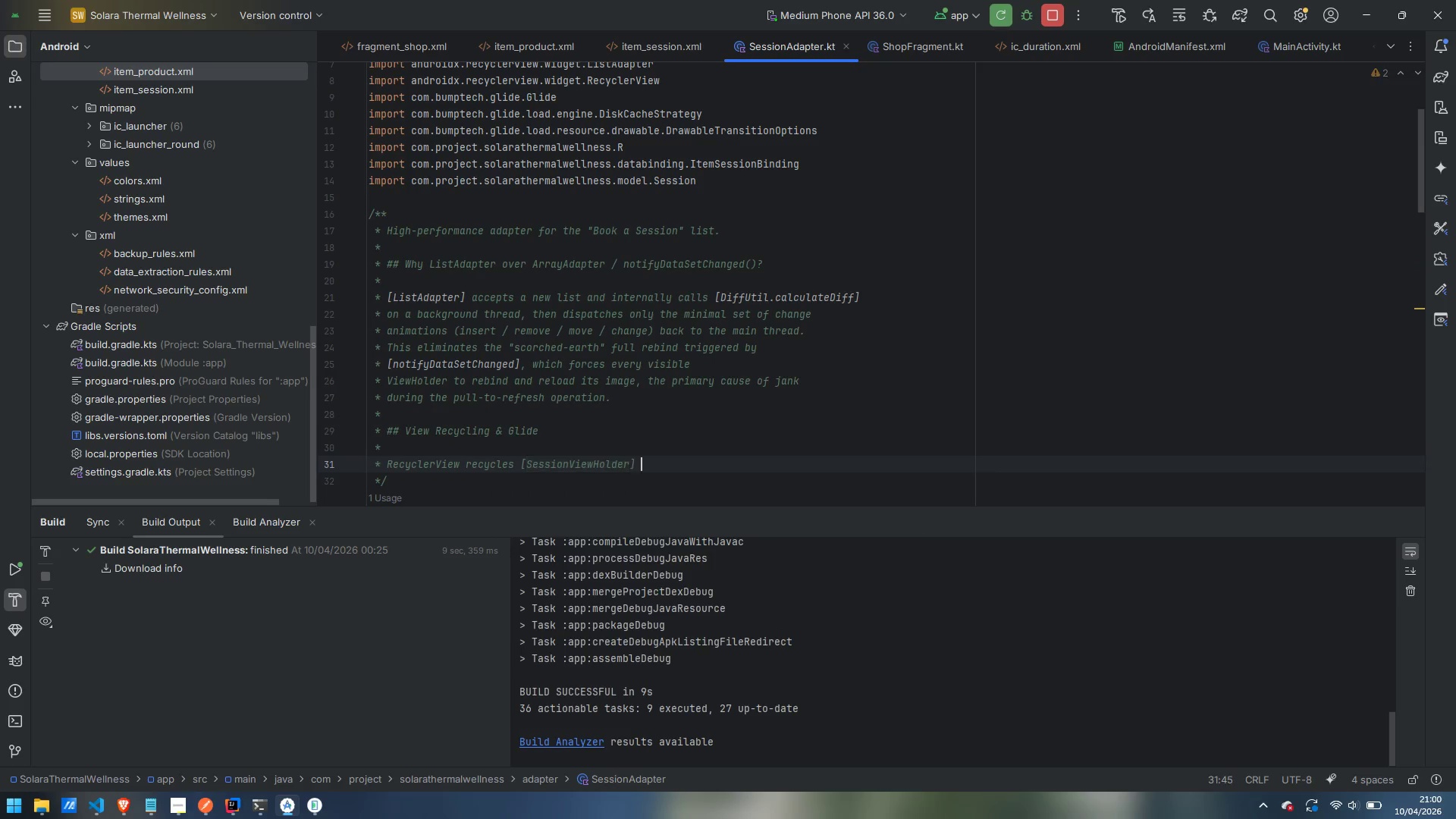 
 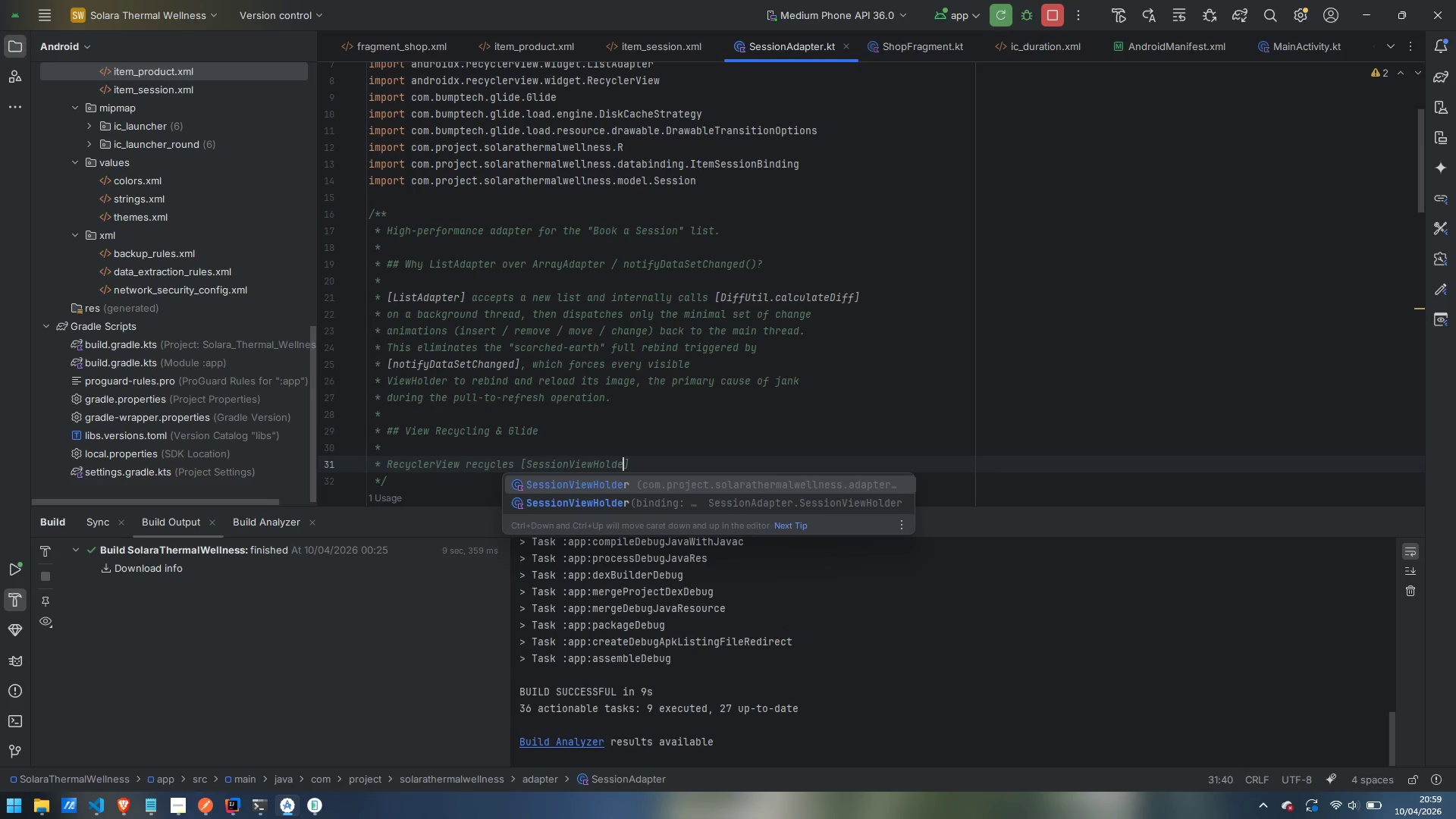 
key(ArrowRight)
 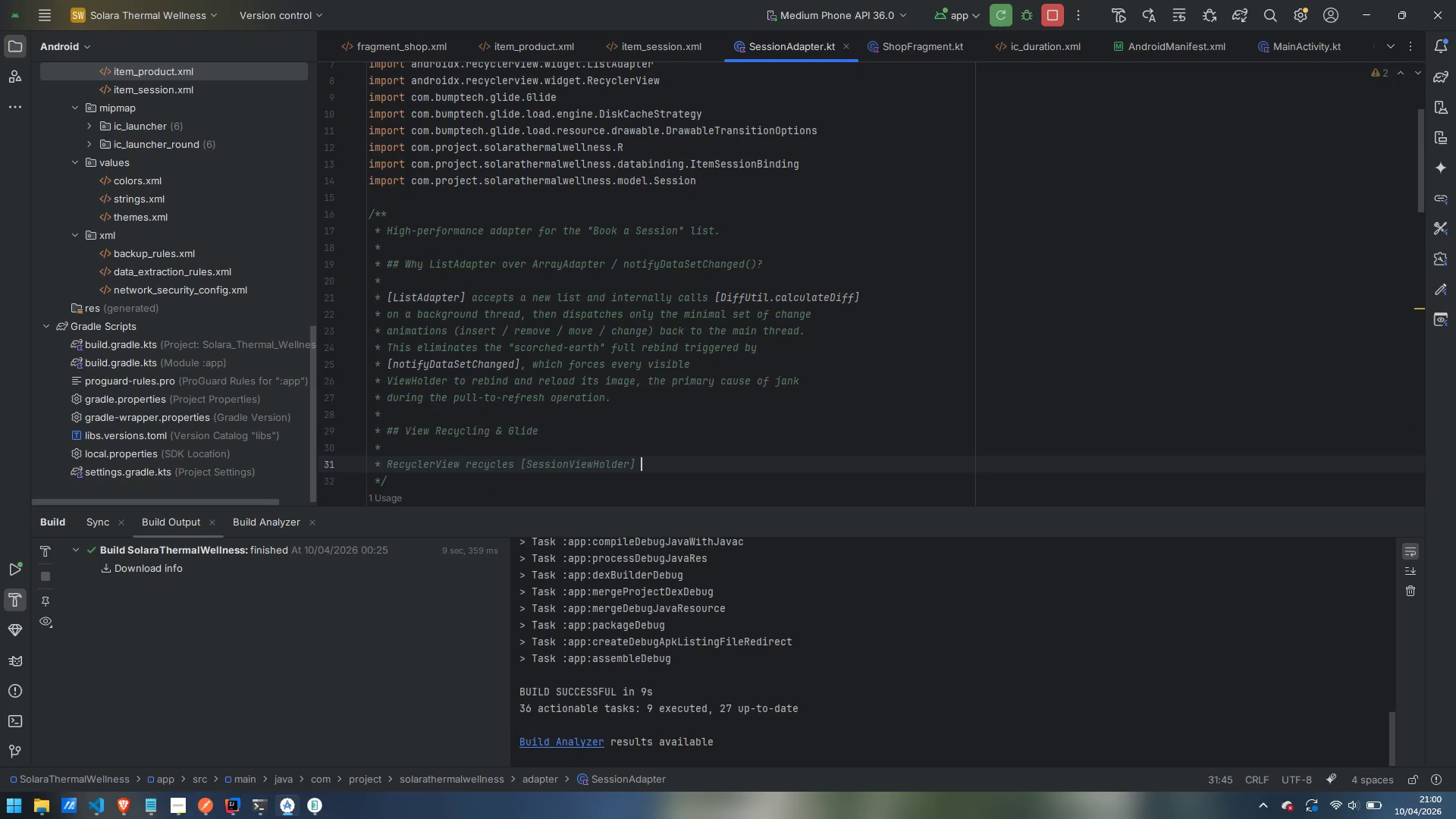 
type( instna)
key(Backspace)
key(Backspace)
type(ance )
key(Backspace)
type(s when items scroll)
 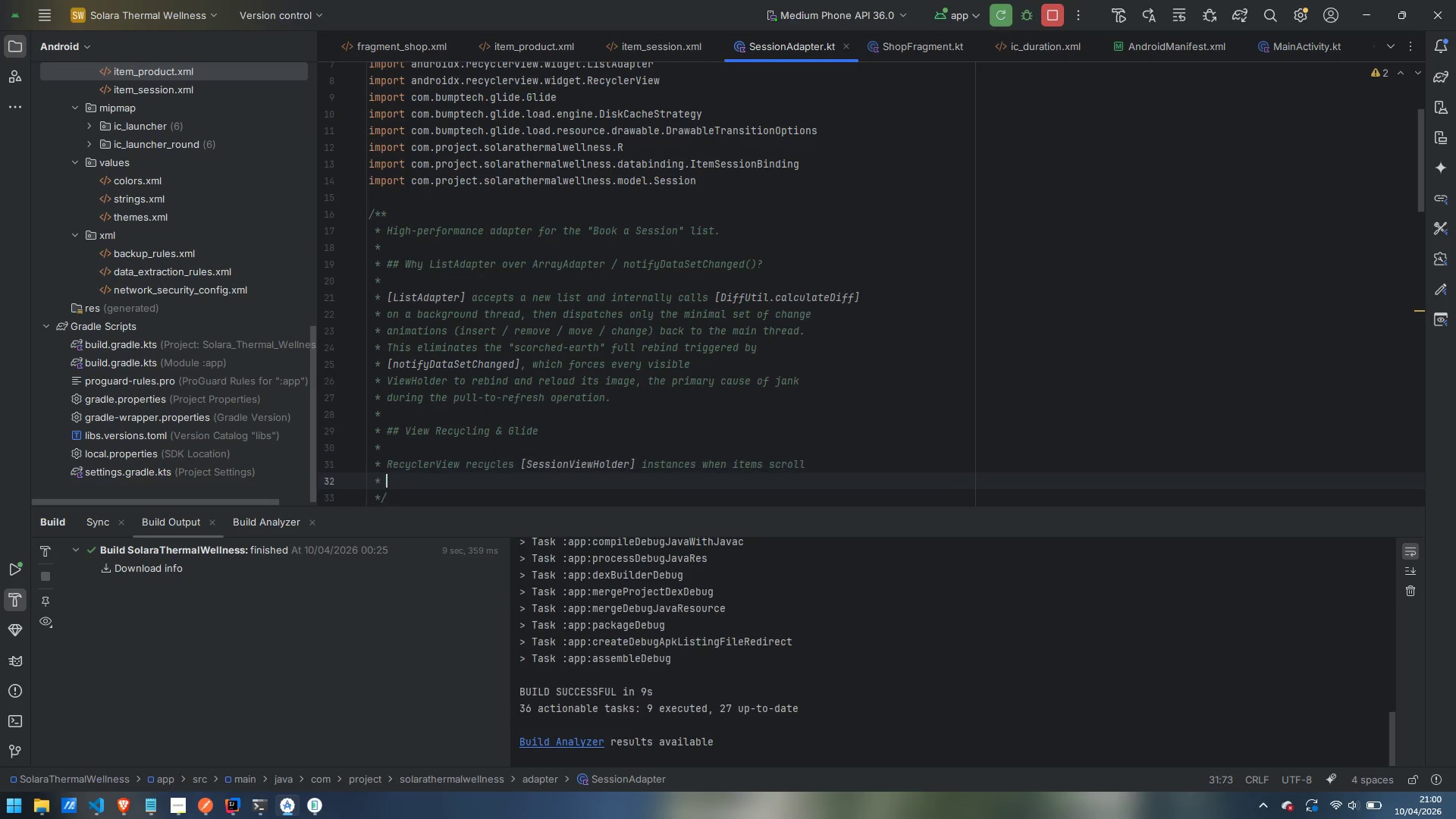 
key(Enter)
 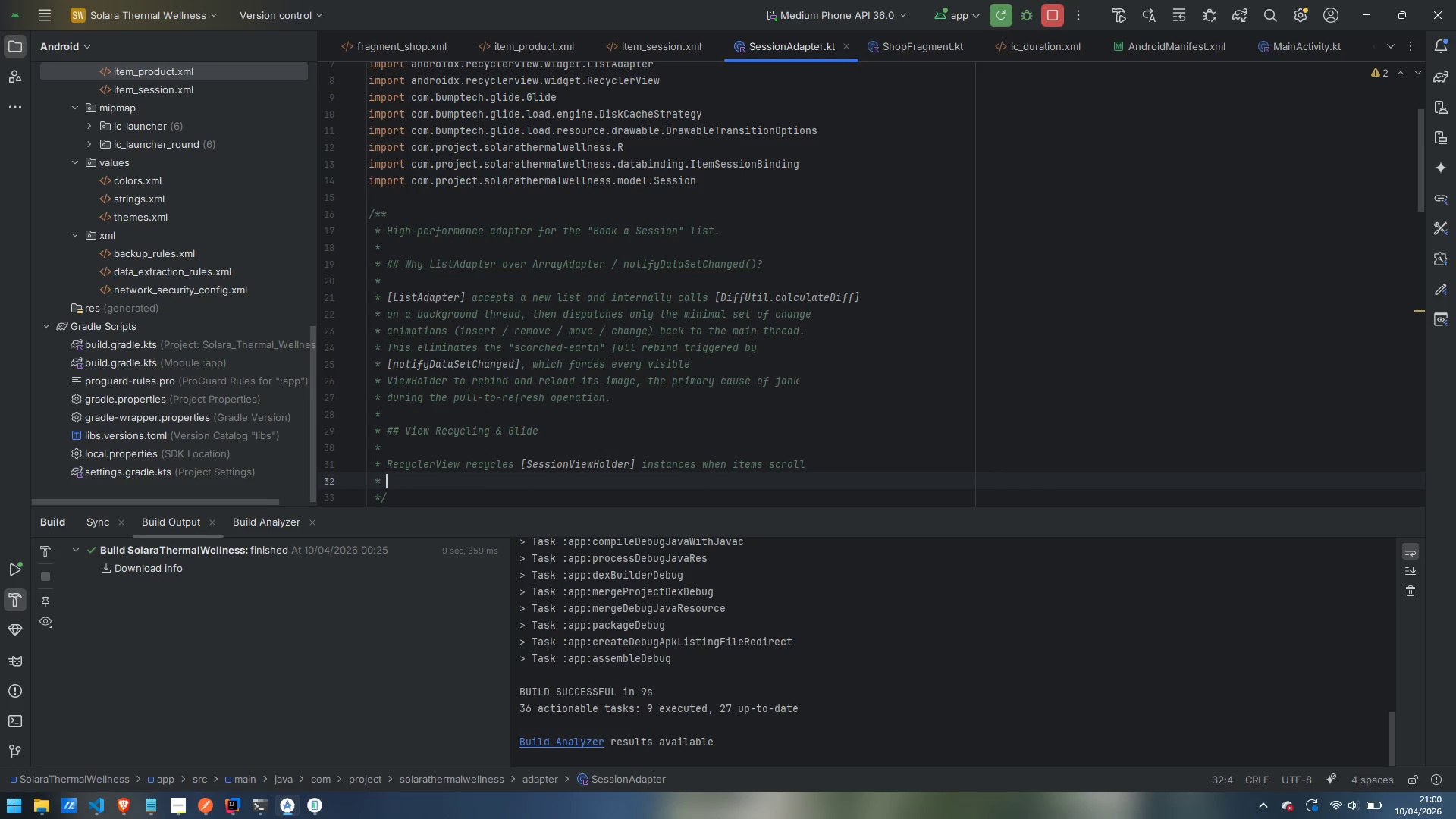 
type(o)
key(Backspace)
type(off-screen. Without Glide's clear() call in [onViewRe)
 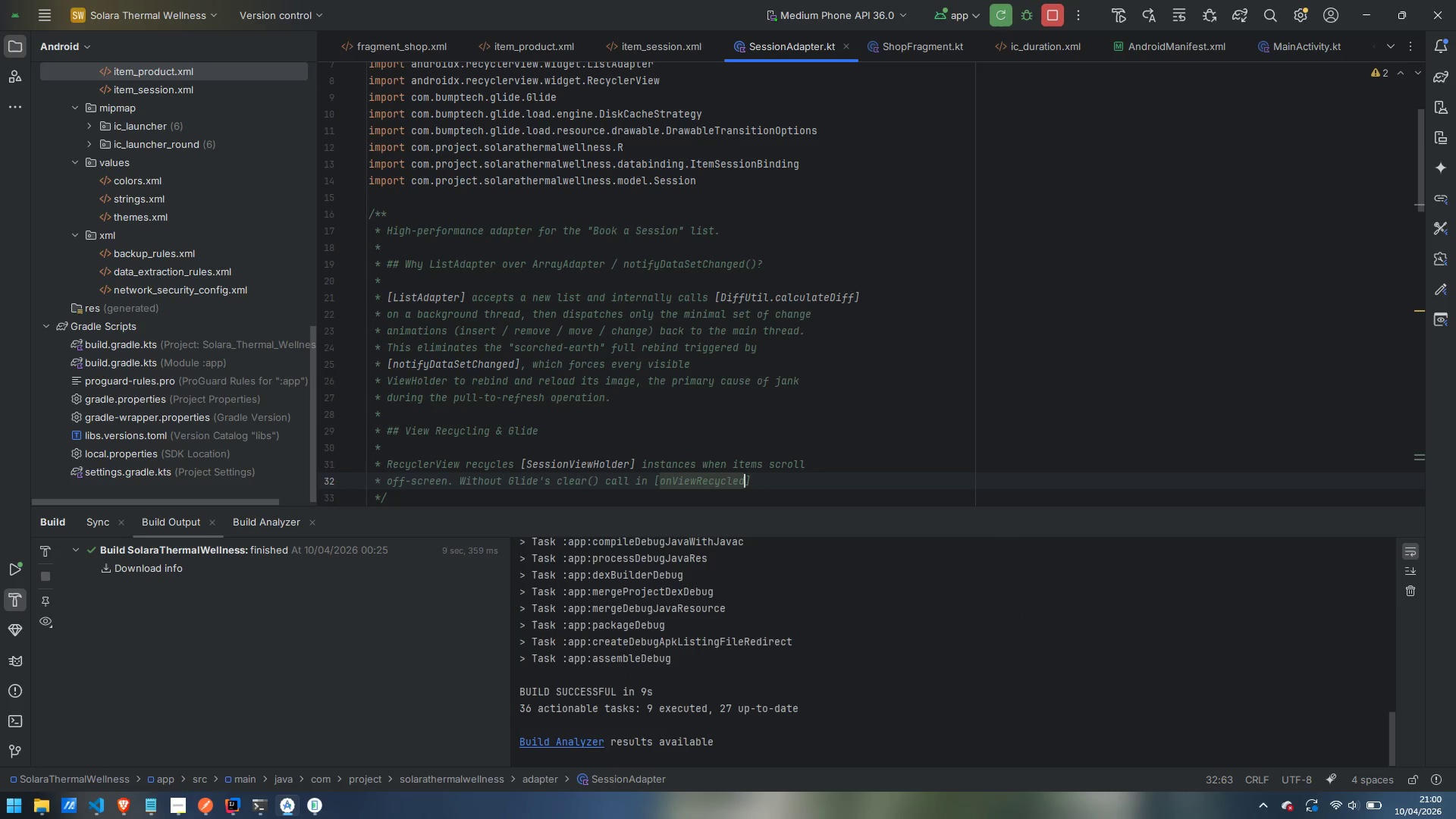 
 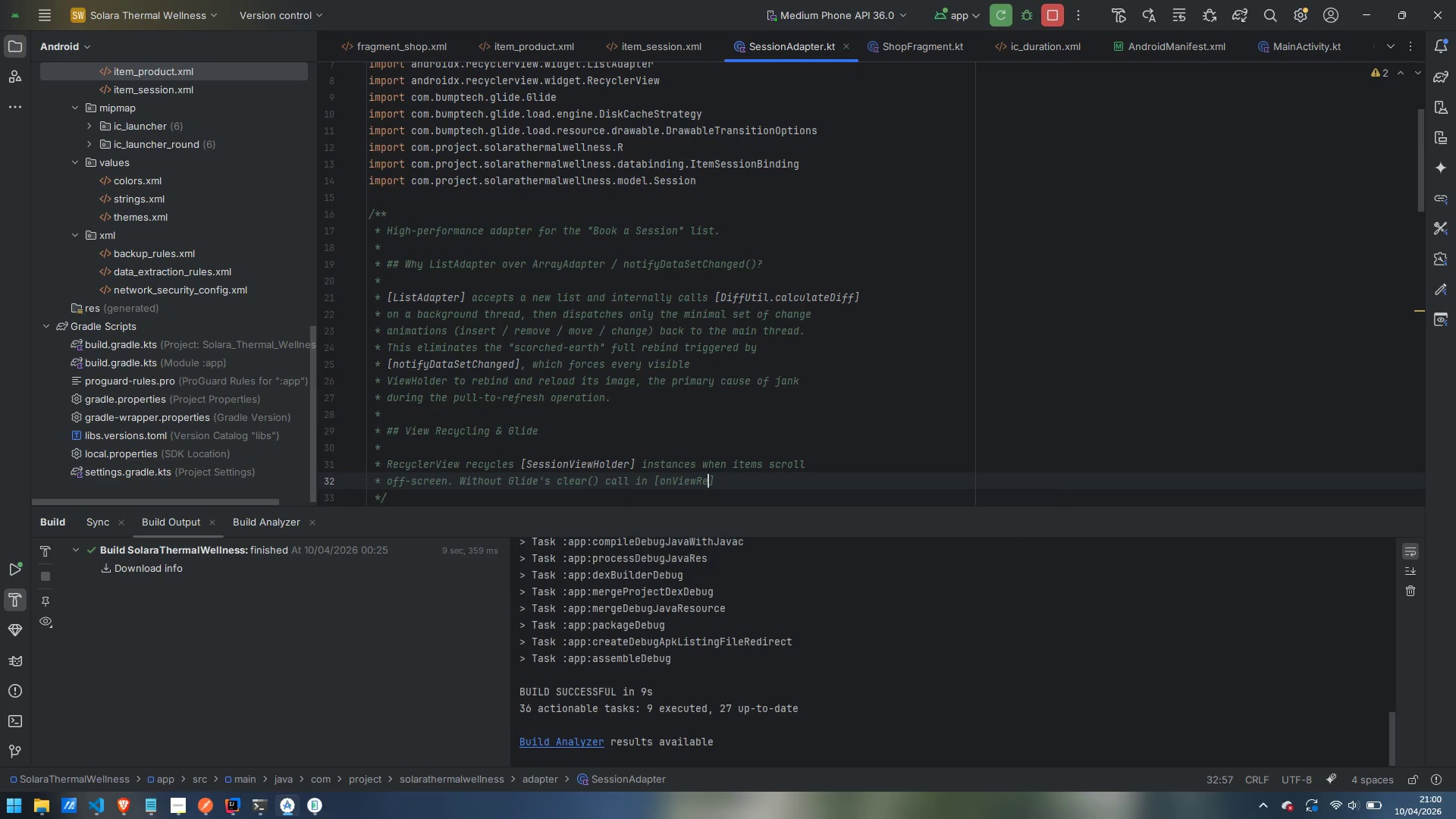 
key(Enter)
 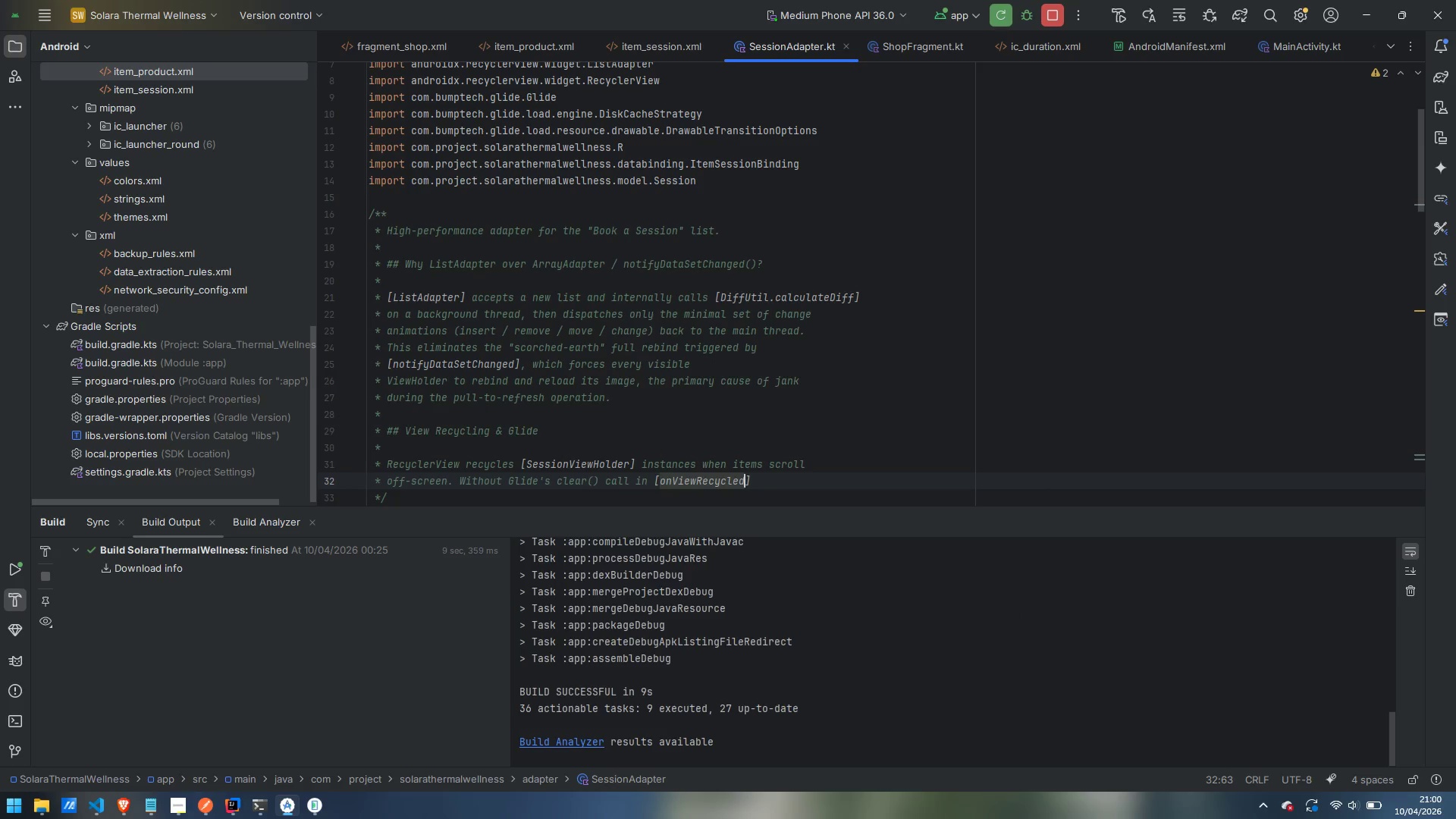 
key(ArrowRight)
 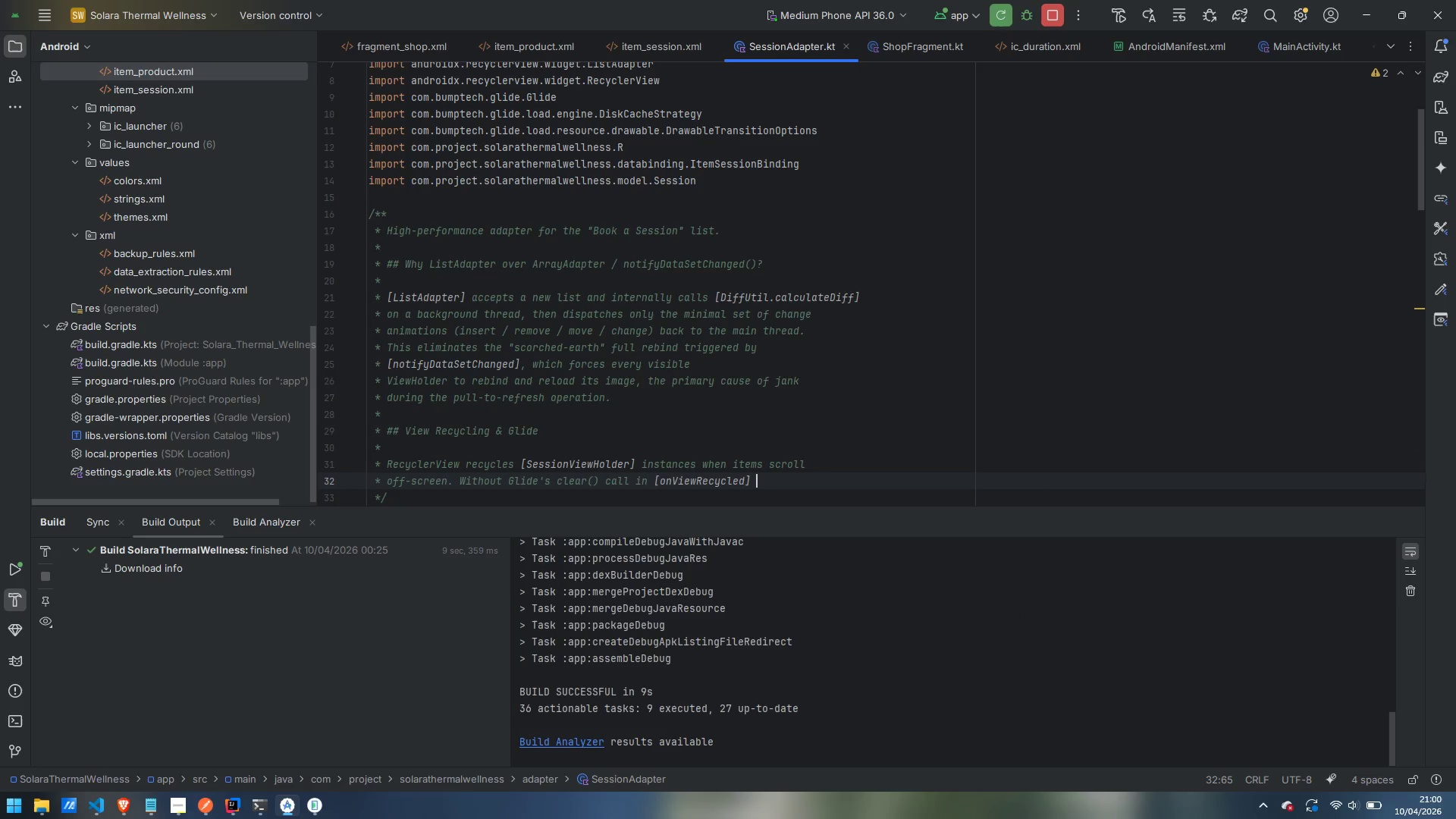 
type( )
key(Backspace)
type(, the)
 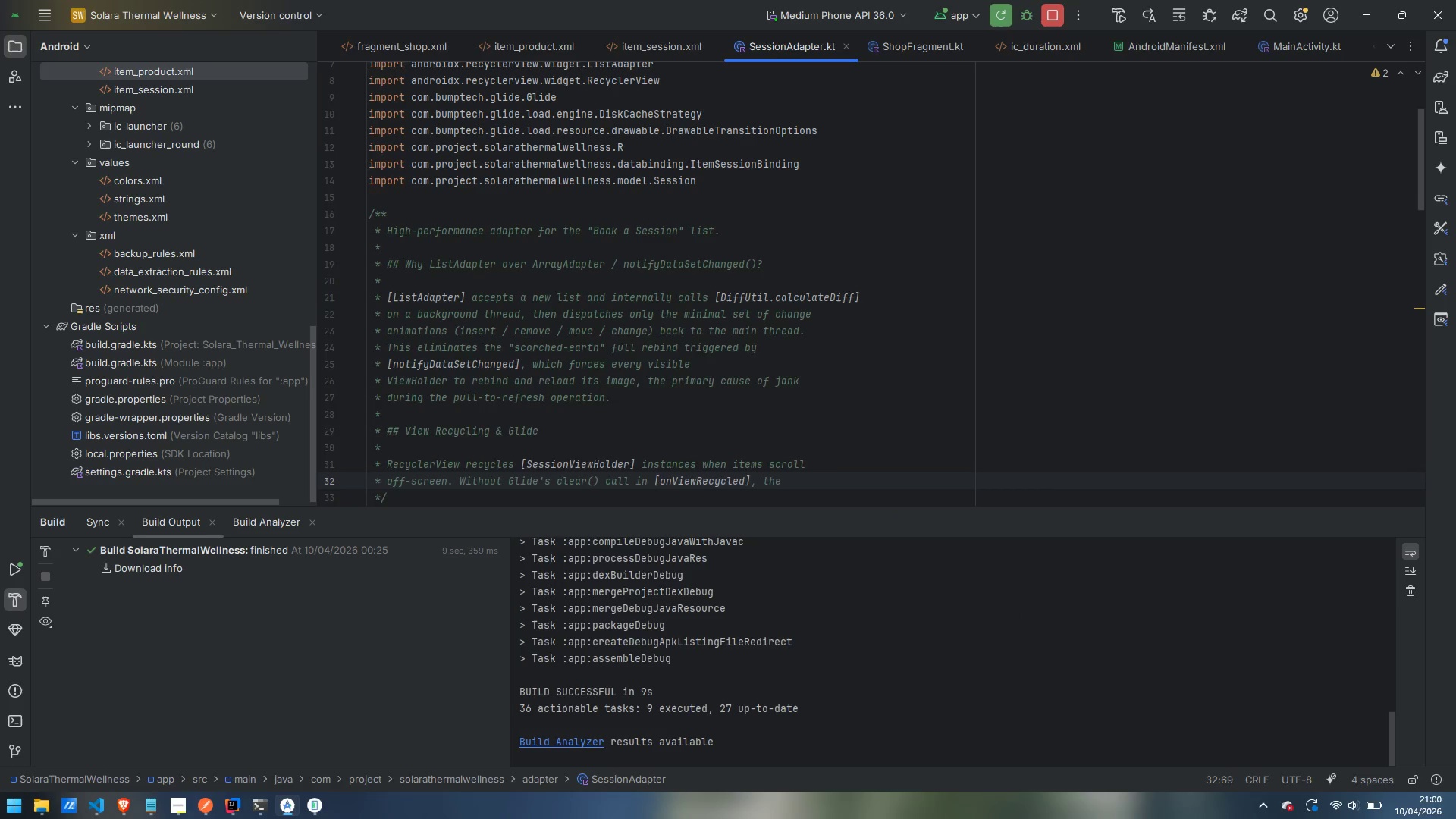 
key(Enter)
 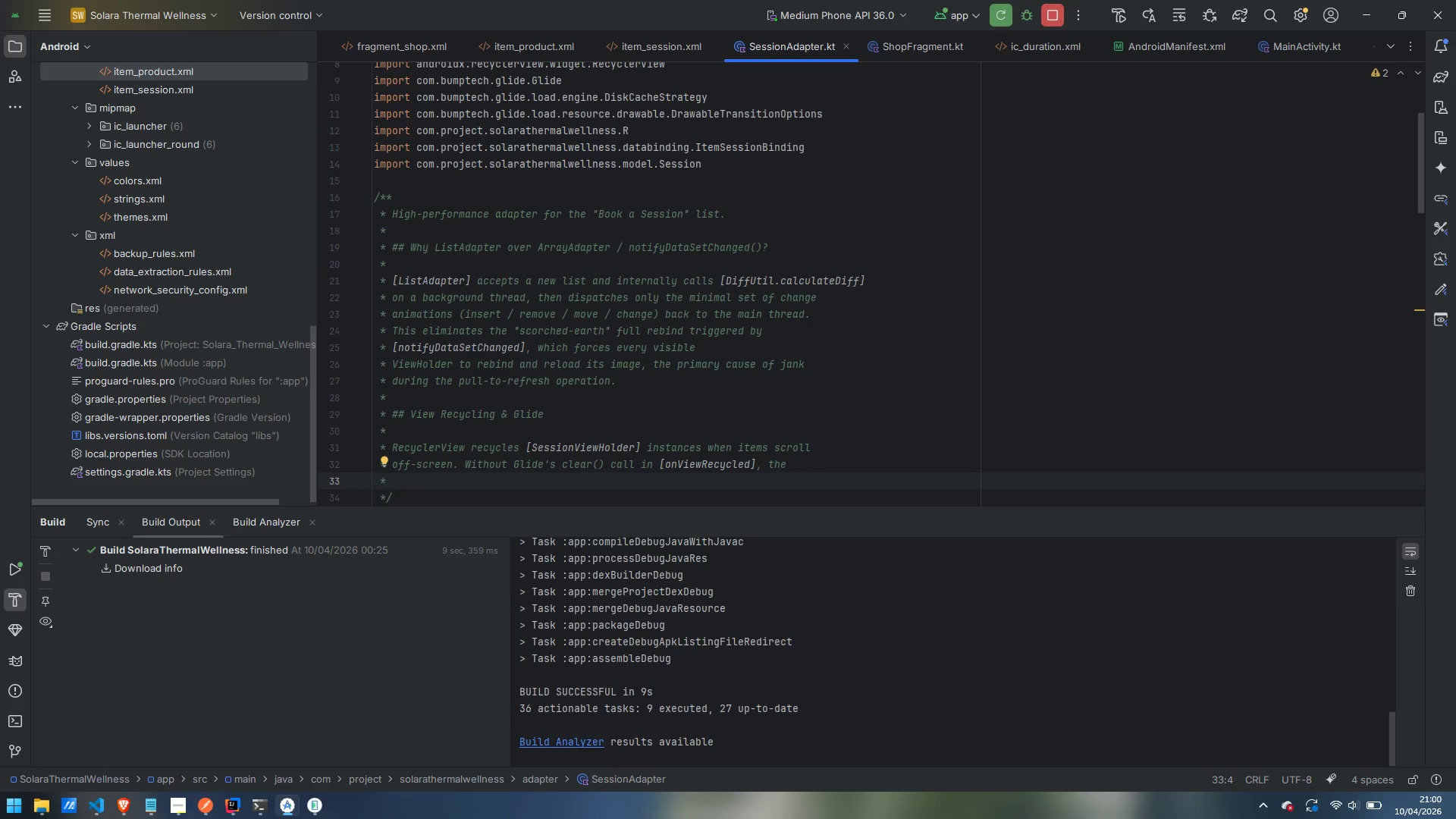 
type(recycler)
key(Backspace)
type(d ViewHolder's ImageView retains a stale bitmap request/)
key(Backspace)
type(. G)
key(Backspace)
type(Glide)
 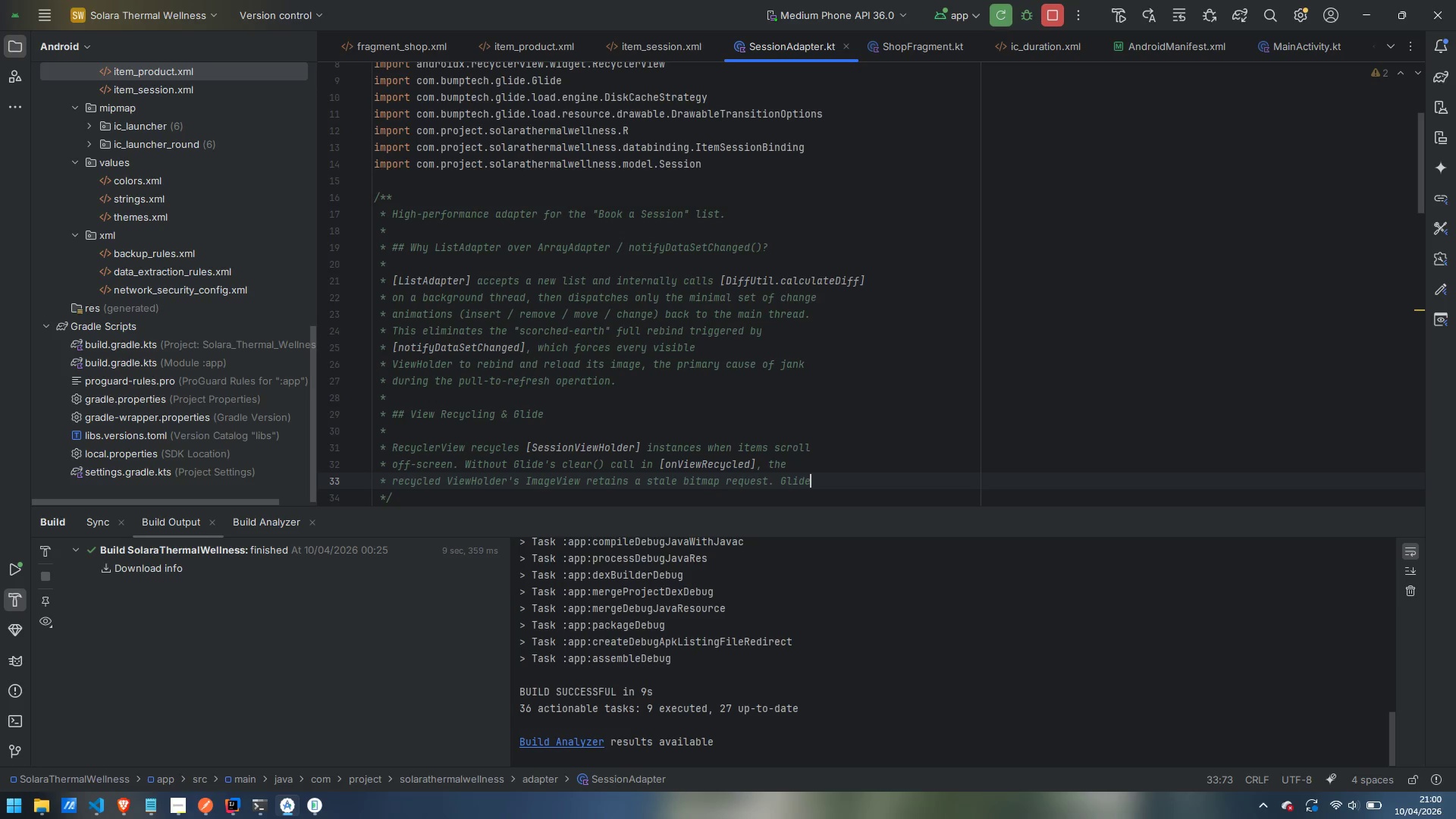 
key(Enter)
 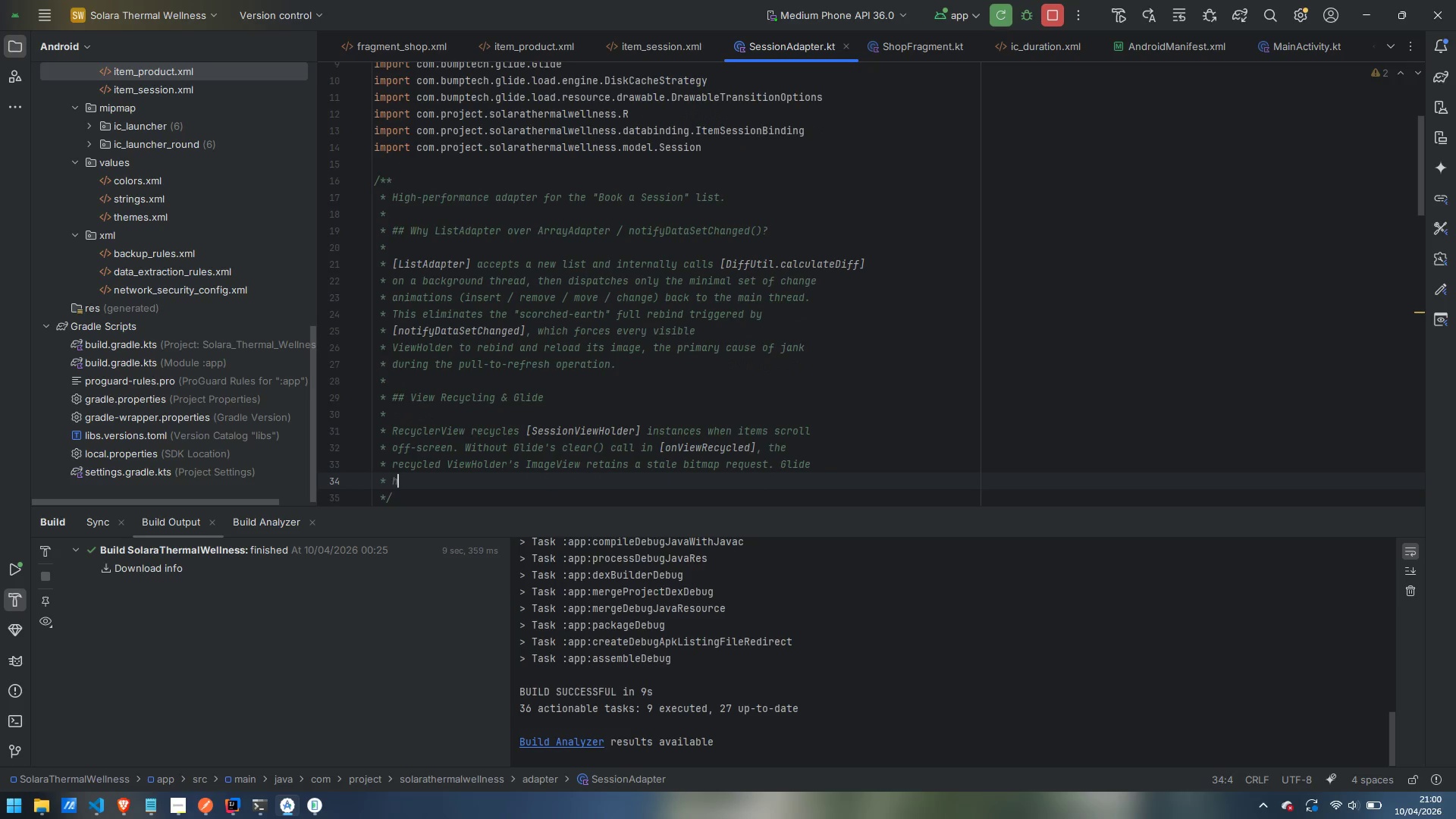 
type(handles this via [Glo)
key(Backspace)
type(ide.wi)
 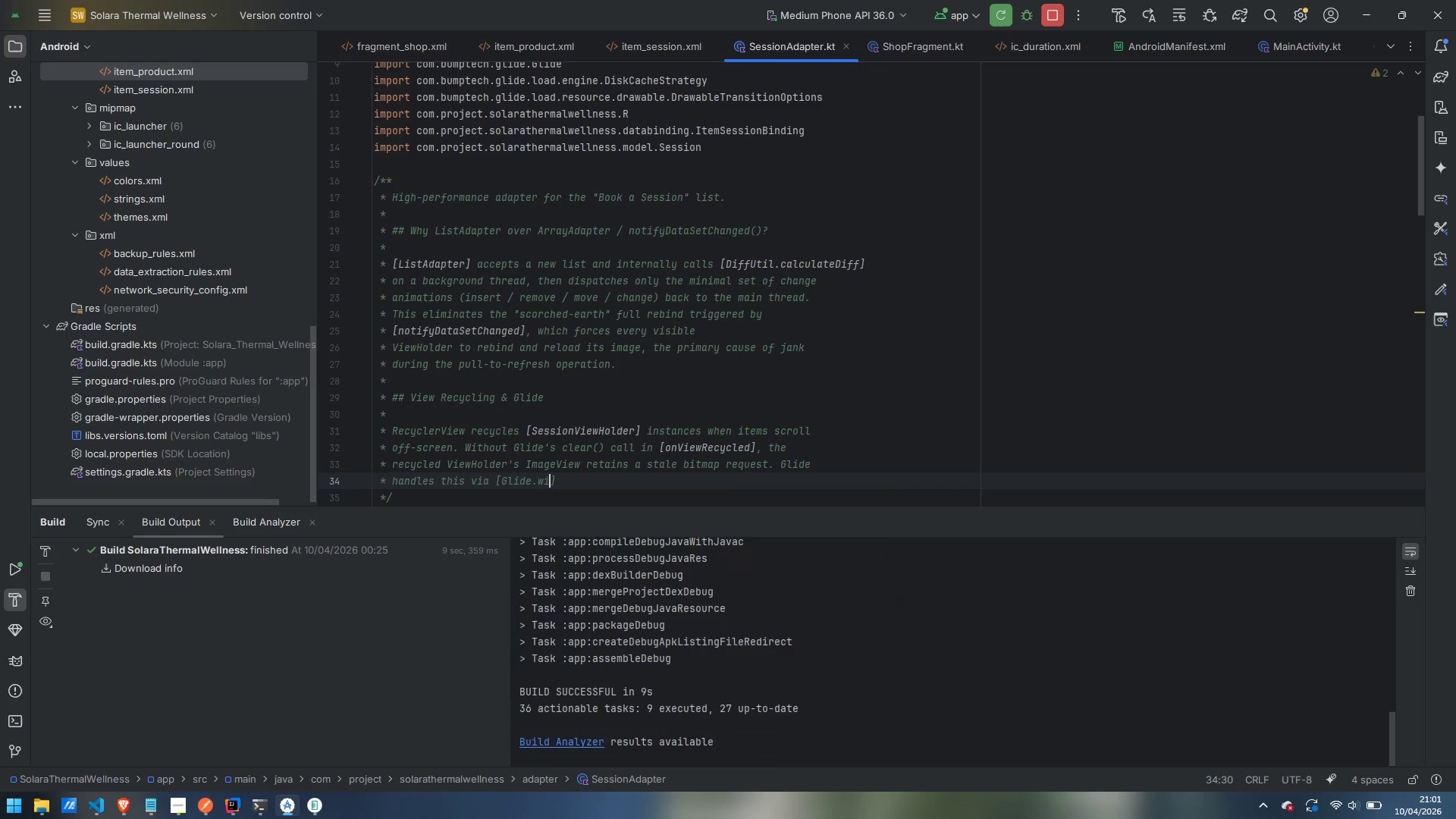 
 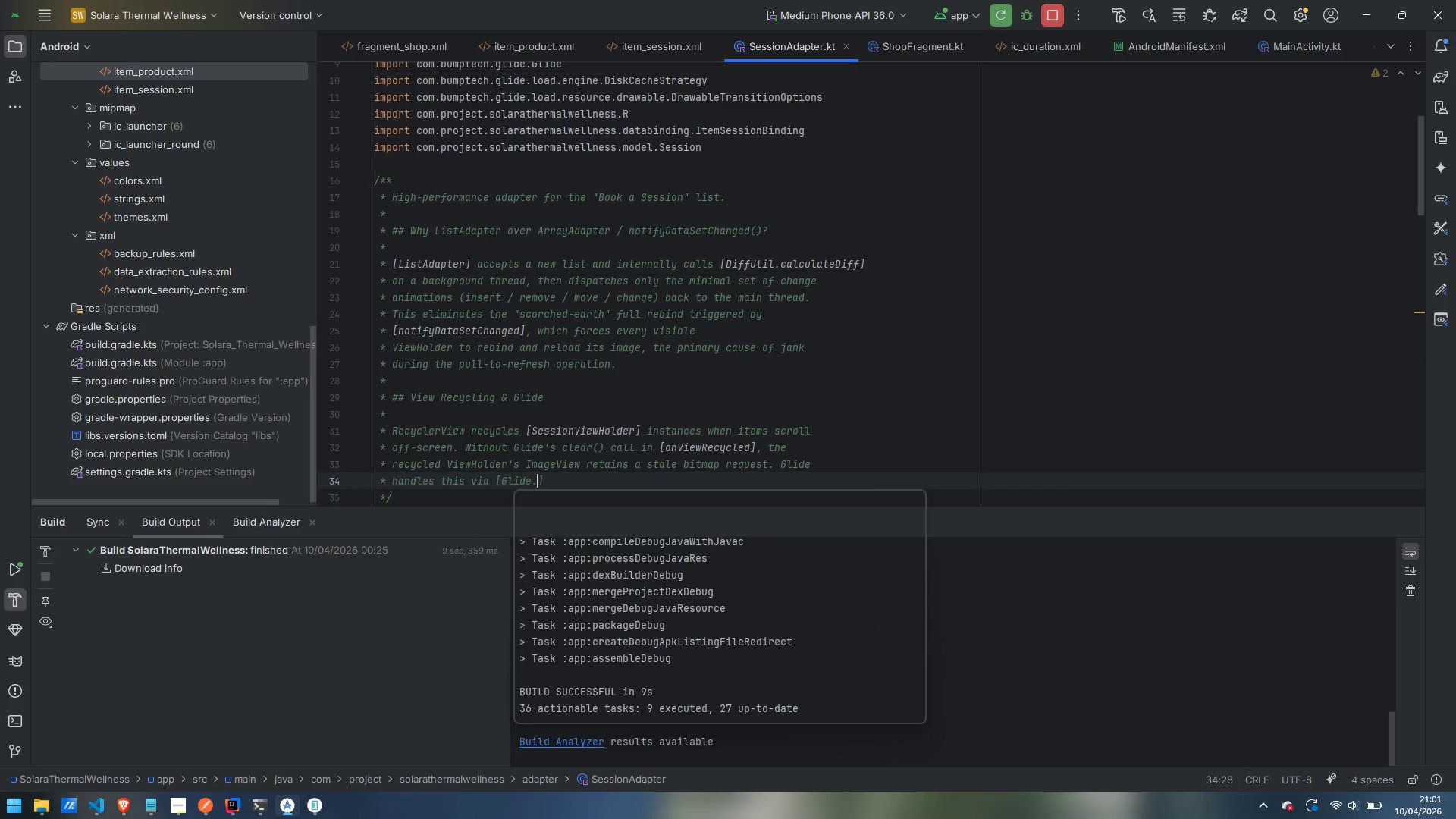 
key(Enter)
 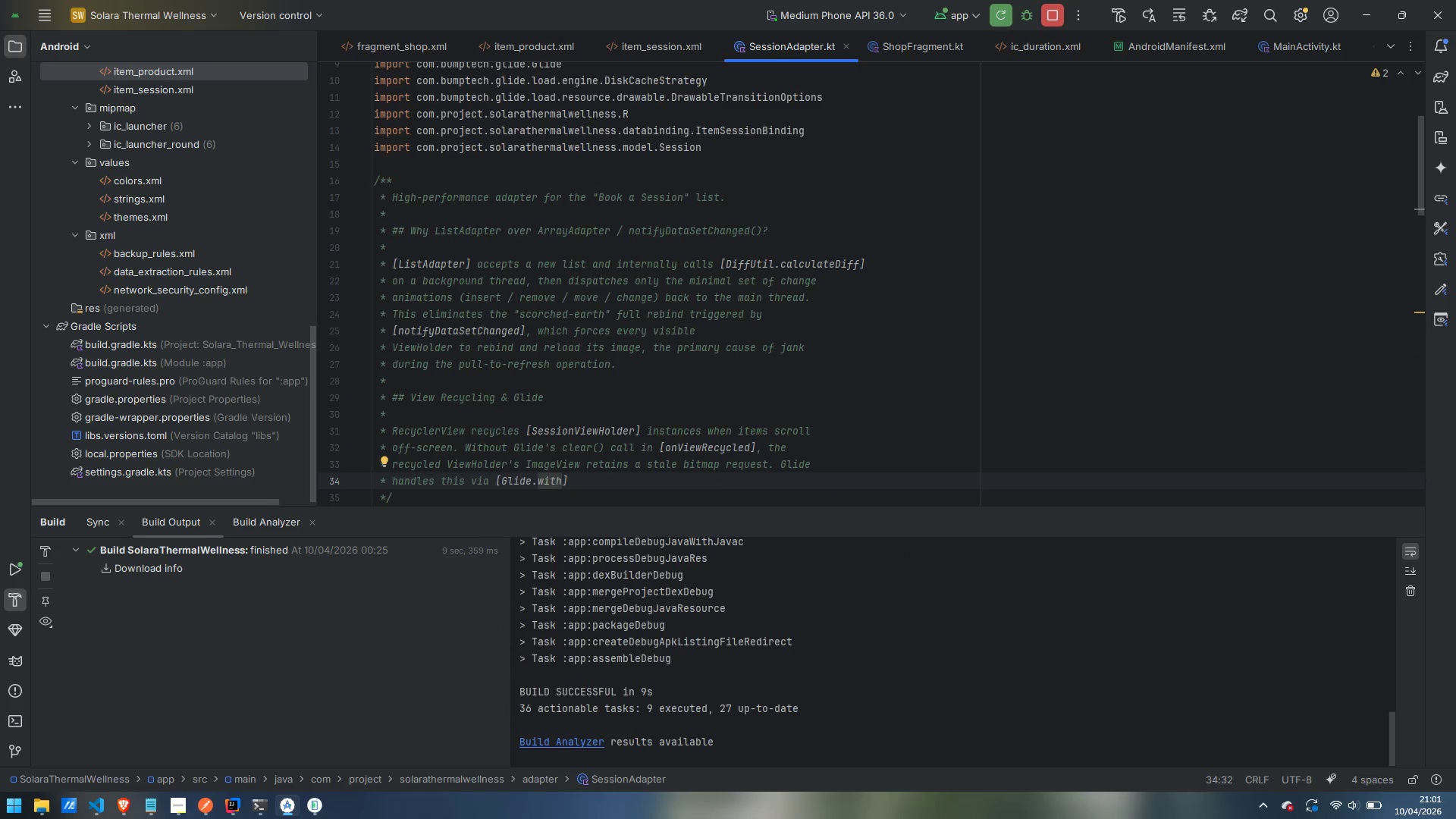 
type((holder))
 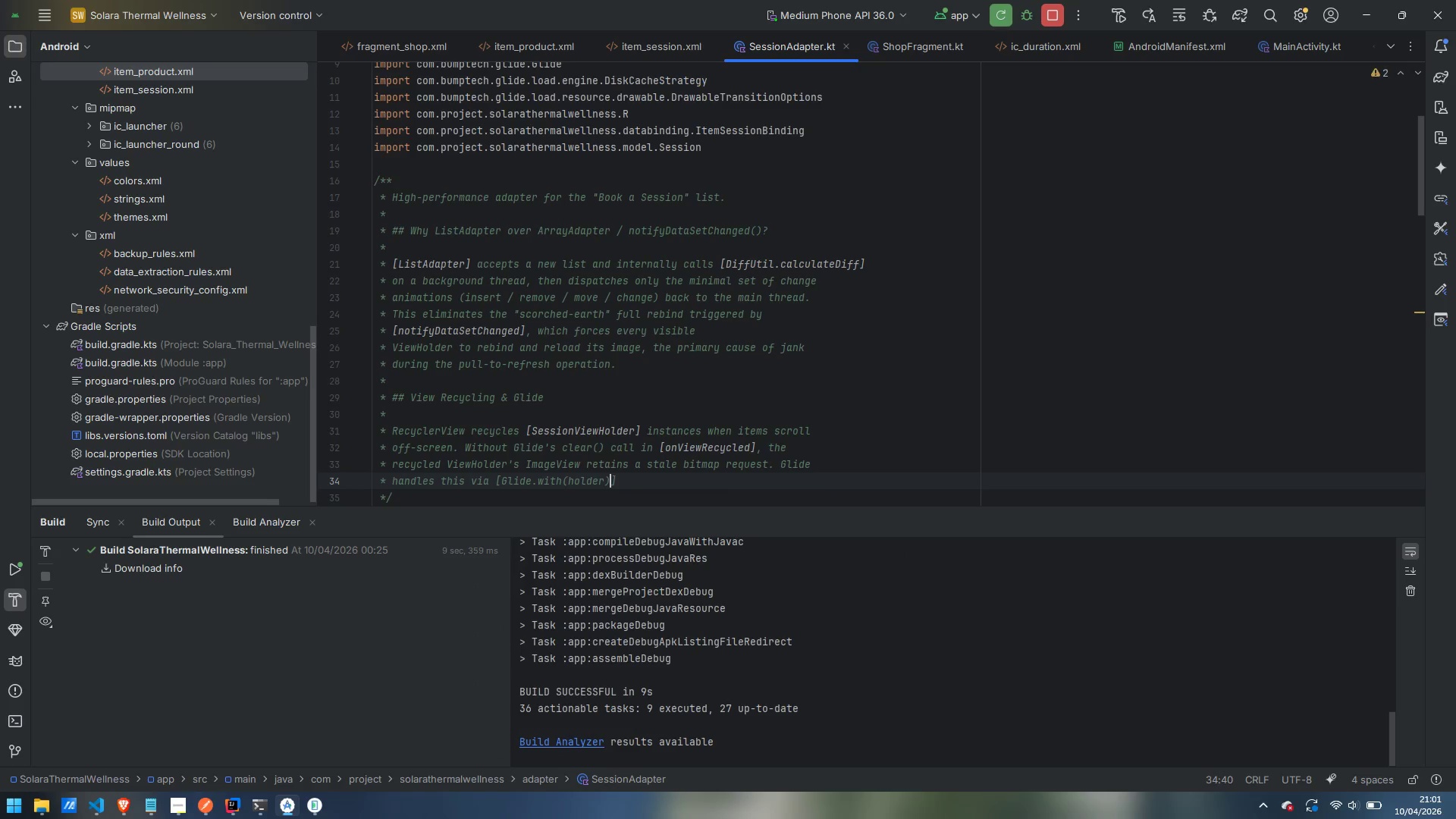 
key(ArrowLeft)
 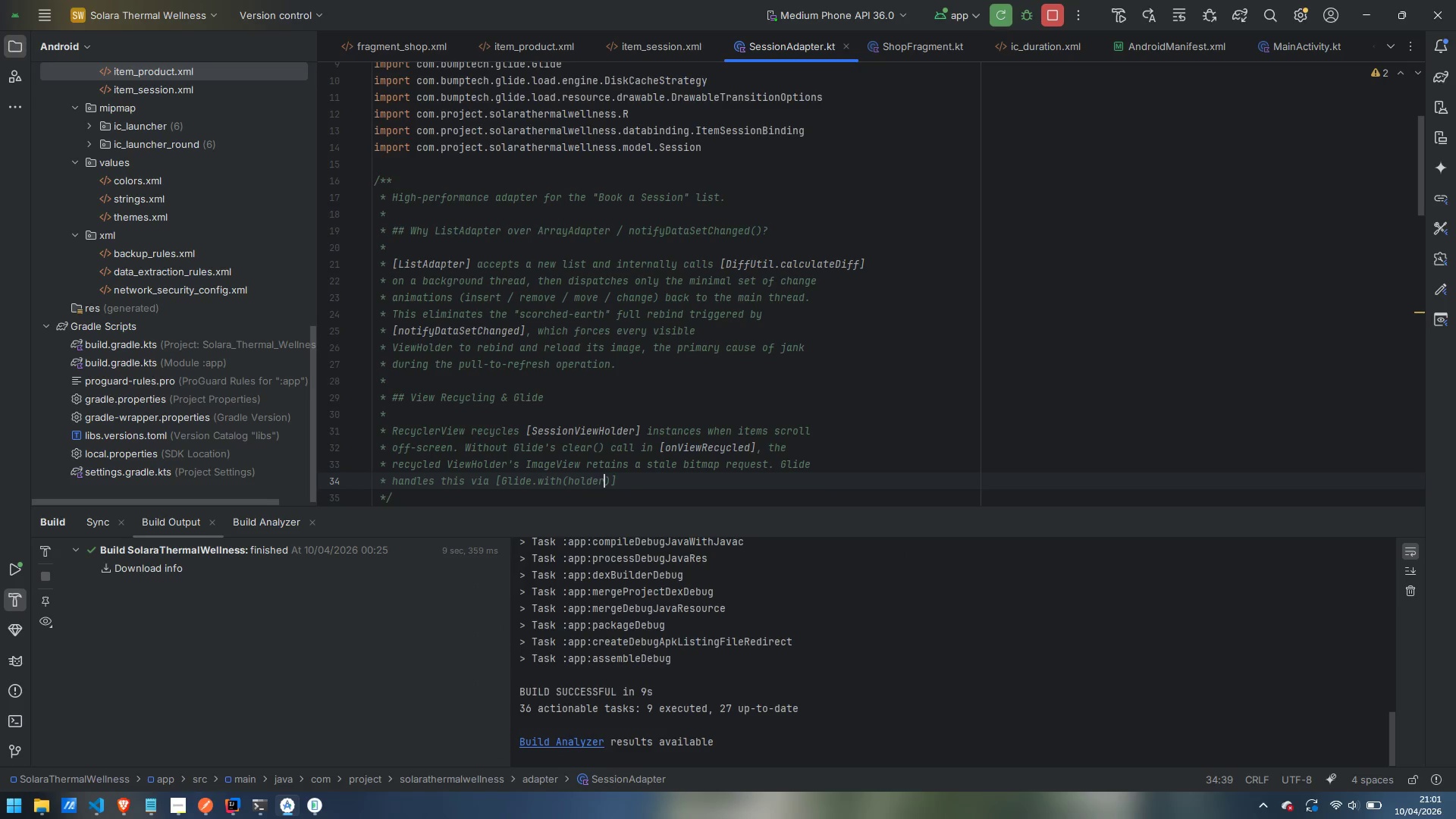 
type(.itemView)
 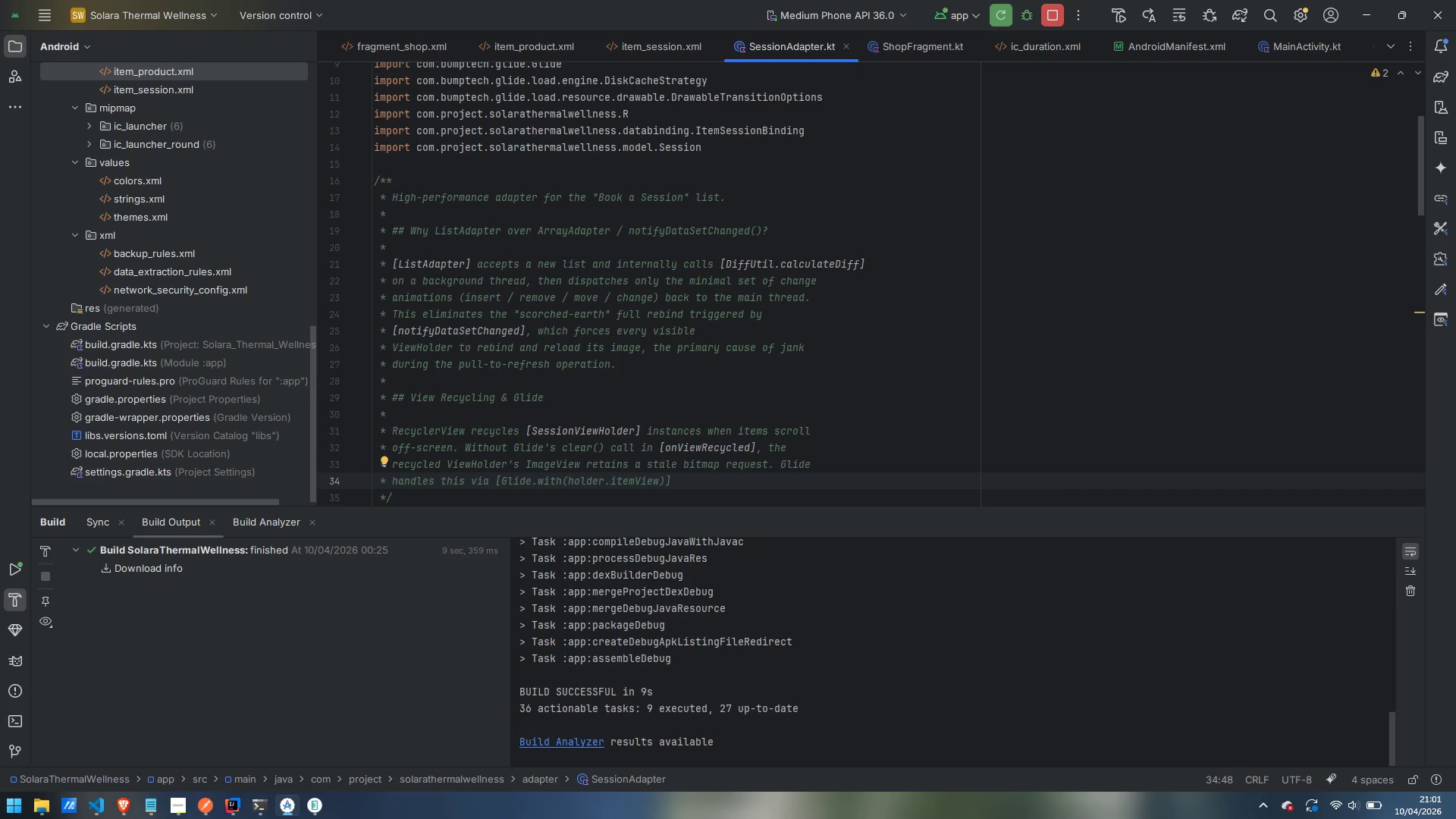 
key(ArrowRight)
 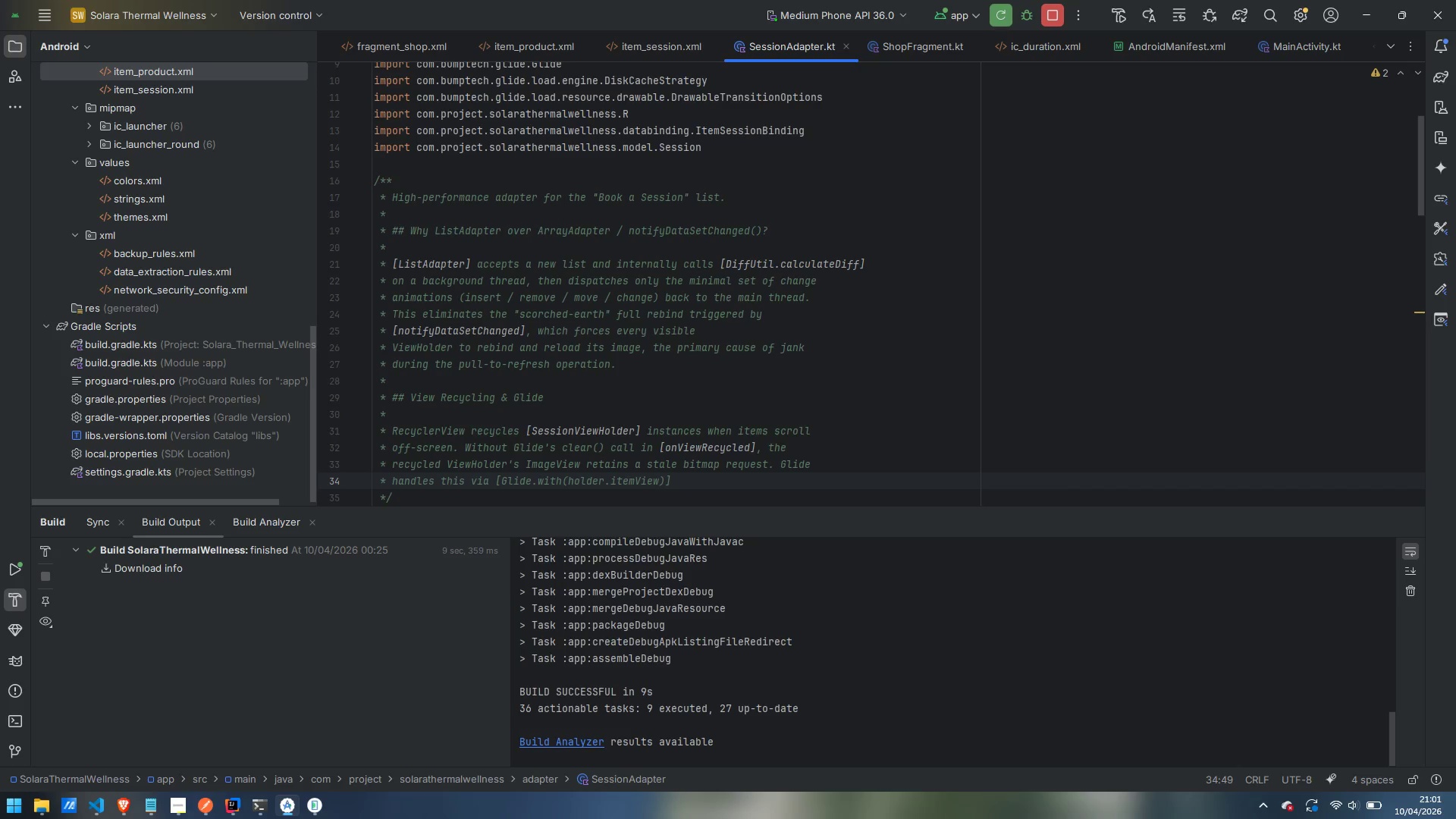 
type(.clear()
 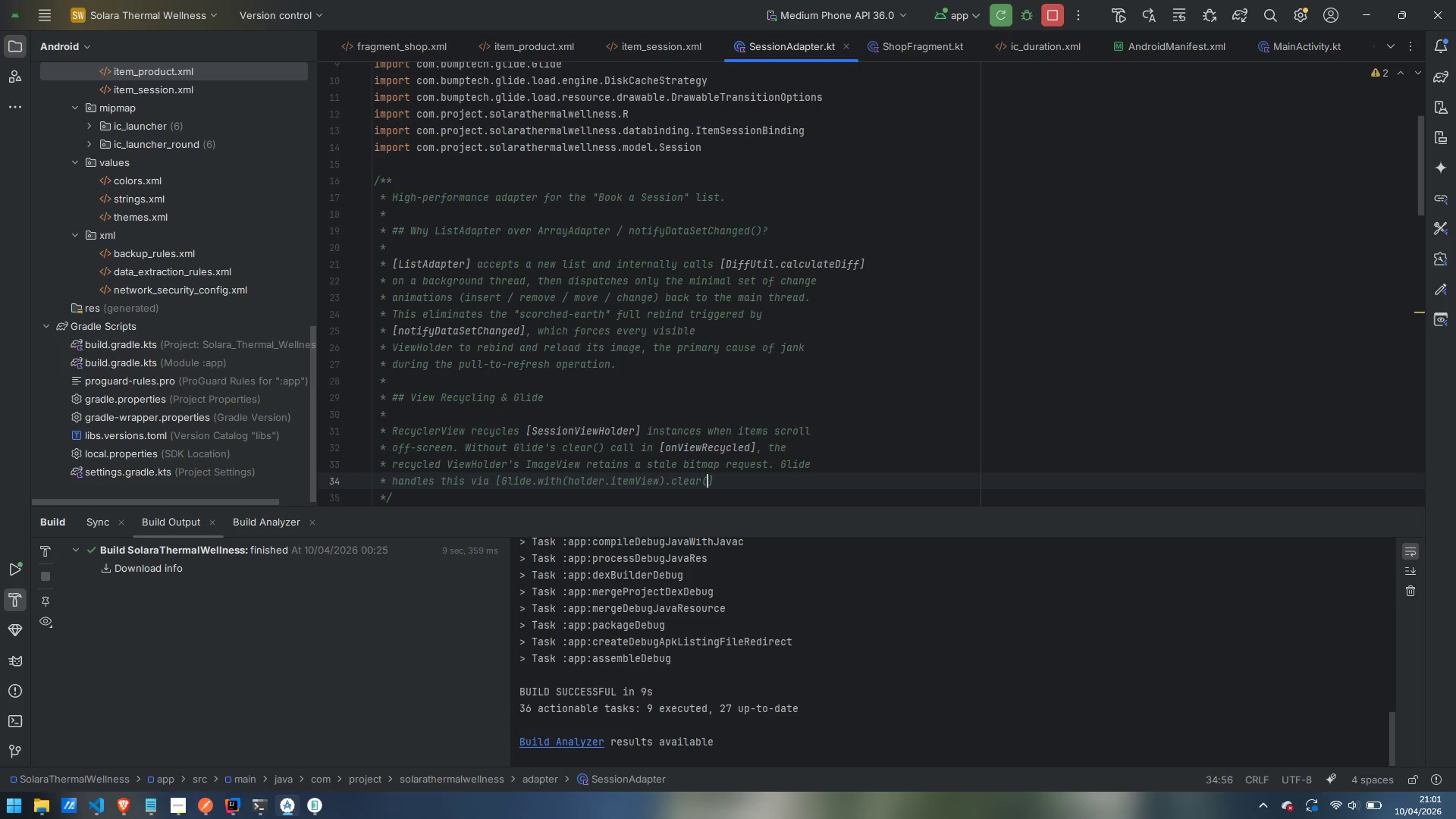 
key(ArrowRight)
 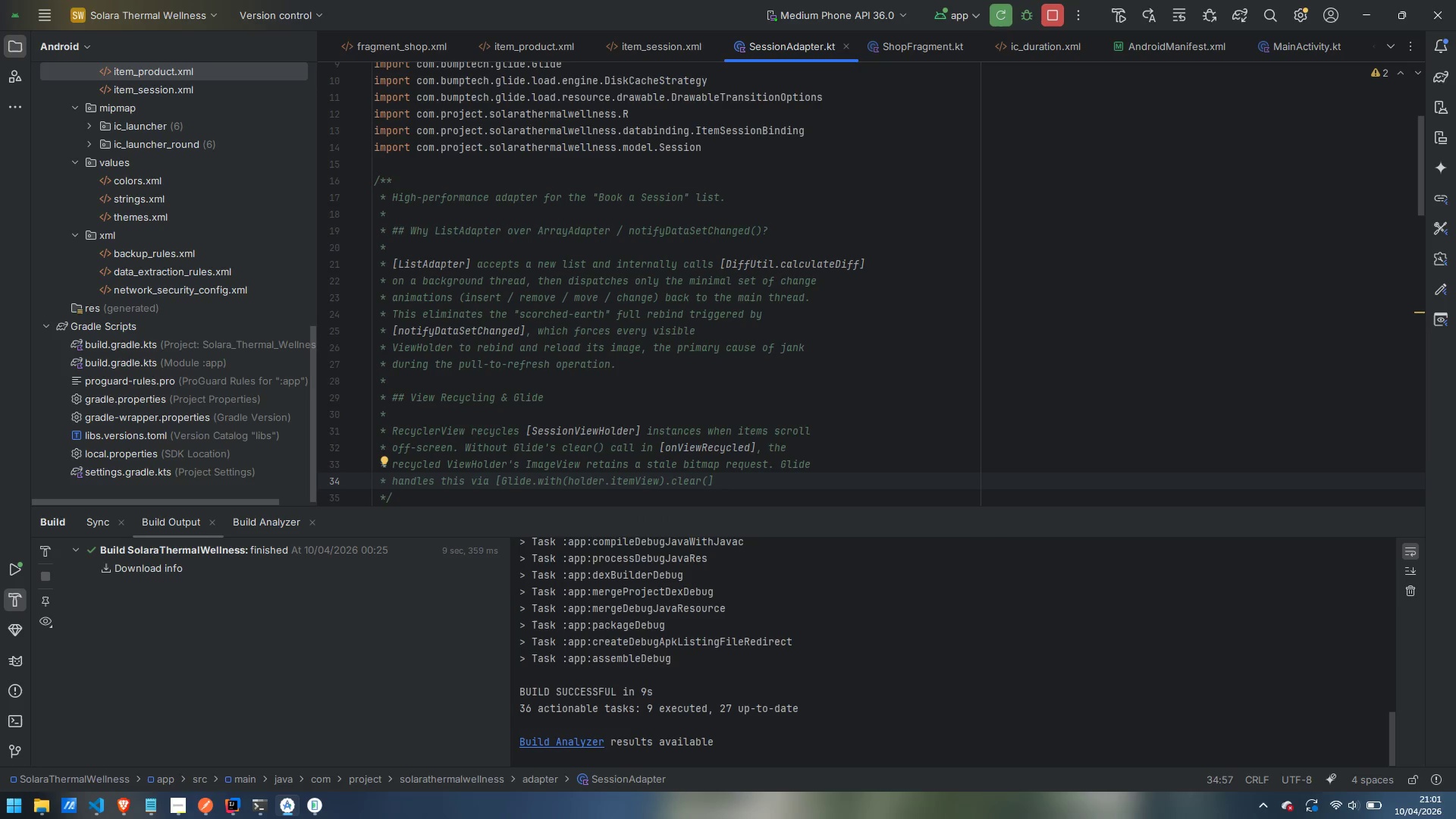 
key(ArrowLeft)
 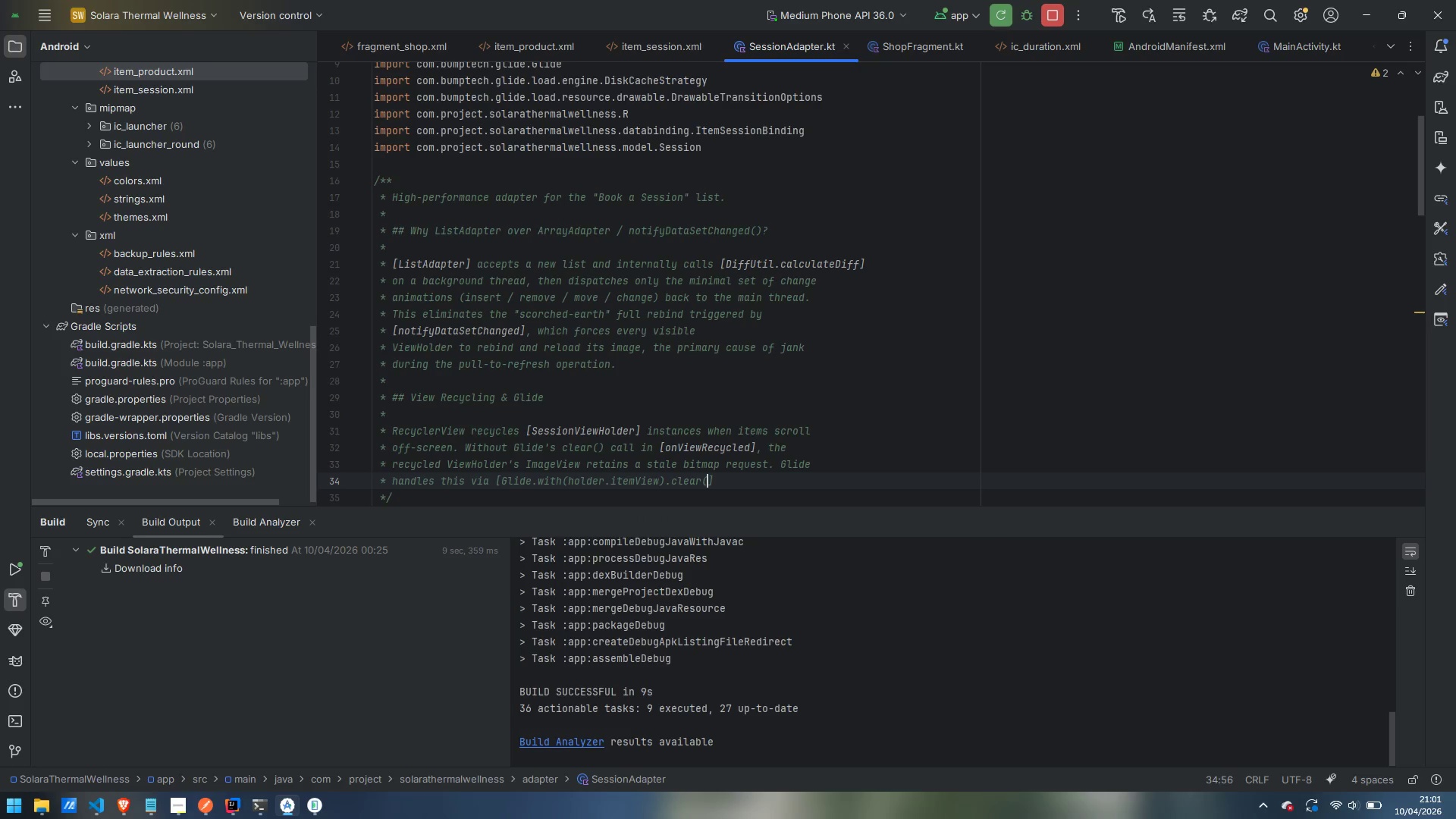 
key(Shift+0)
 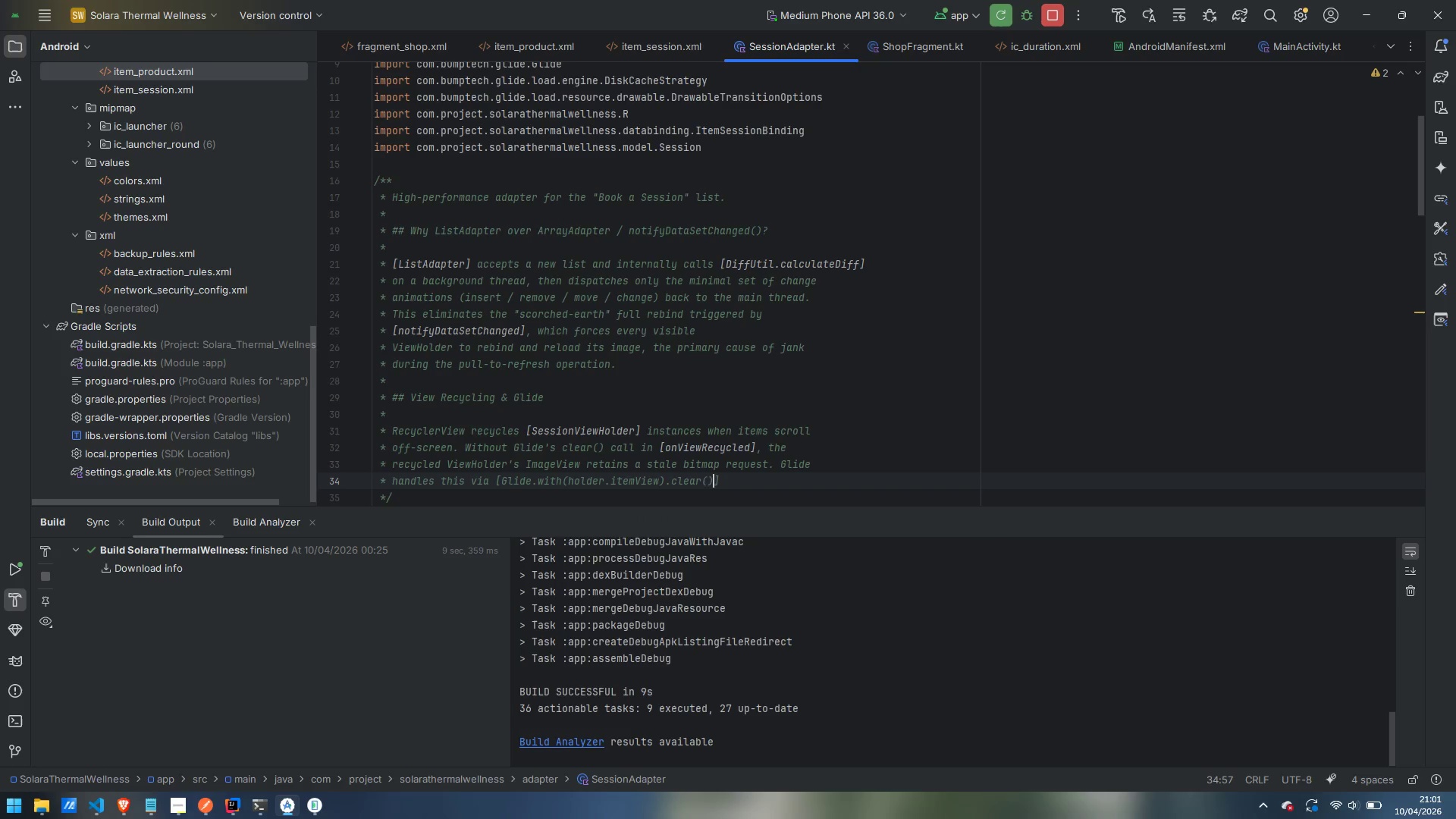 
key(ArrowLeft)
 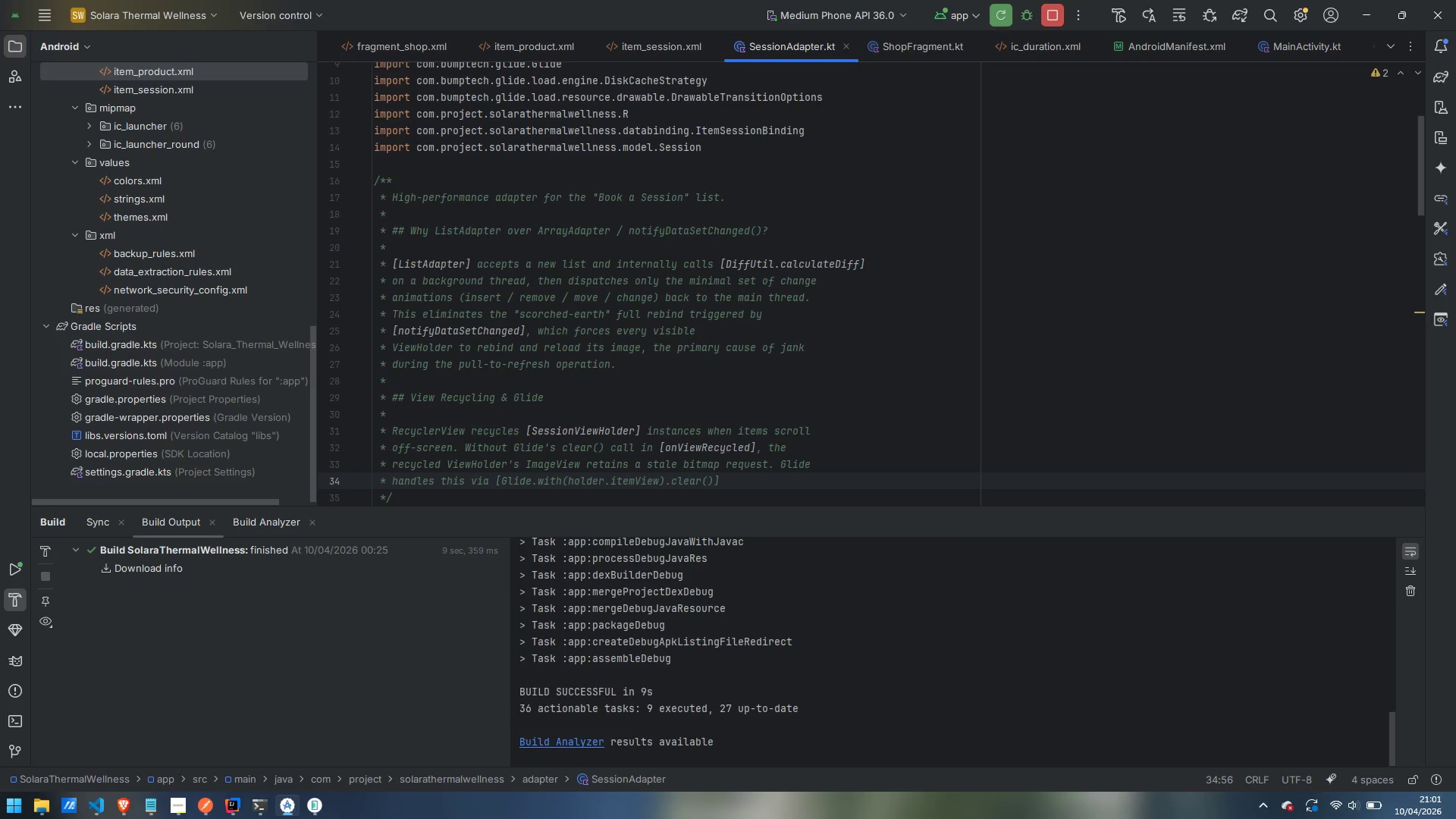 
key(Period)
 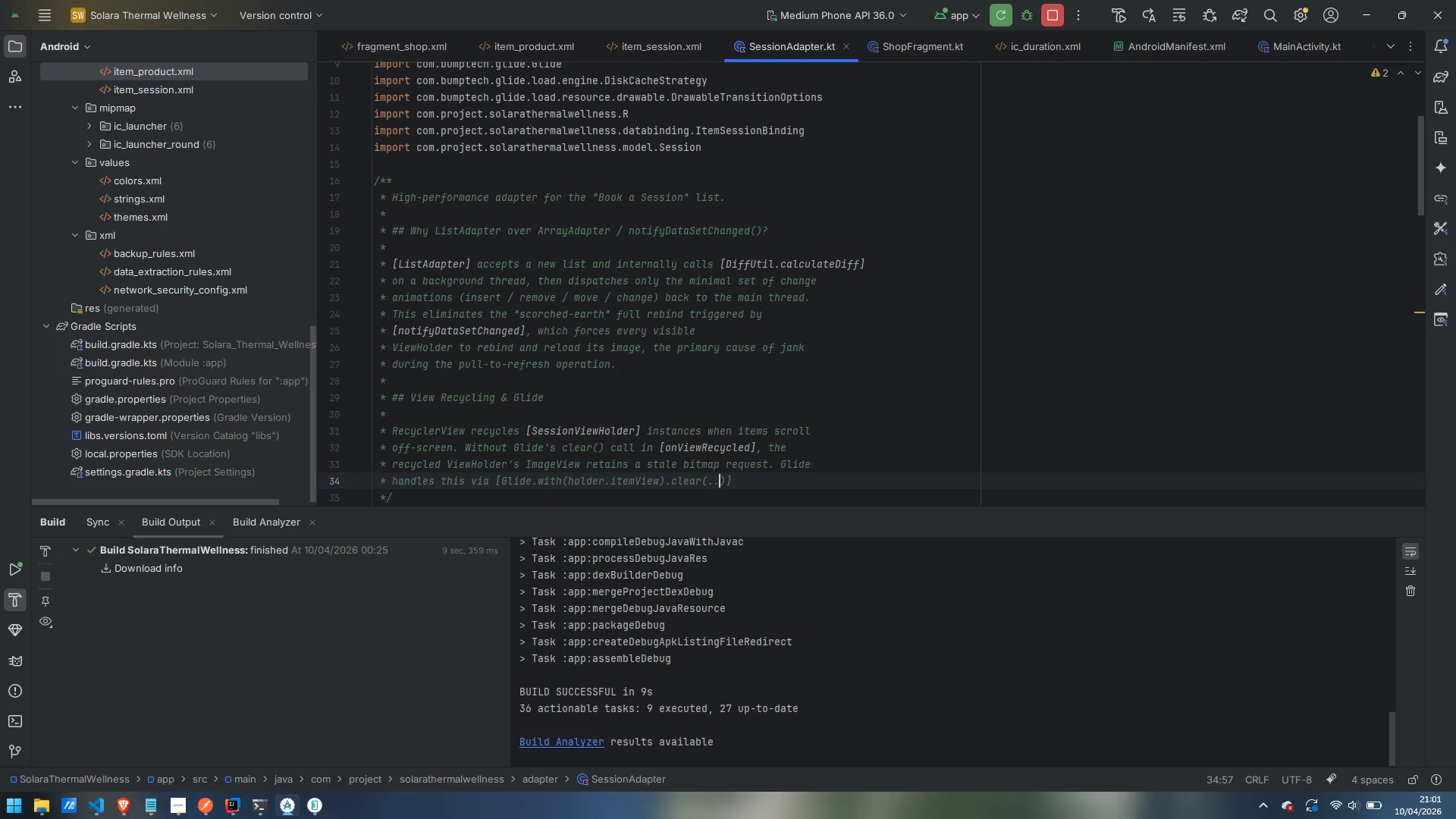 
key(Period)
 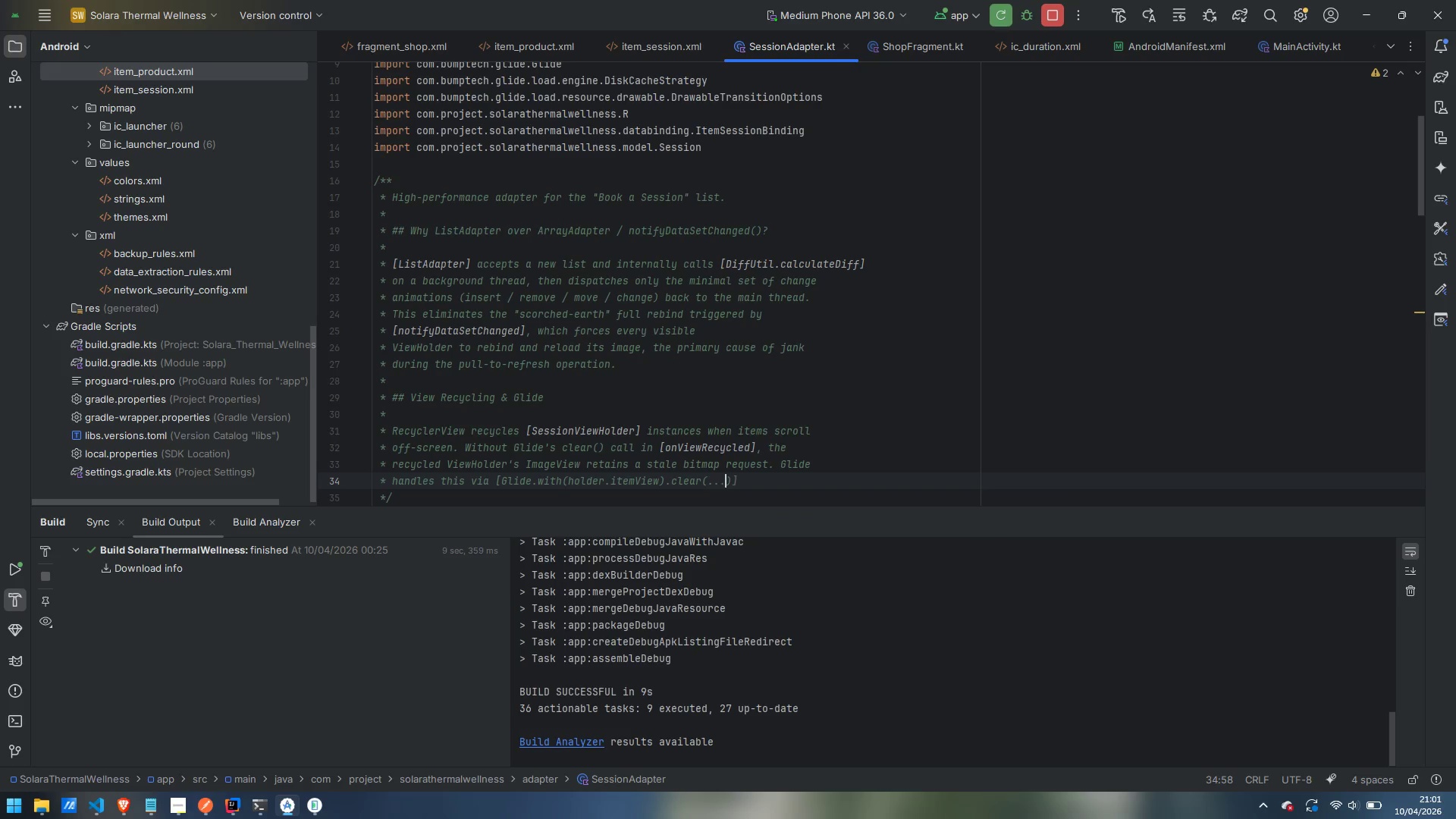 
key(Period)
 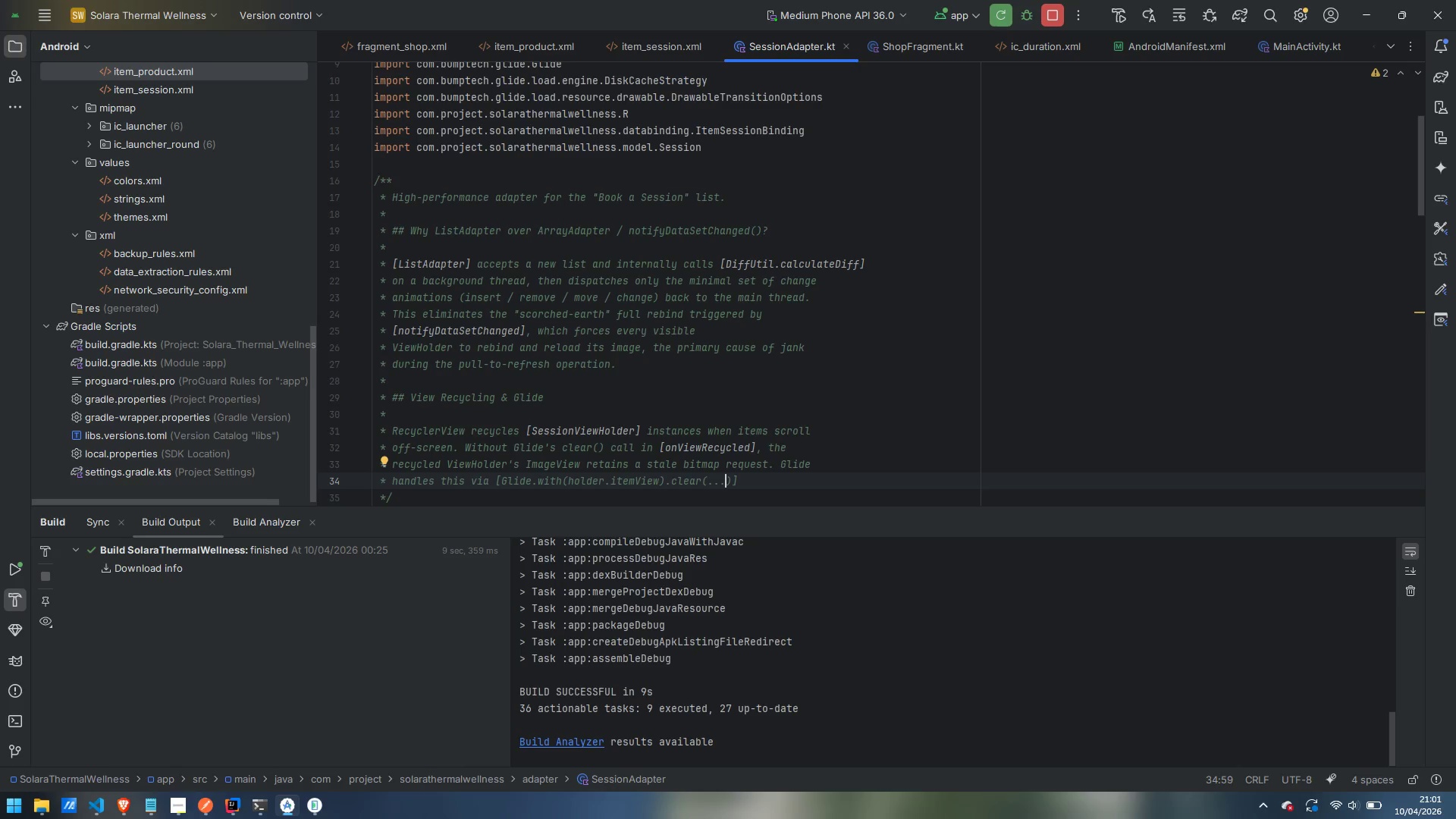 
key(ArrowRight)
 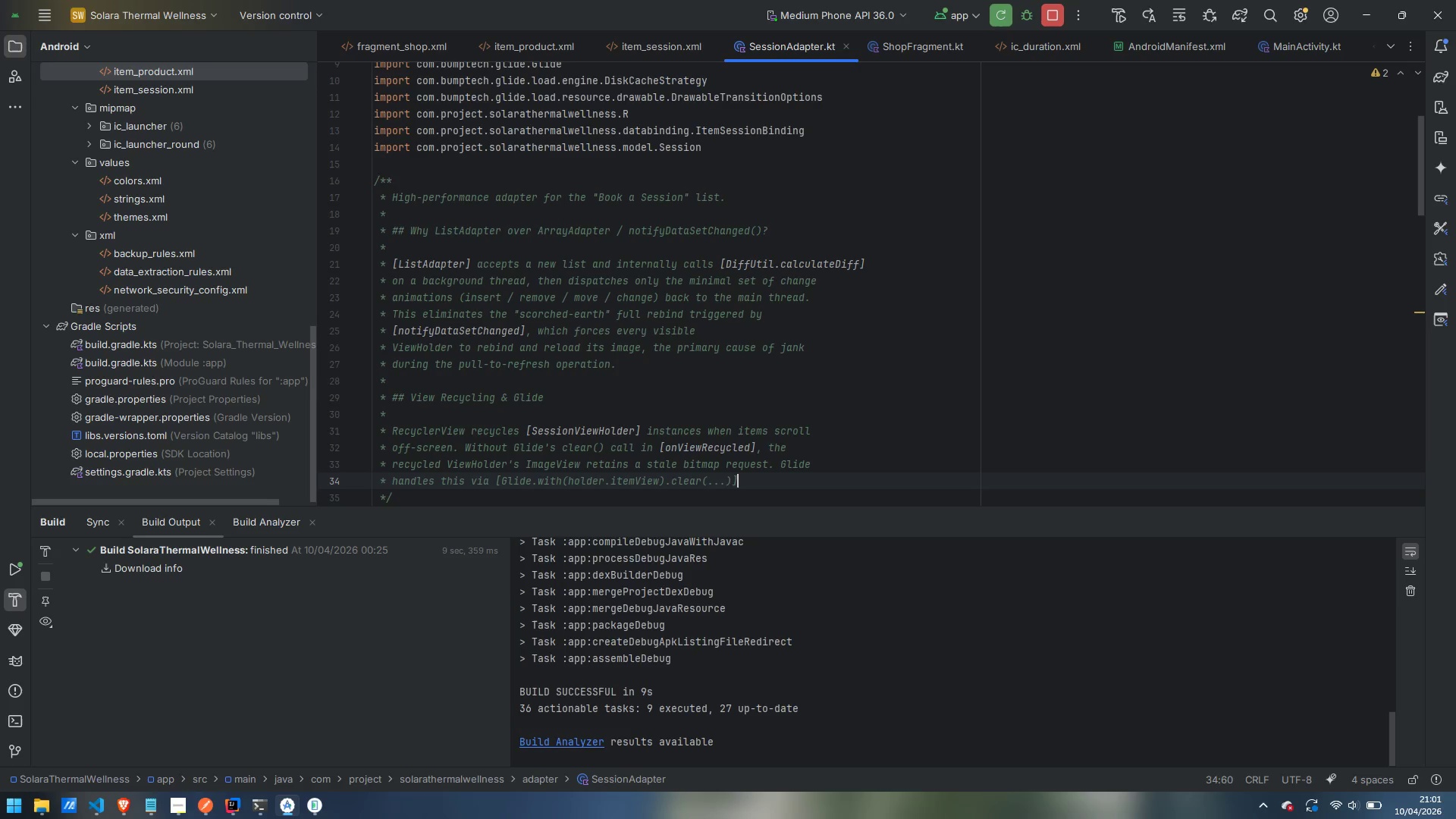 
key(ArrowRight)
 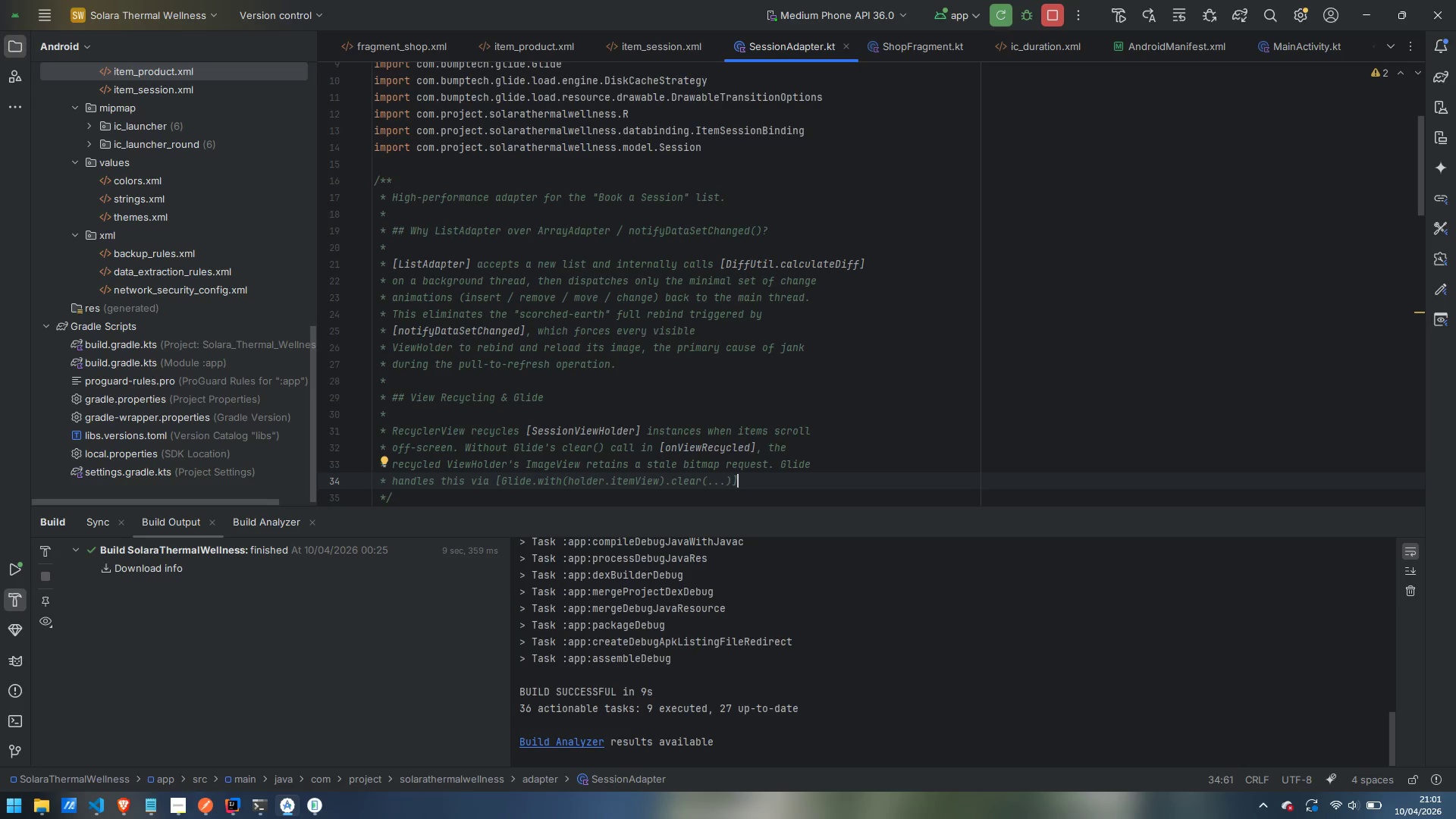 
type(, ensuring t)
key(Backspace)
type(no)
 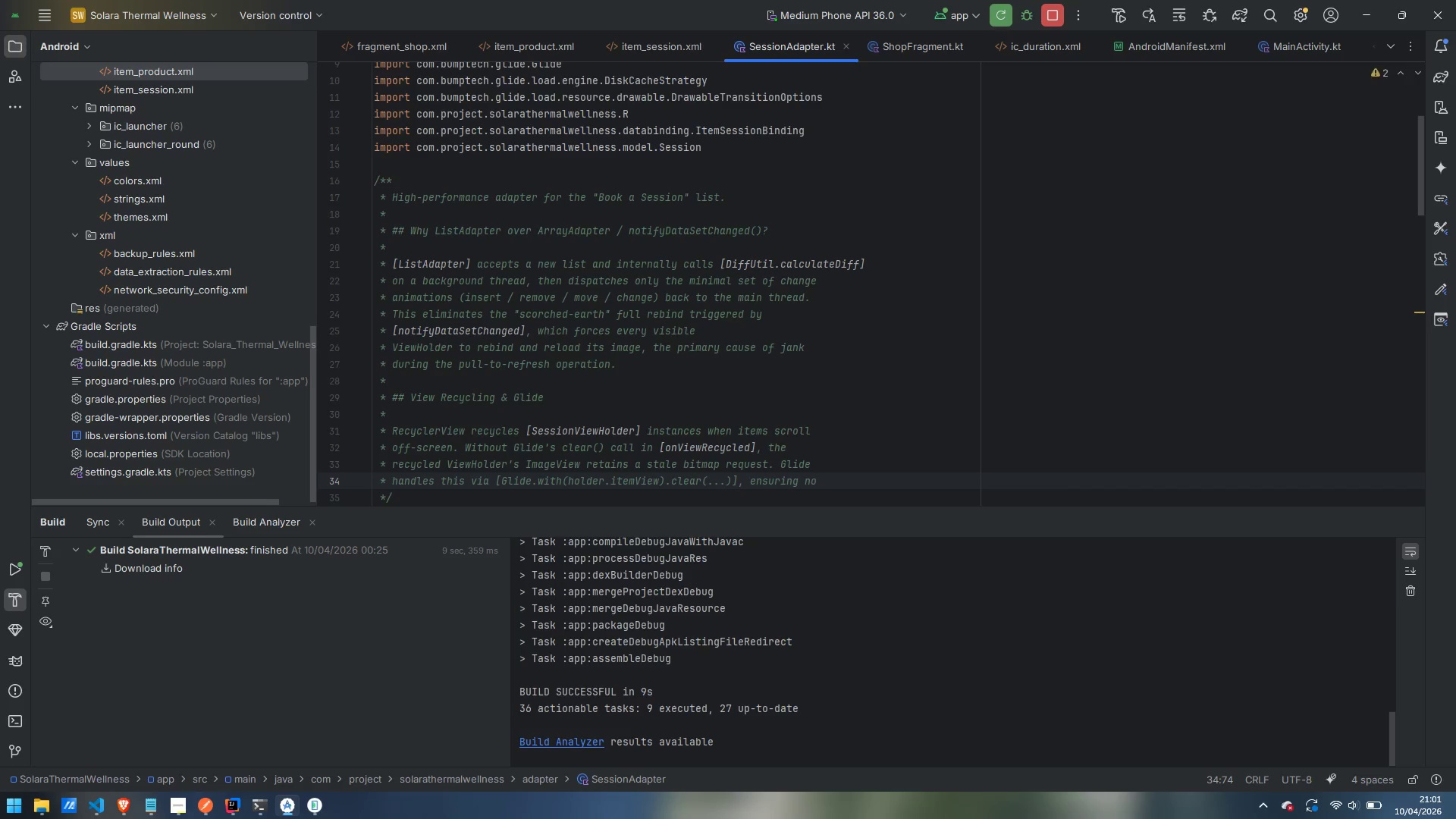 
key(Enter)
 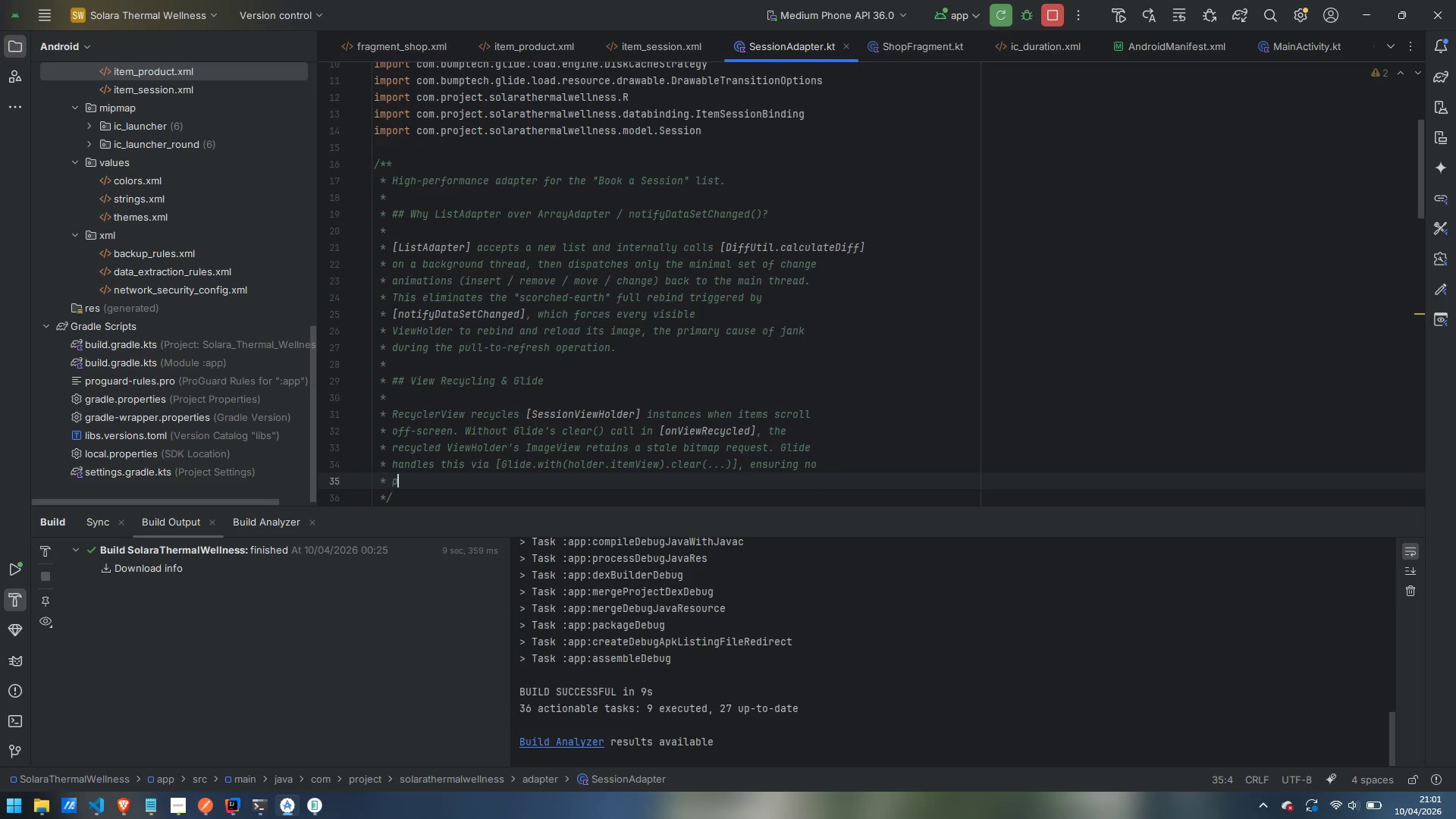 
type(phanton loadsa)
key(Backspace)
 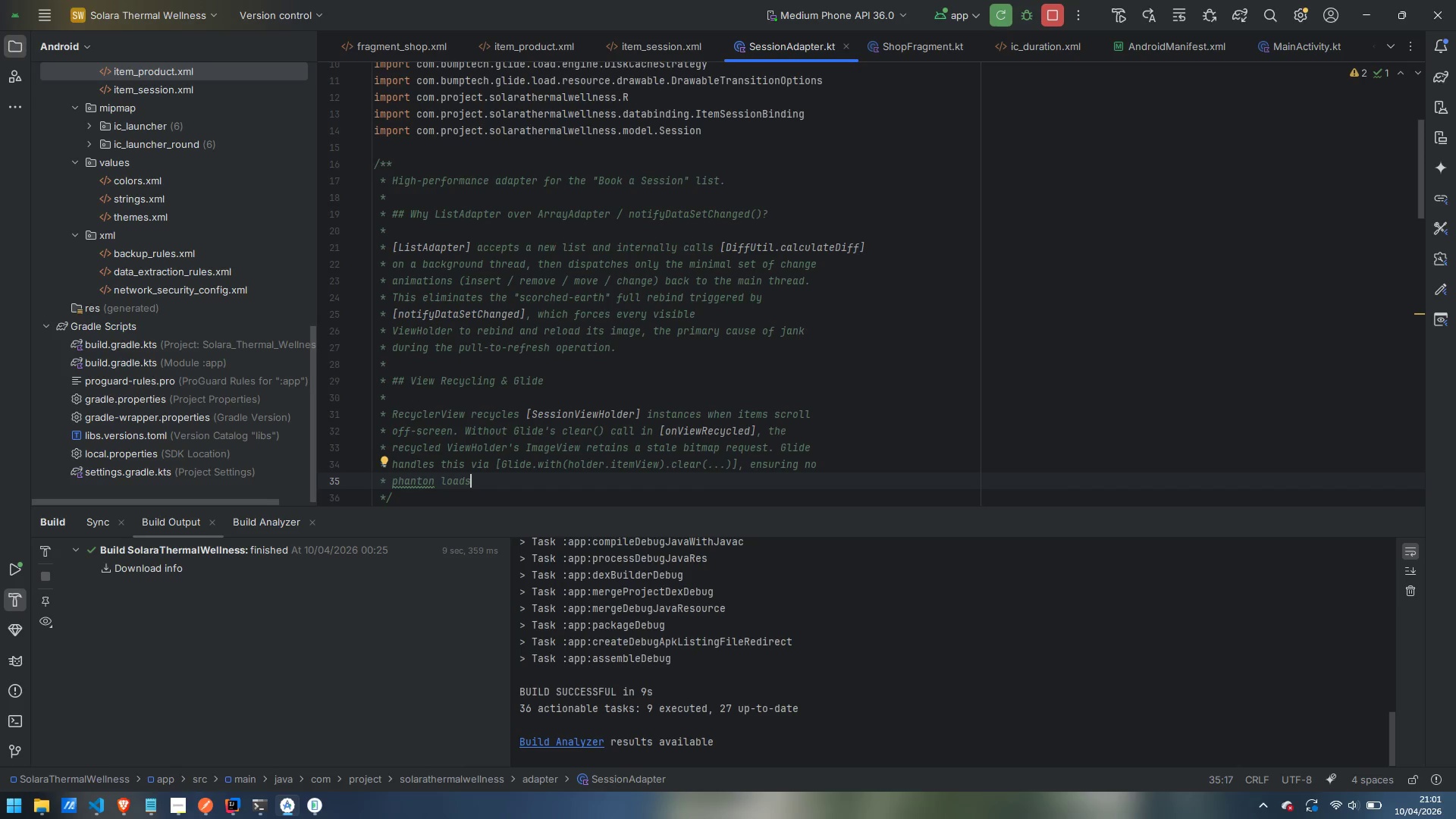 
key(Control+ArrowLeft)
 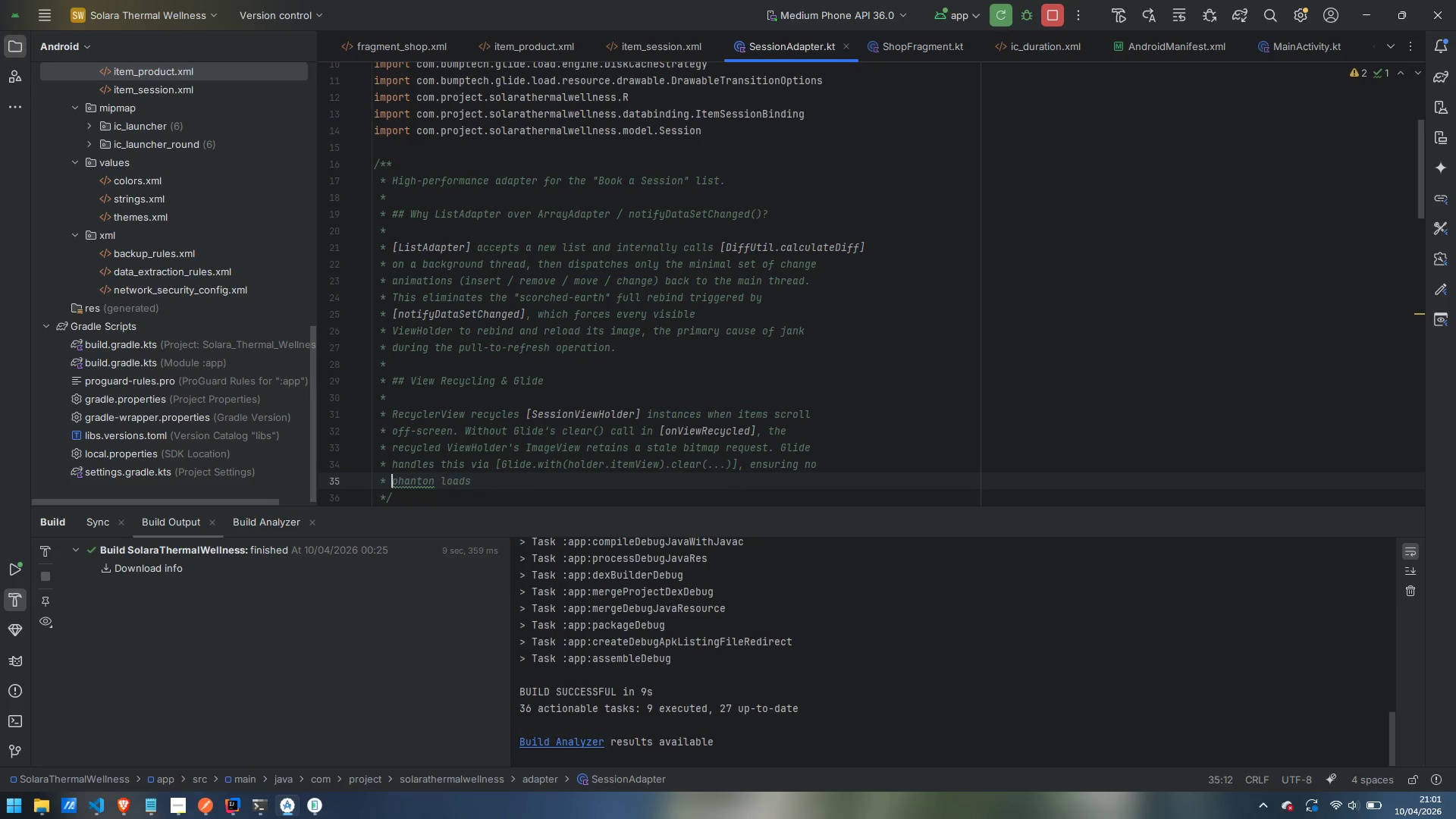 
key(Control+ArrowLeft)
 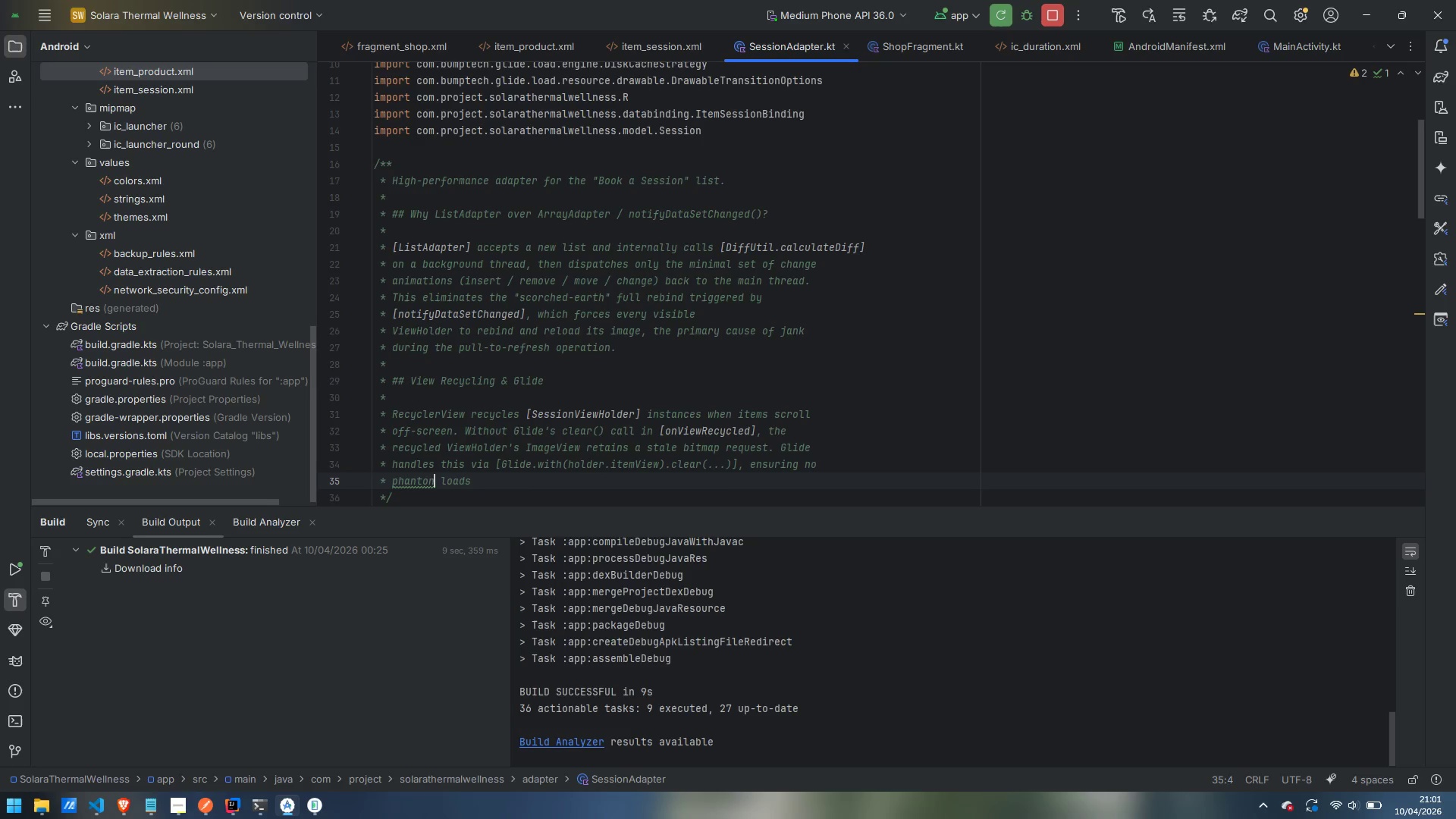 
key(Control+ControlLeft)
 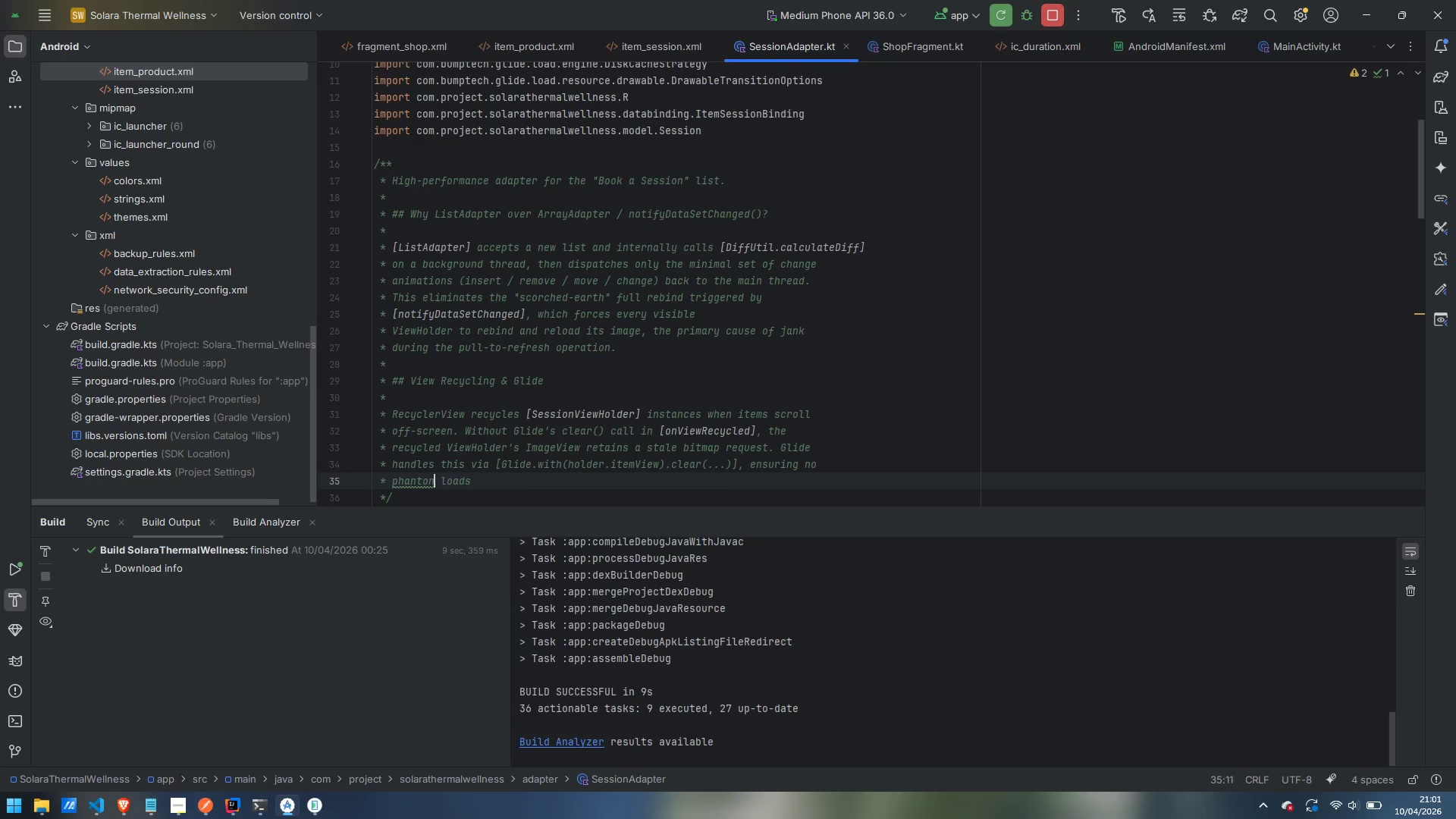 
key(Control+ArrowRight)
 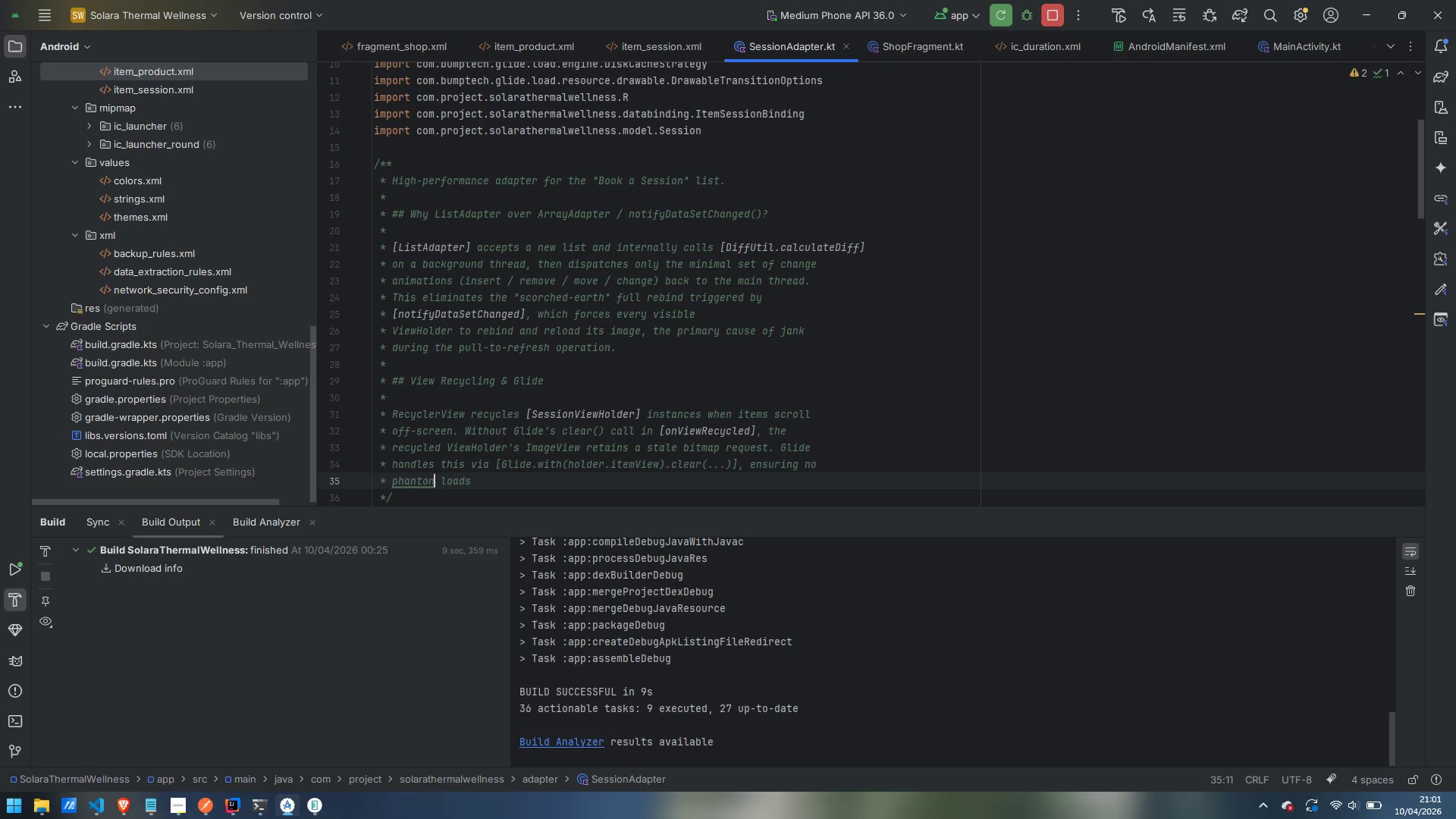 
key(Backspace)
 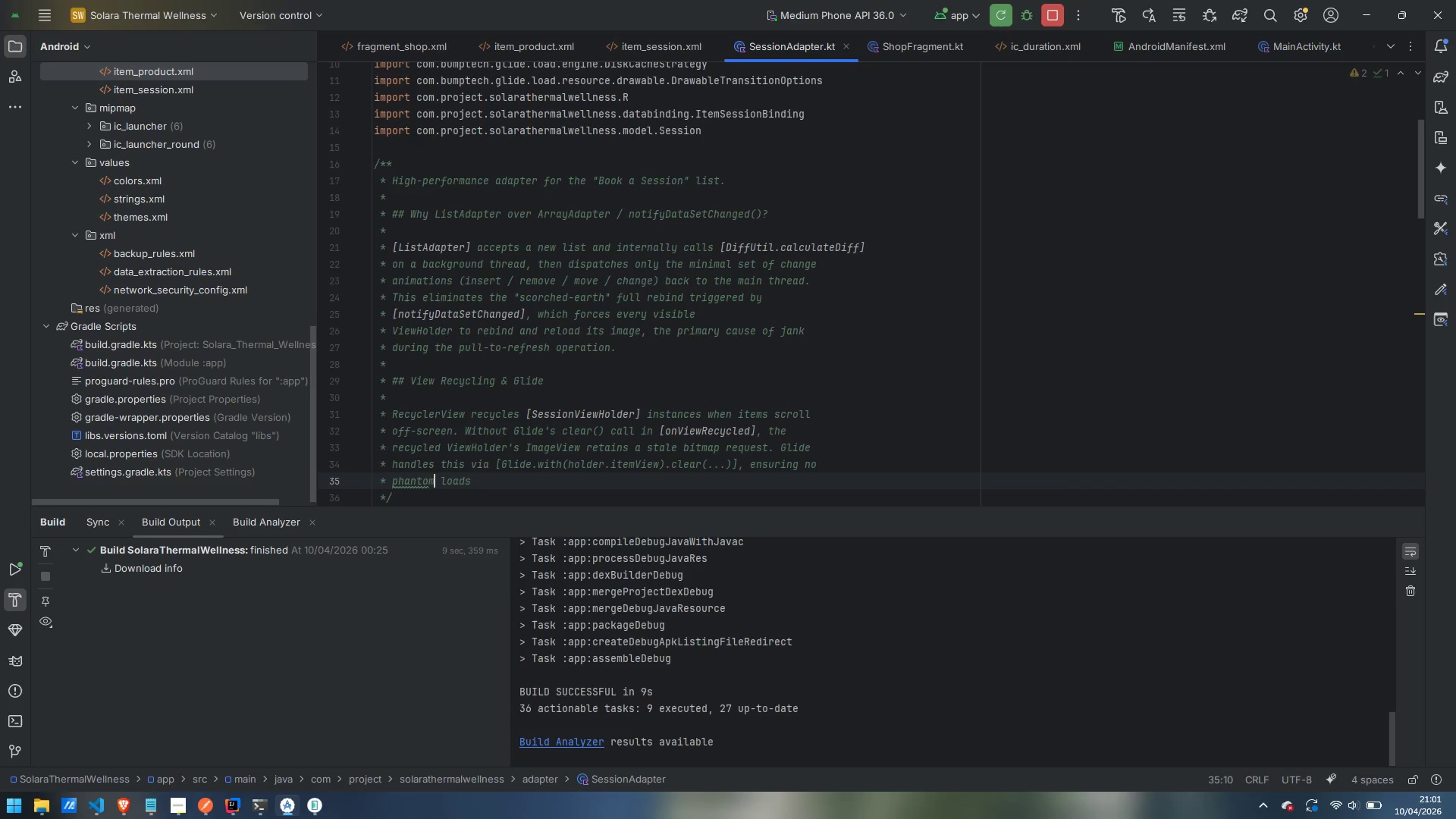 
key(M)
 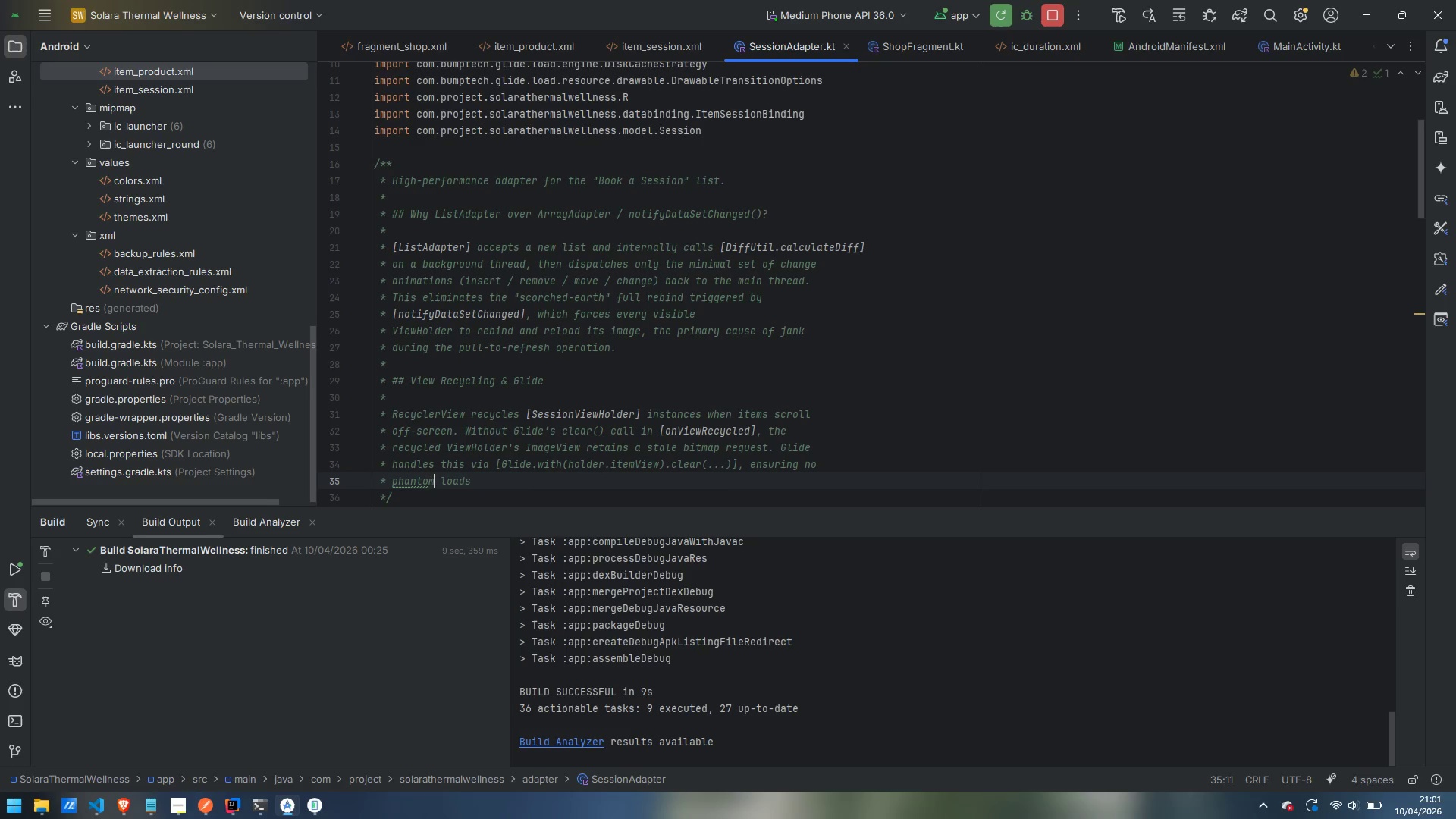 
key(Control+ArrowRight)
 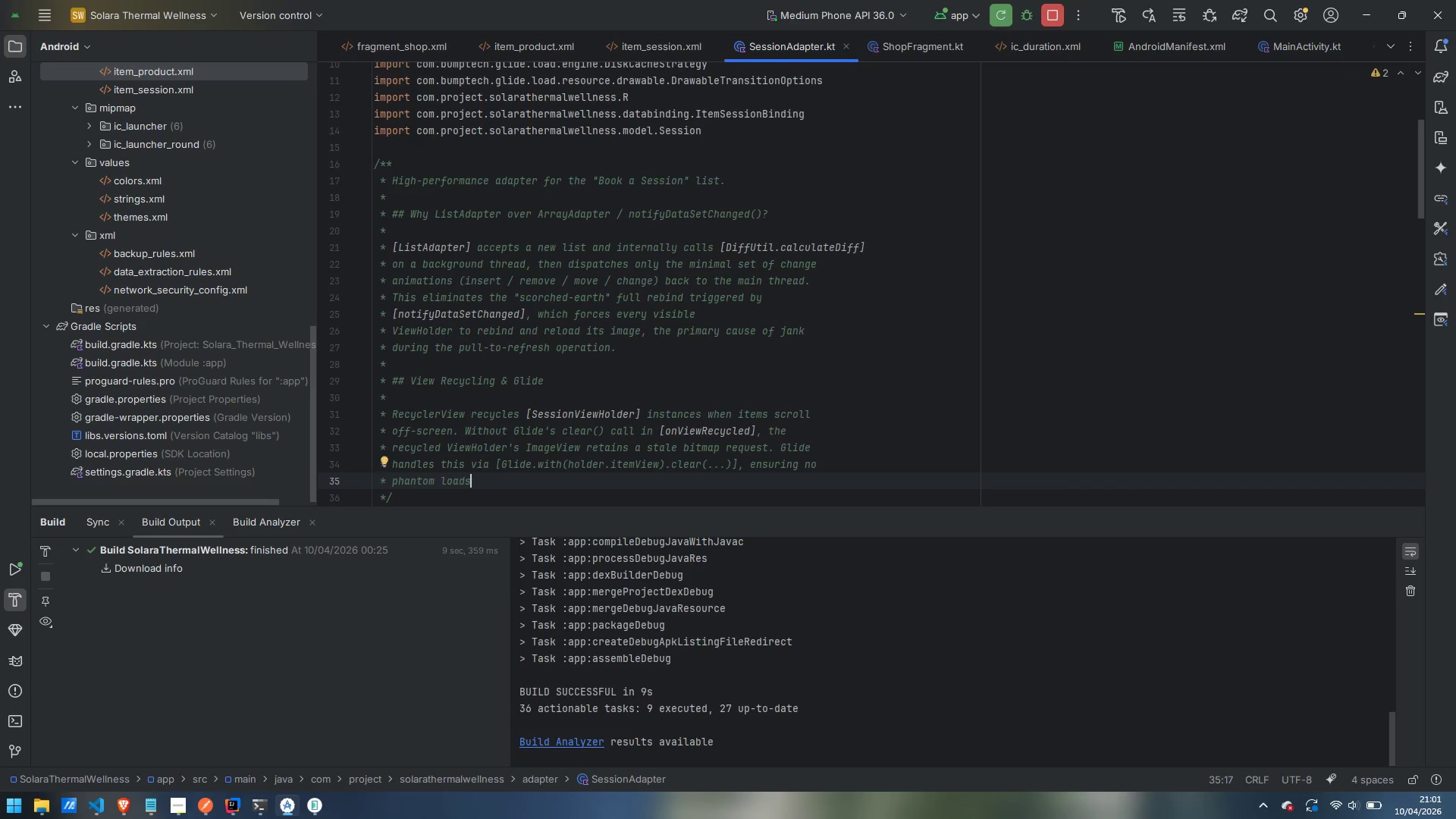 
type( overwrite the new items)
key(Backspace)
type('s image after binding.)
 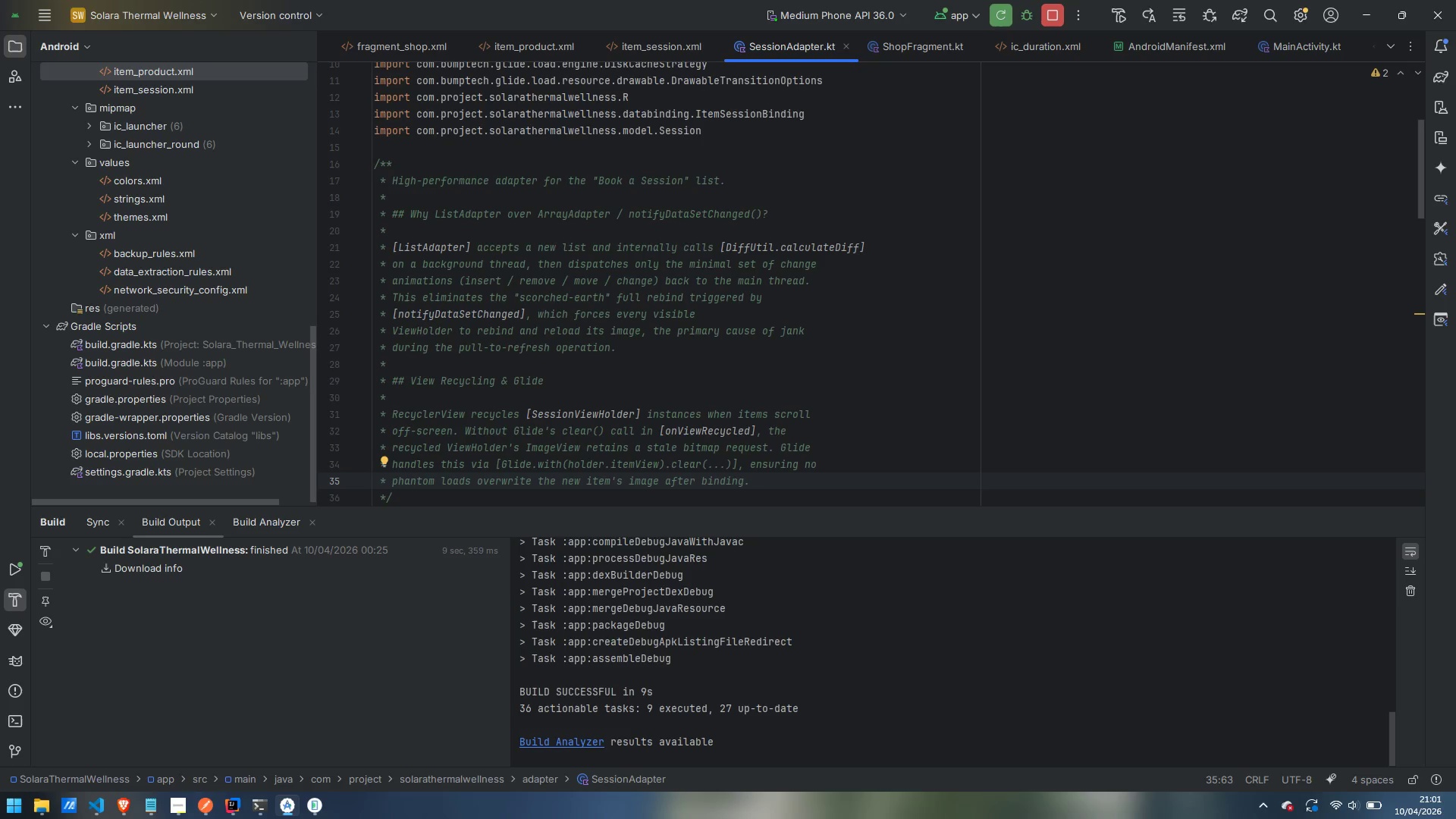 
scroll: coordinate [478, 303], scroll_direction: down, amount: 5.0
 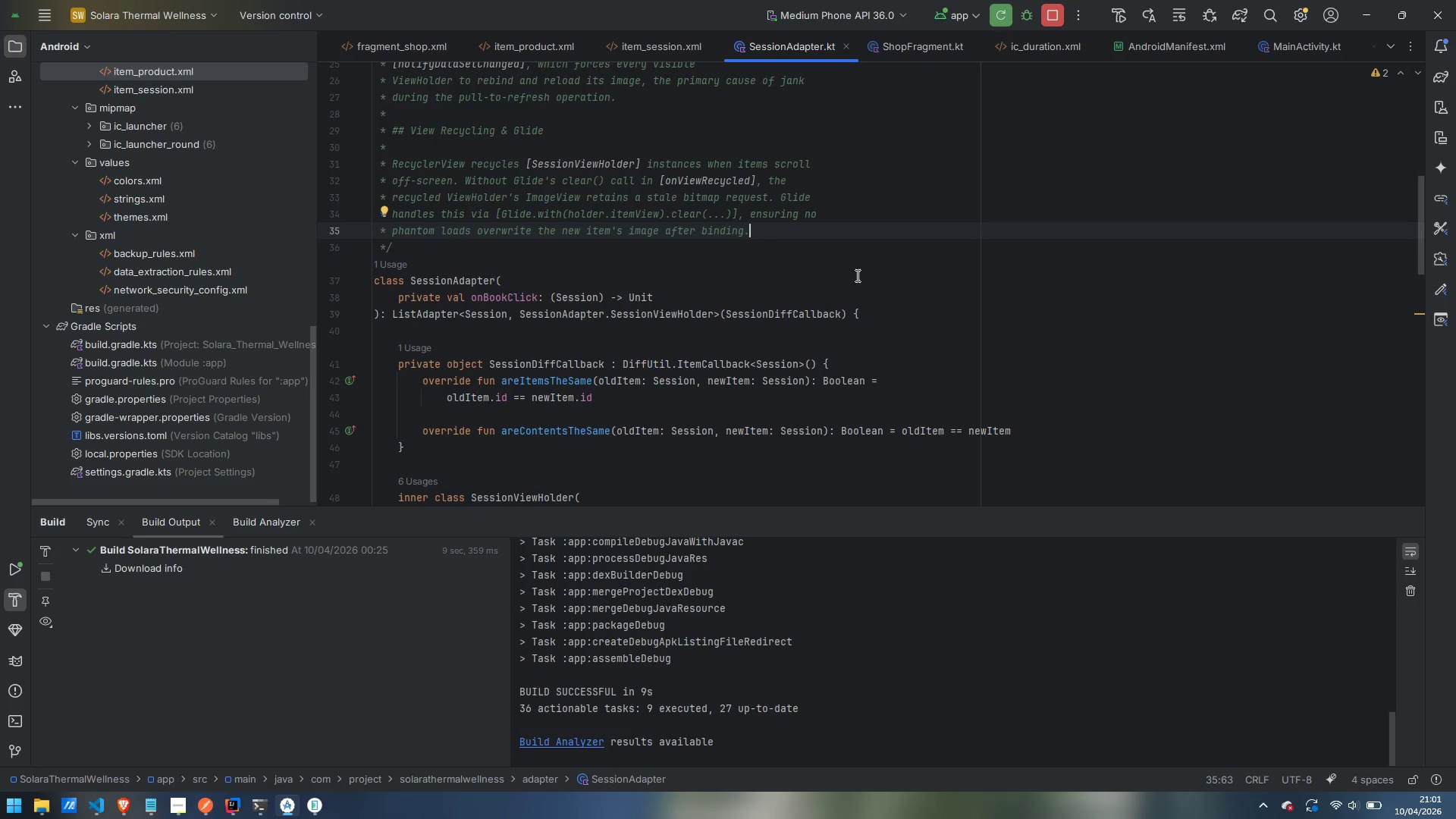 
wait(5.39)
 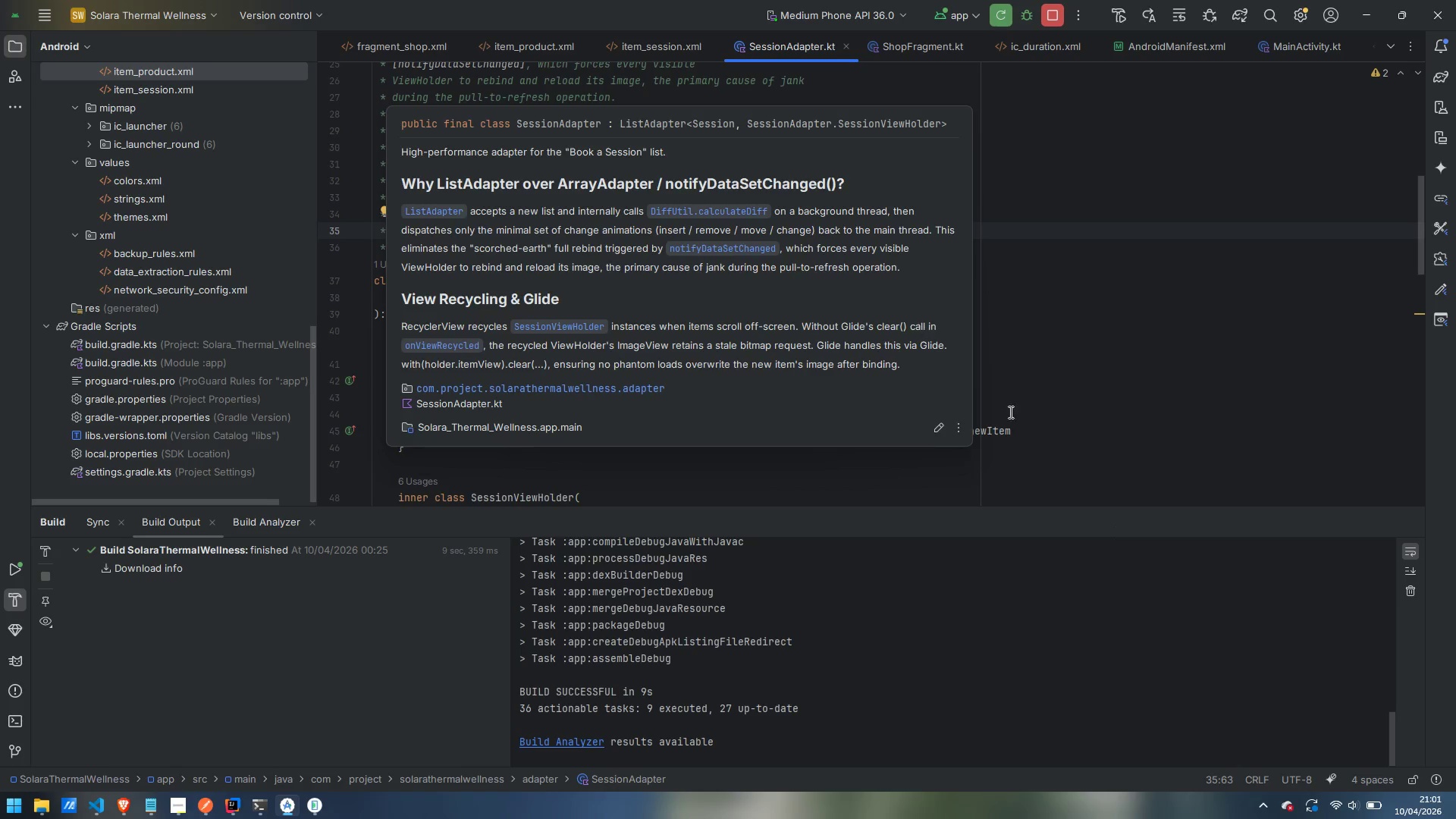 
key(Enter)
 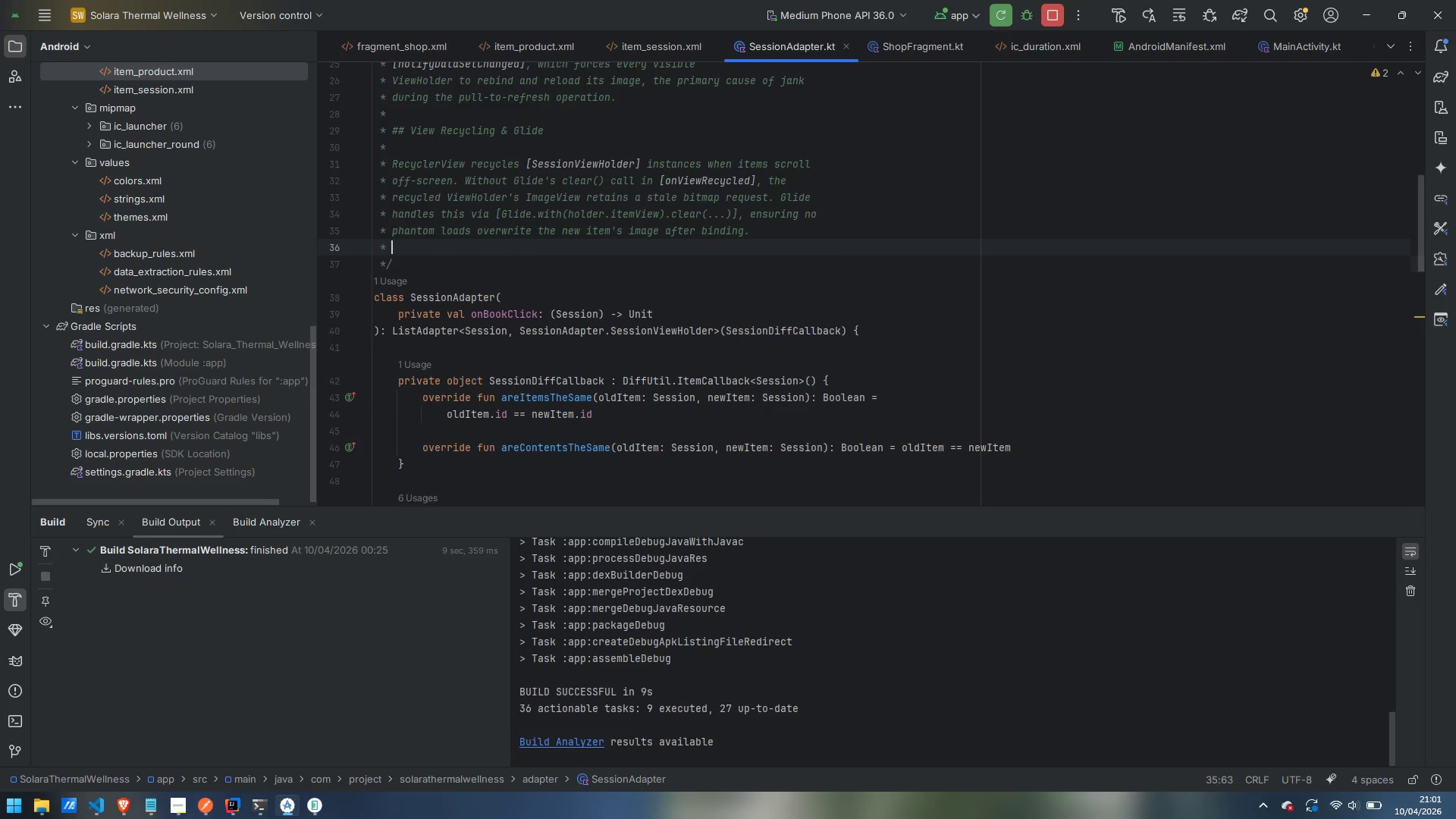 
key(Enter)
 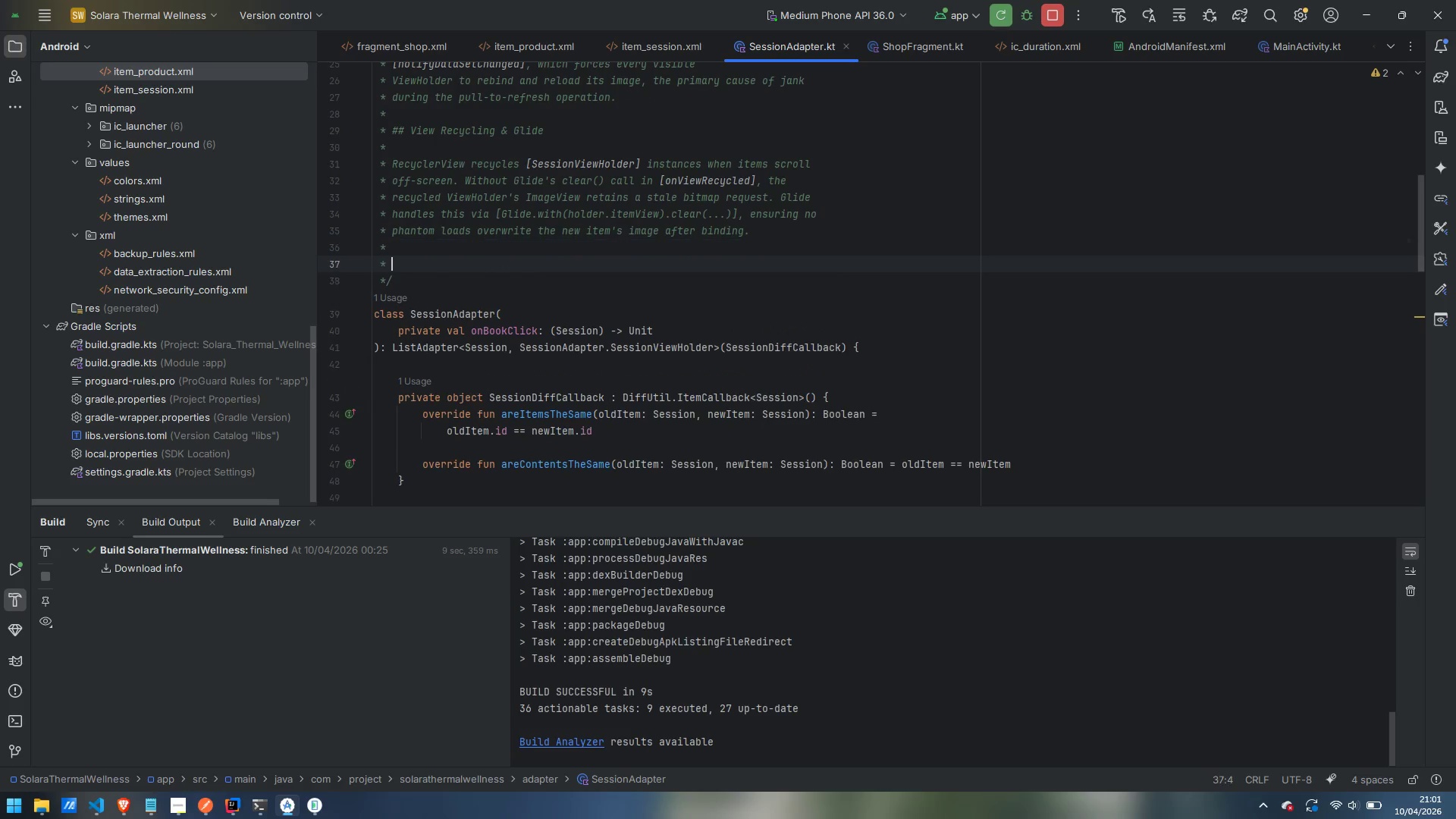 
key(Shift+2)
 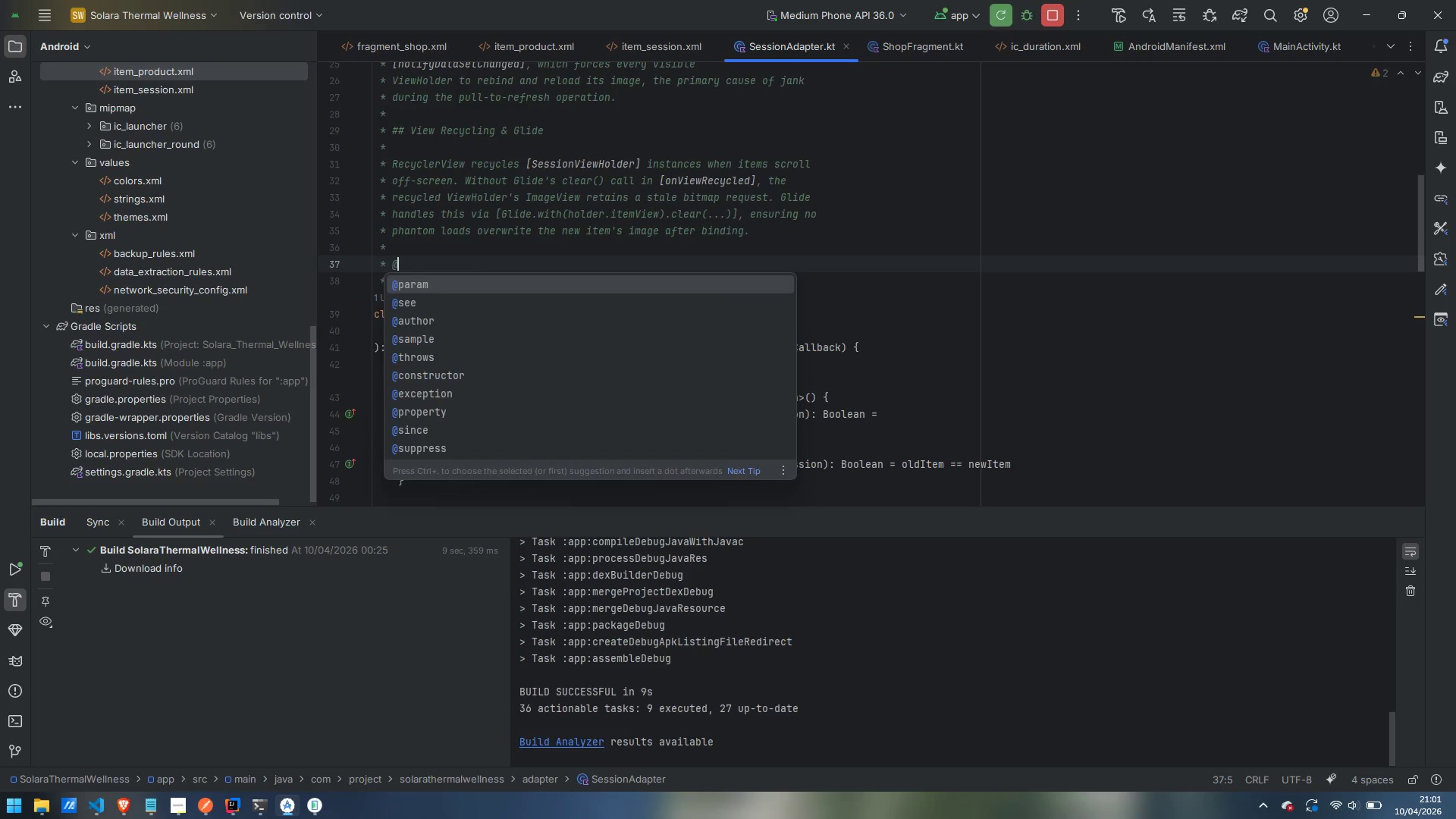 
key(Enter)
 